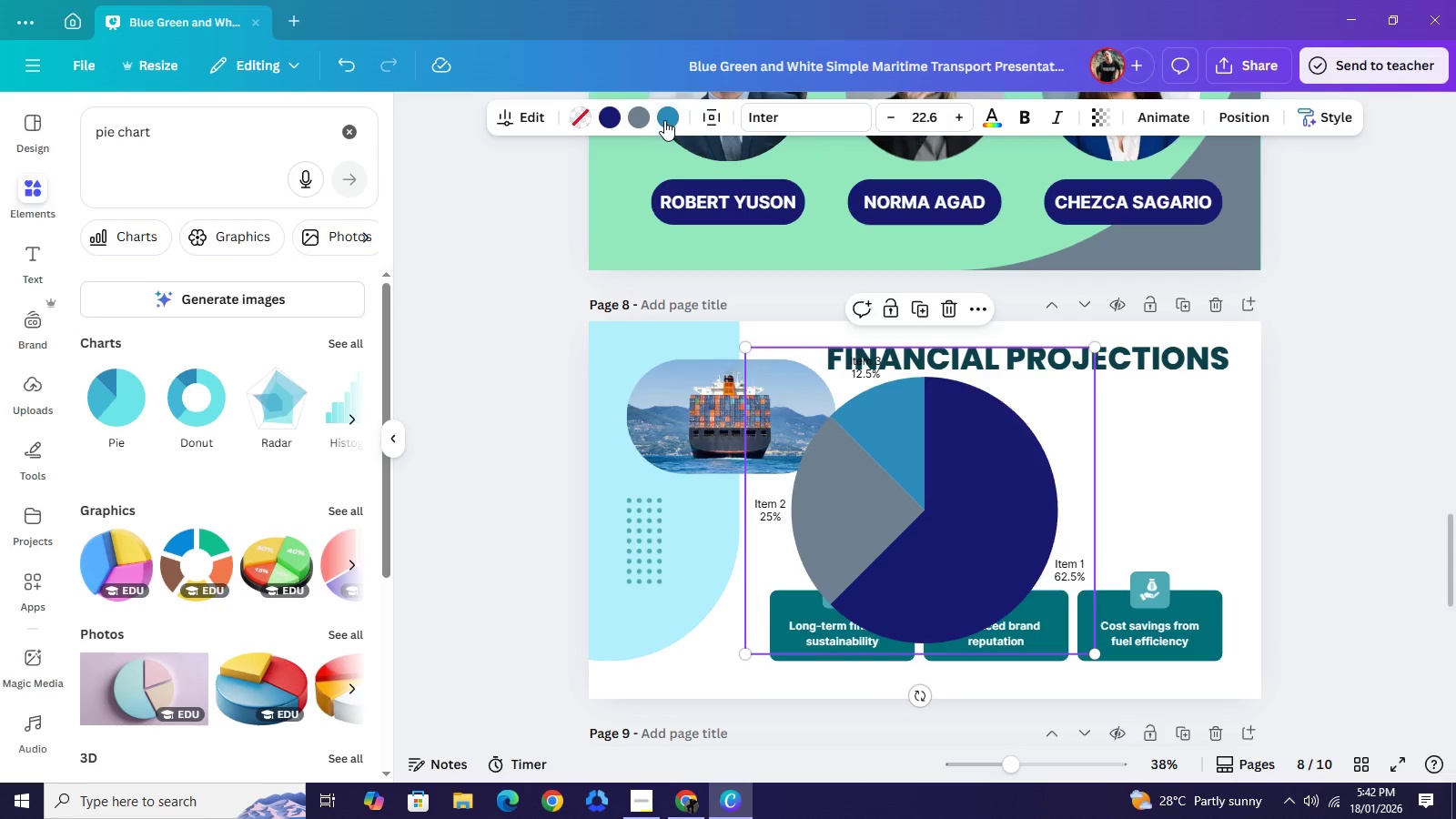 
left_click([664, 120])
 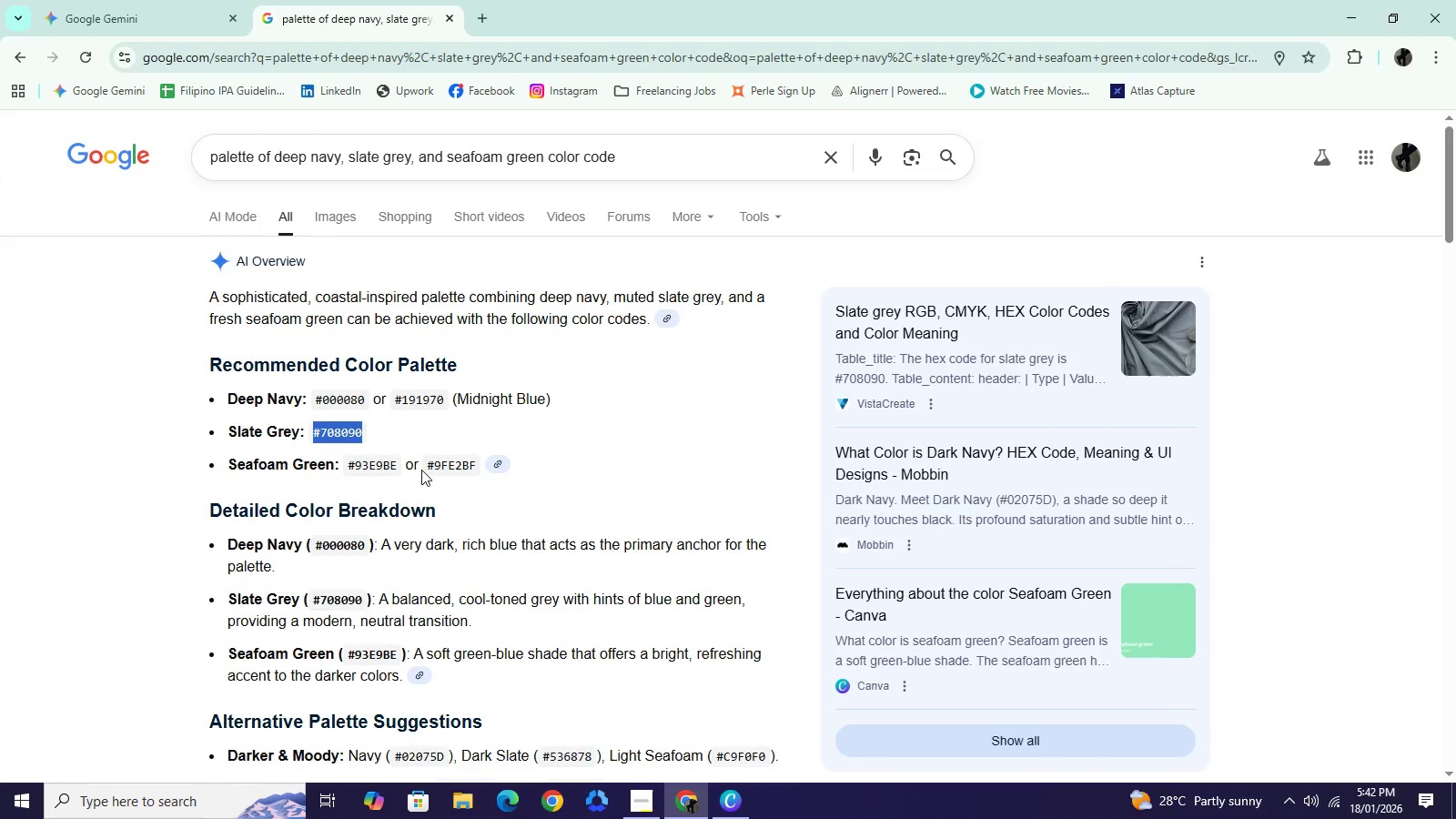 
left_click_drag(start_coordinate=[398, 466], to_coordinate=[349, 472])
 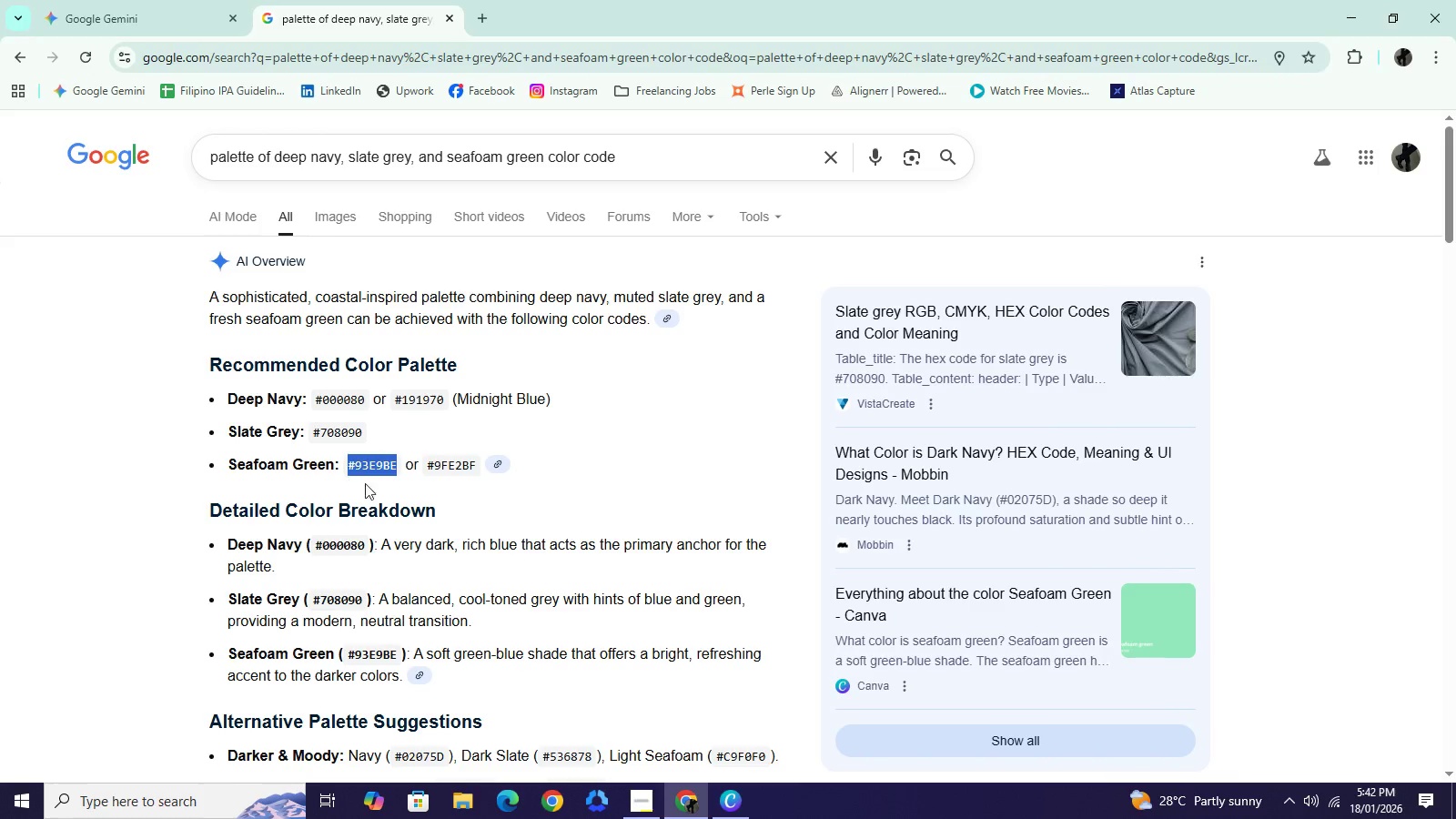 
key(Control+C)
 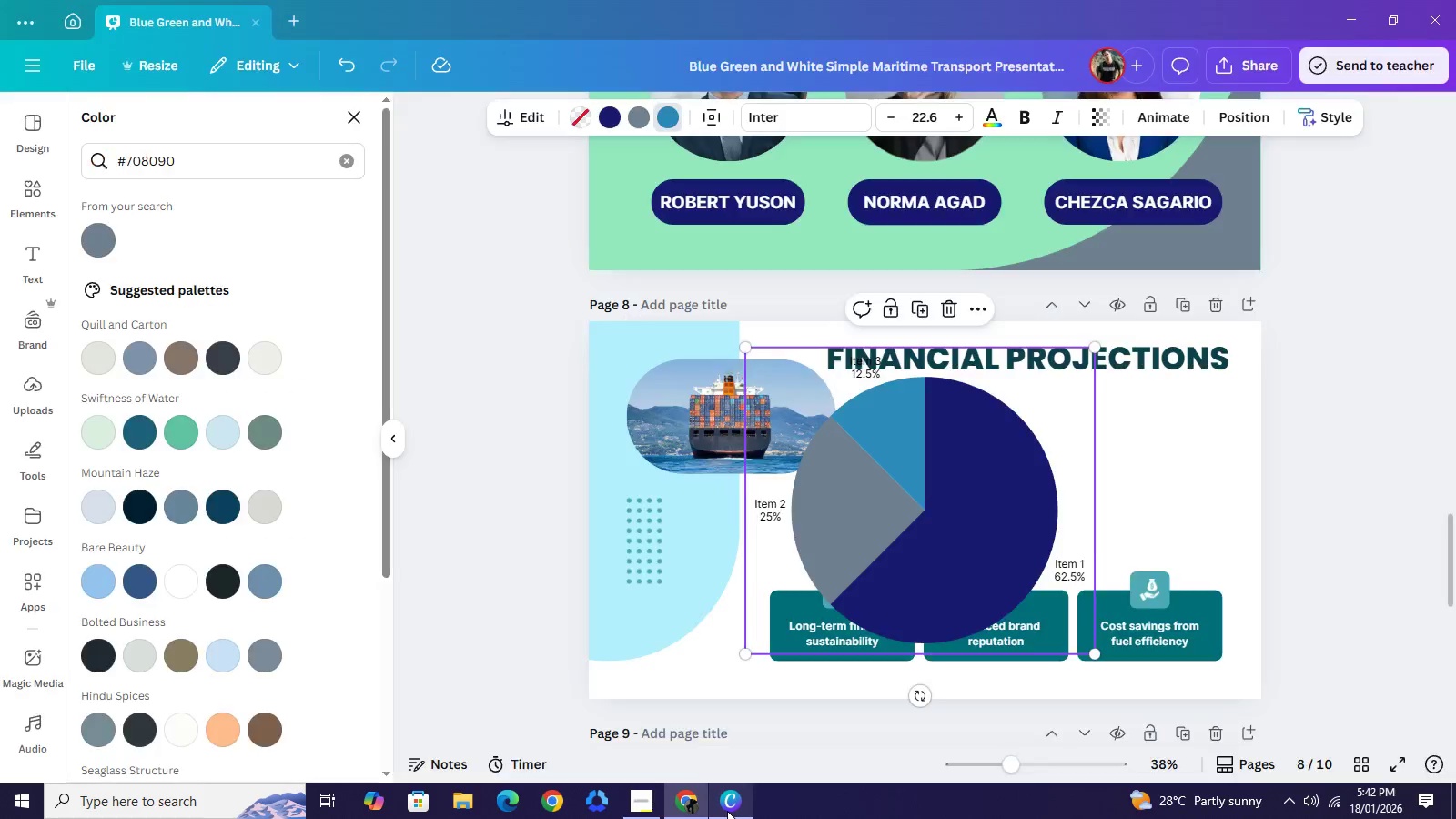 
left_click([727, 811])
 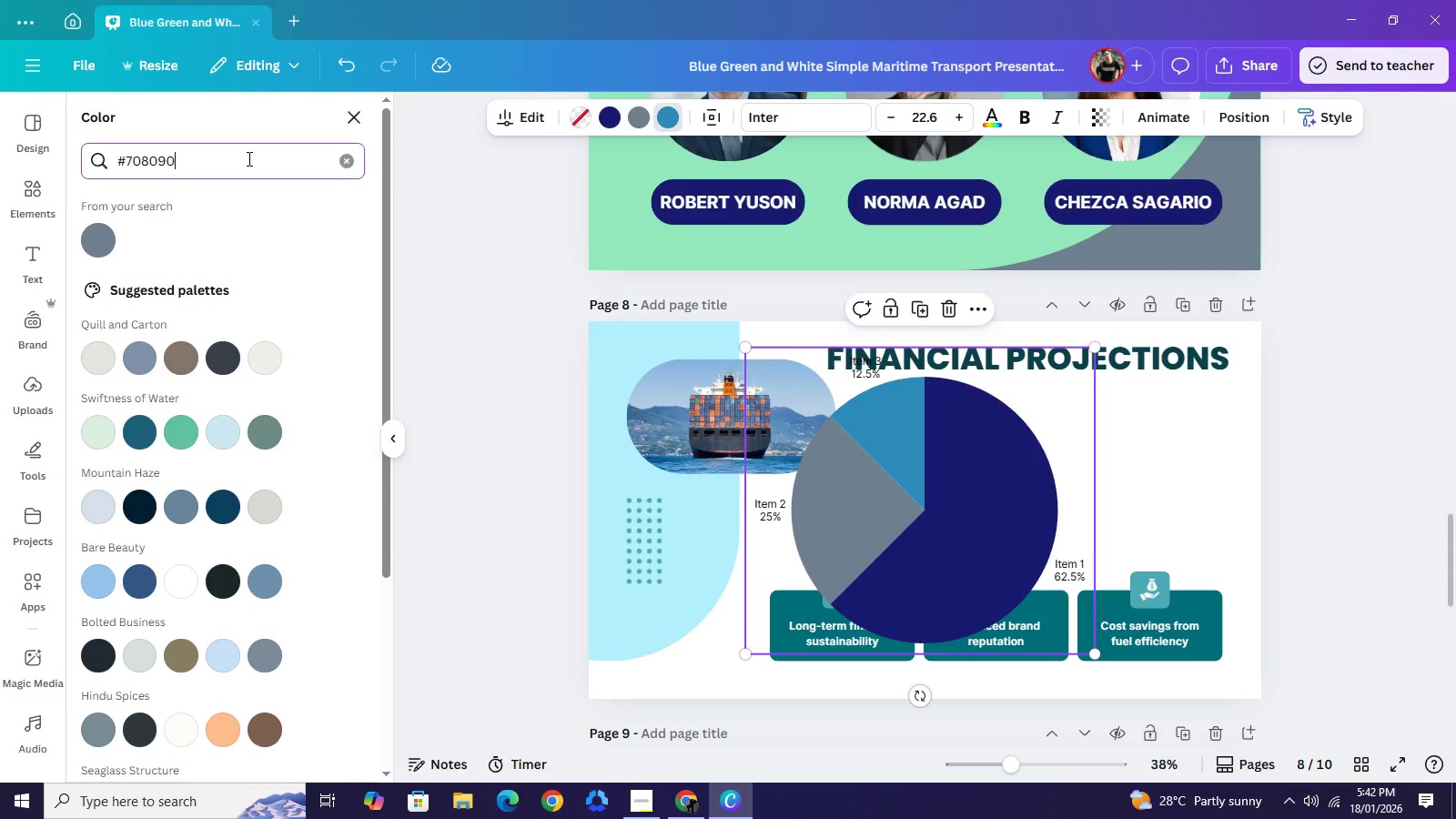 
left_click([248, 158])
 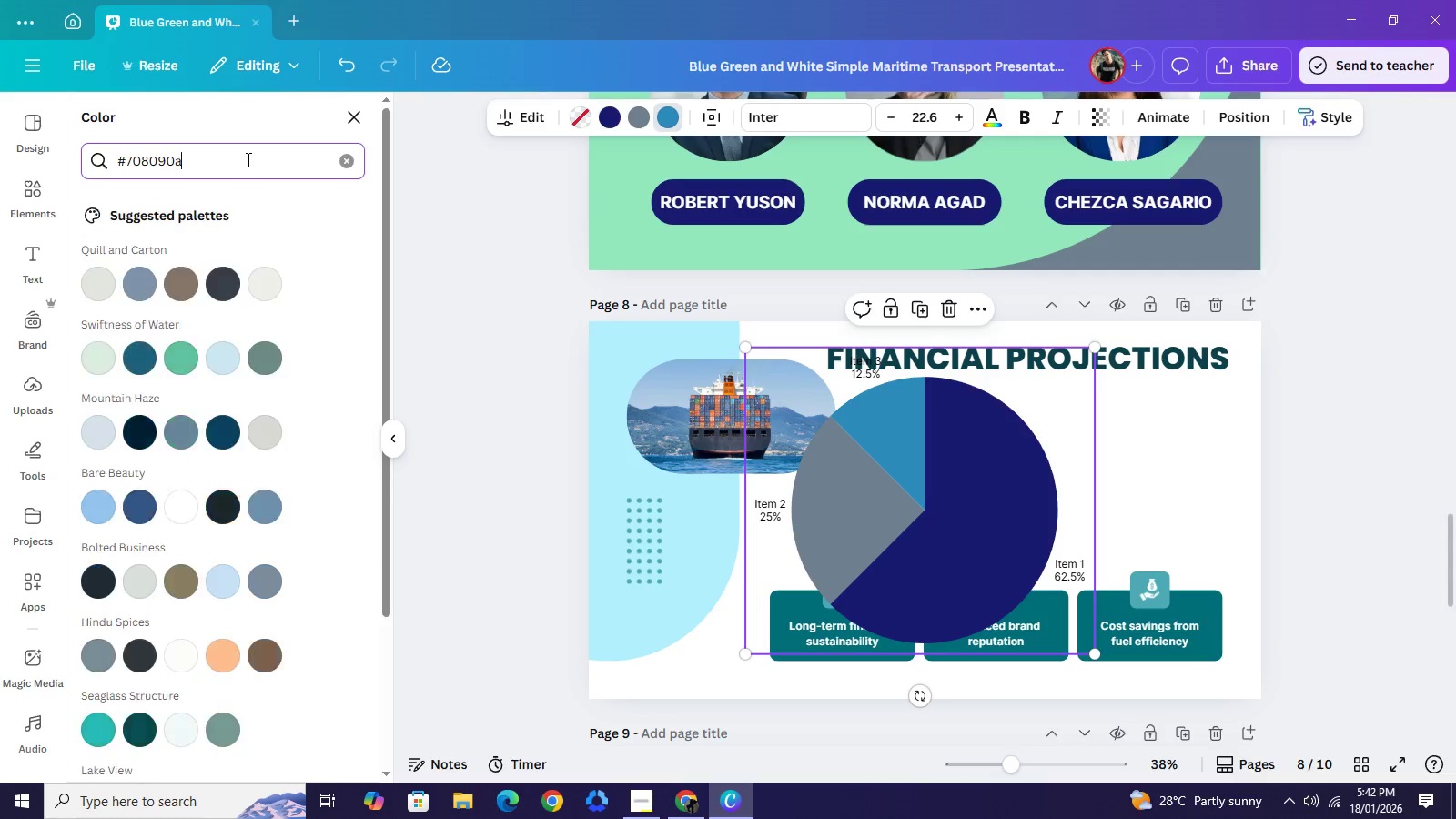 
key(A)
 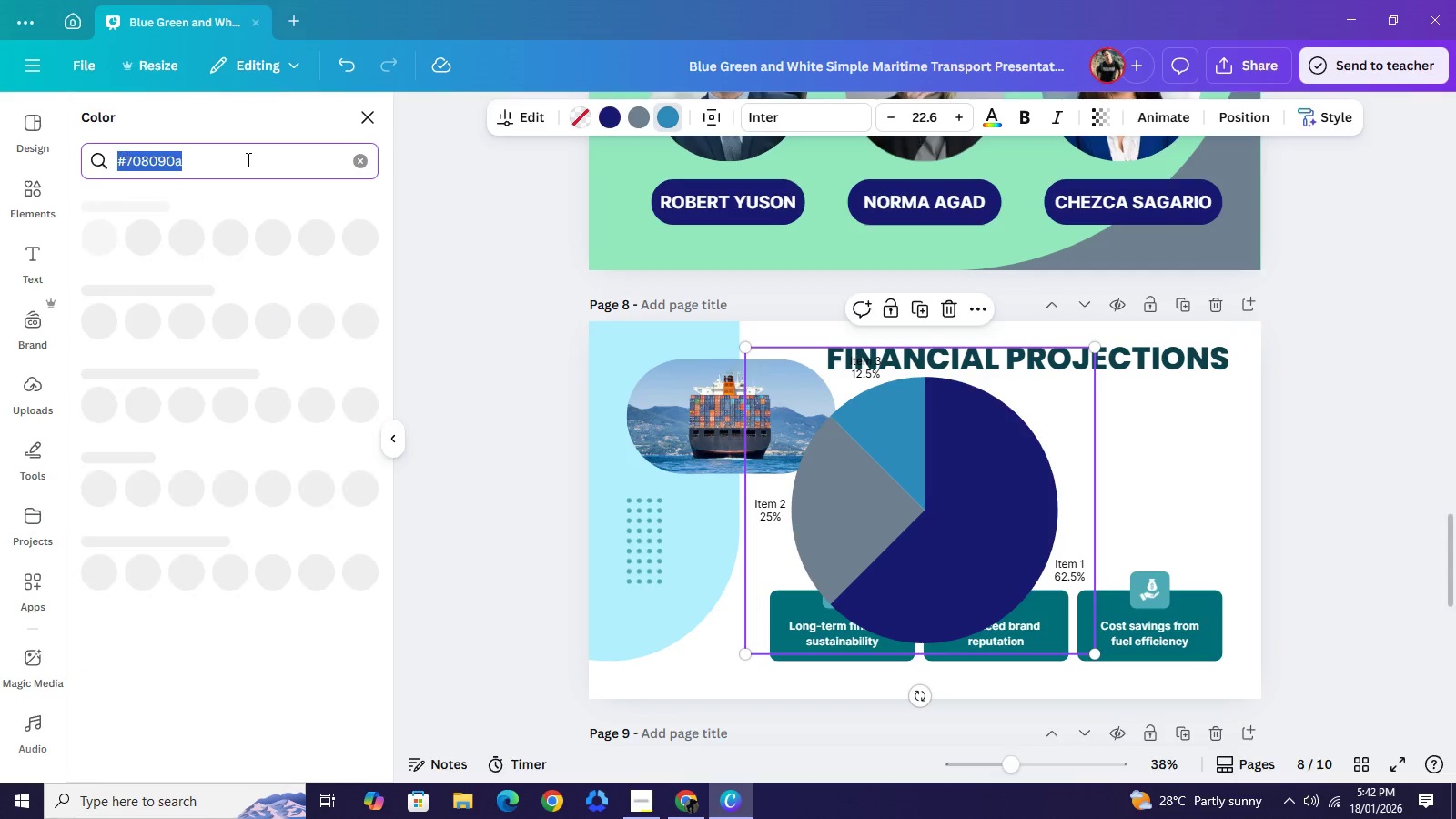 
key(Control+A)
 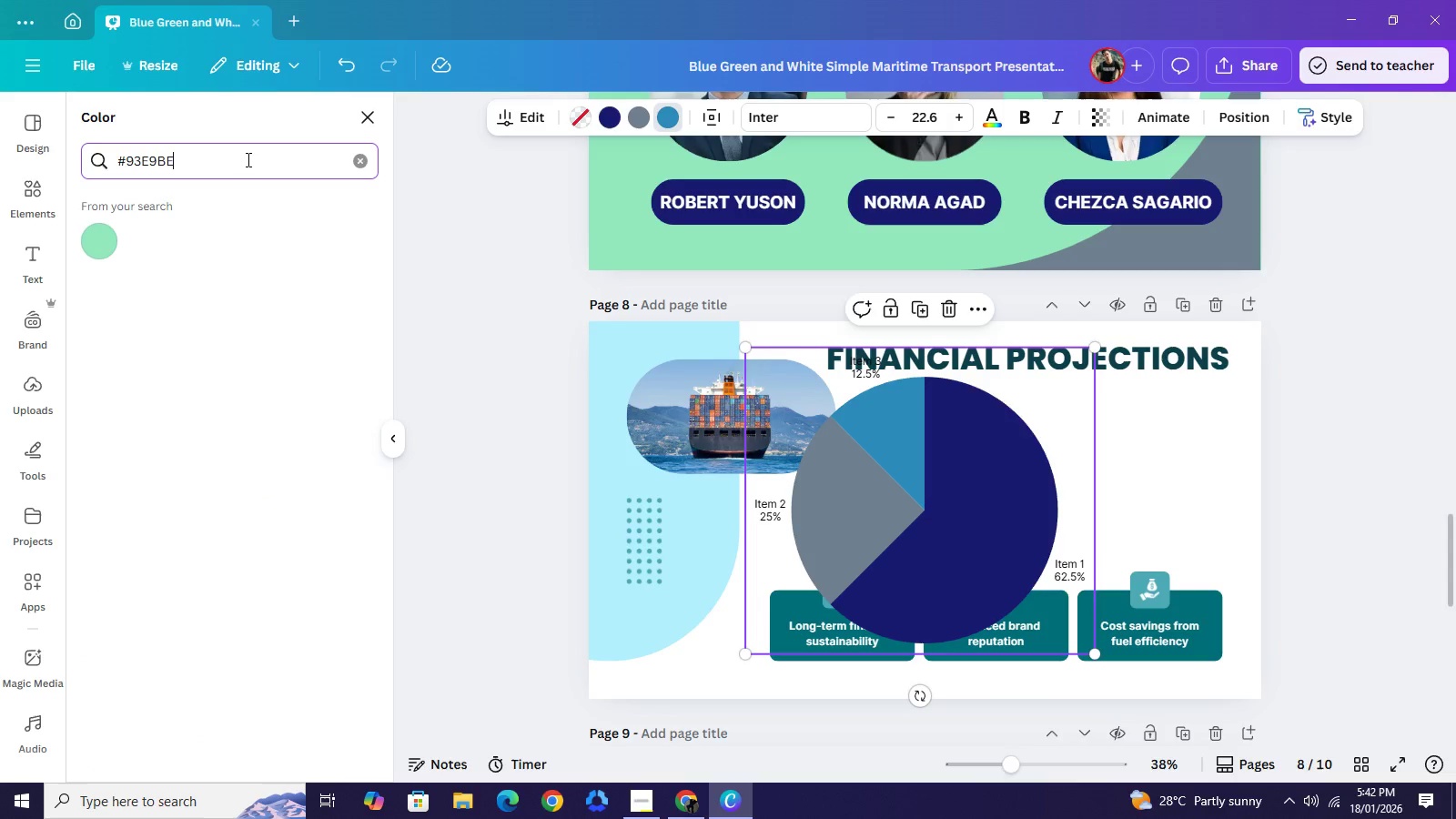 
key(Control+V)
 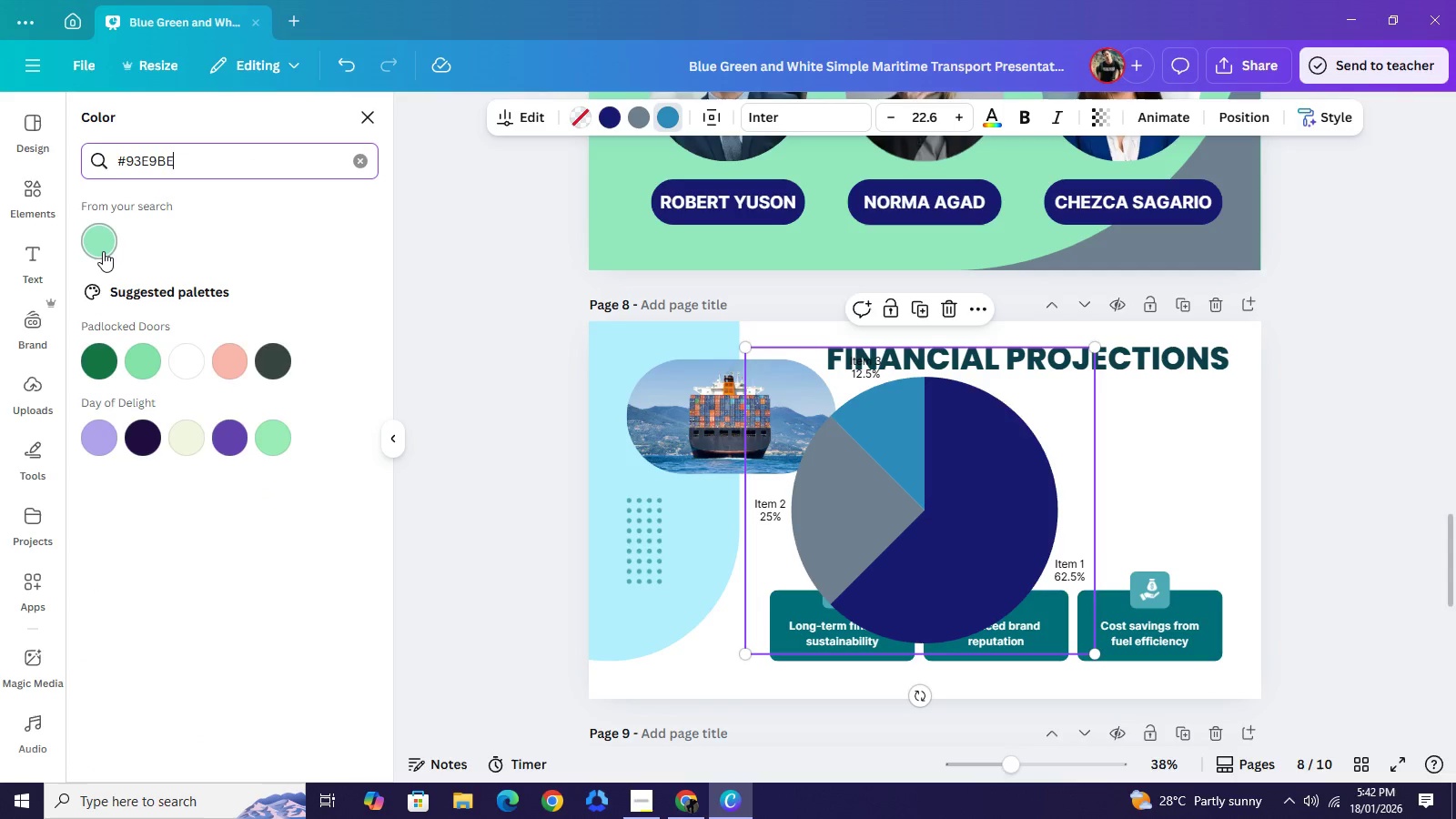 
left_click([103, 251])
 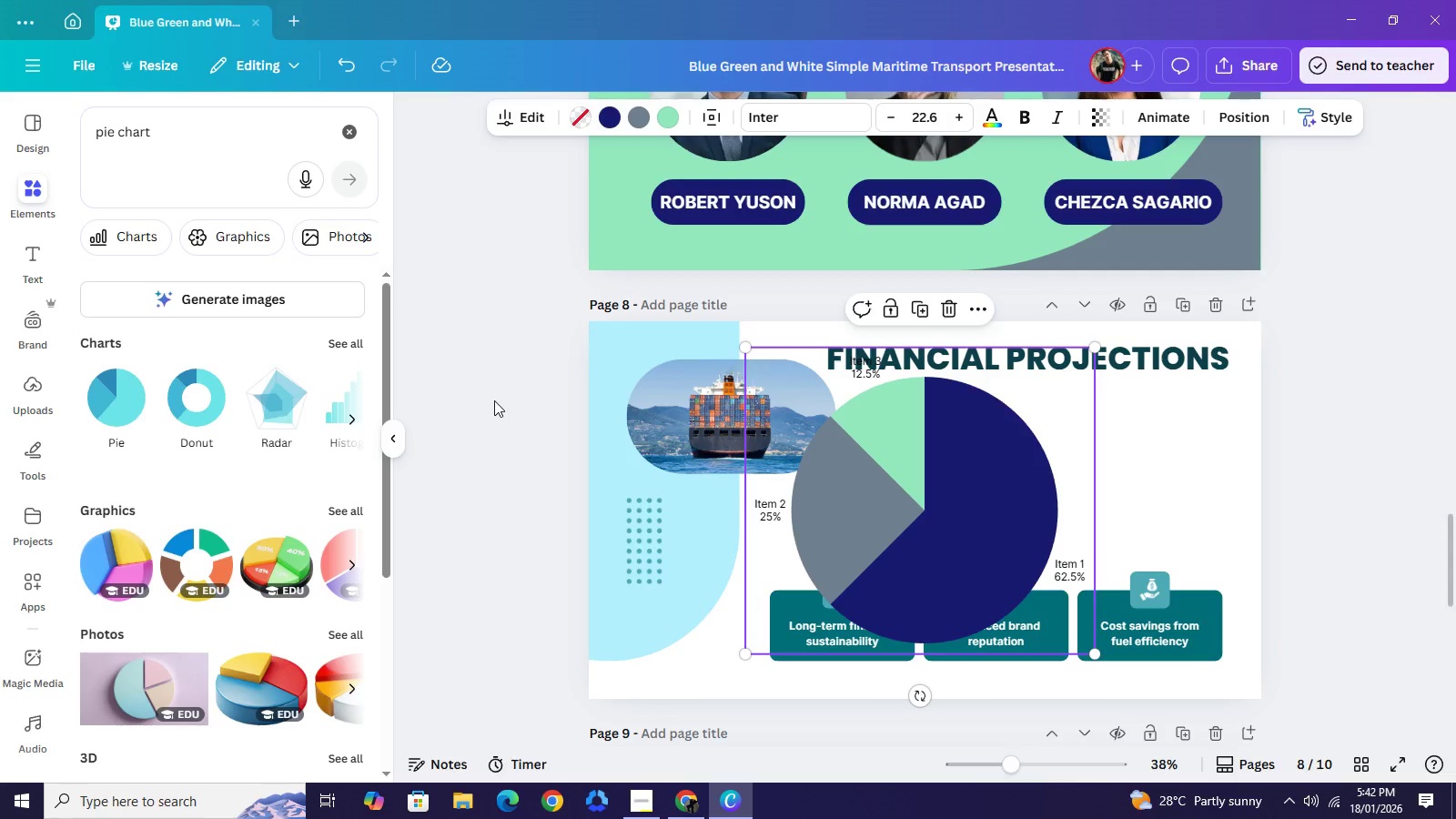 
left_click([495, 399])
 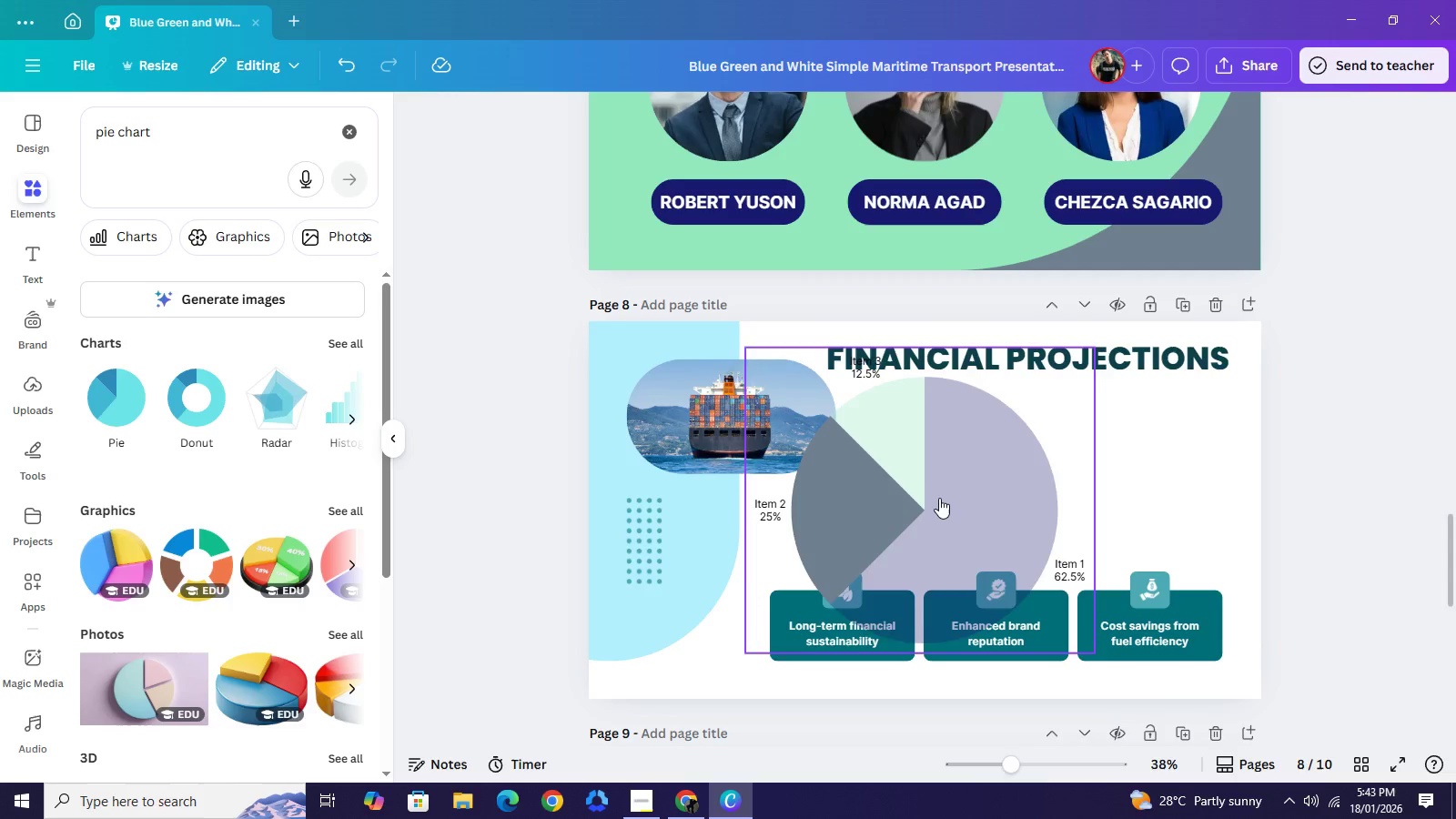 
wait(5.22)
 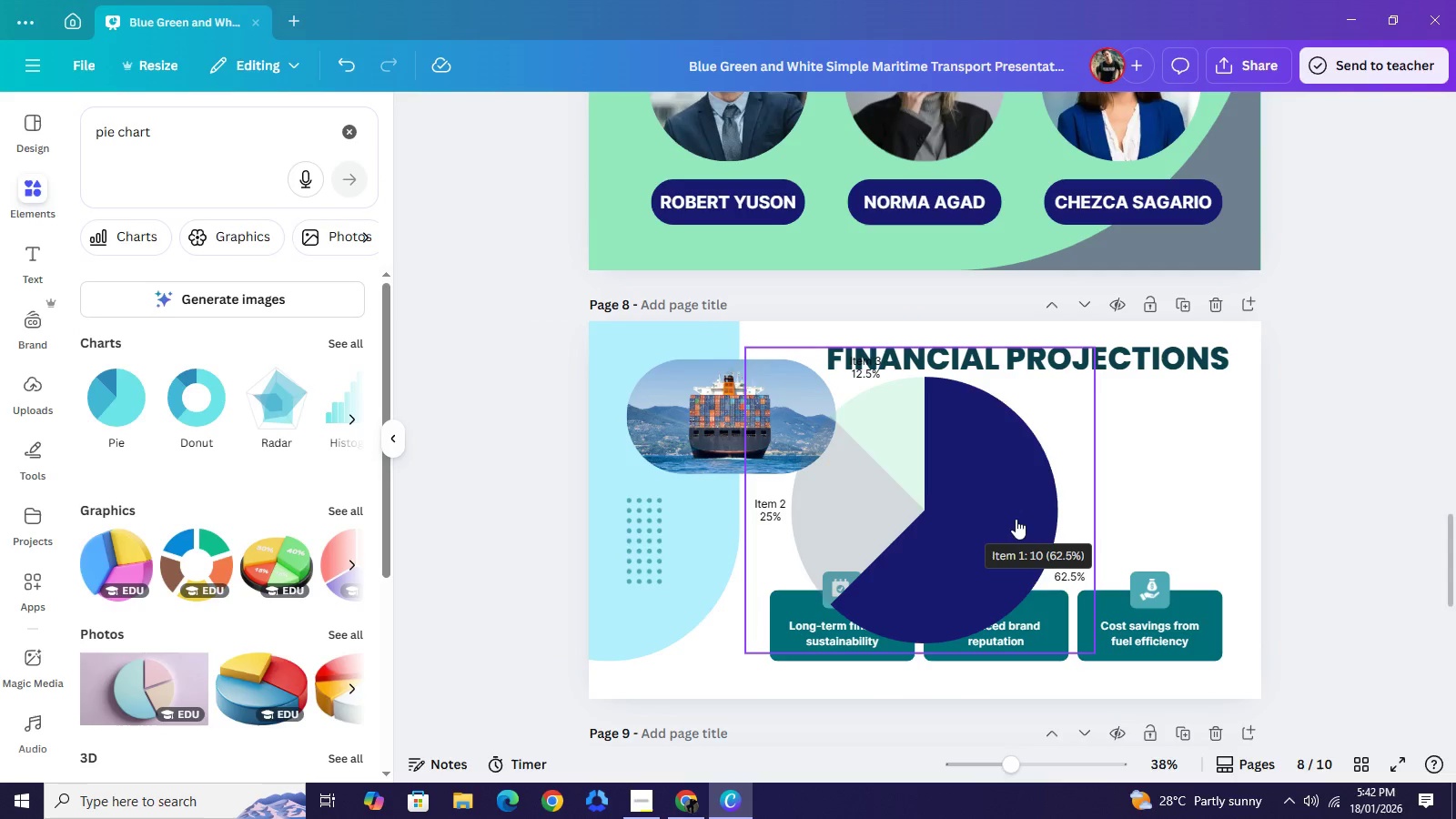 
left_click([1054, 425])
 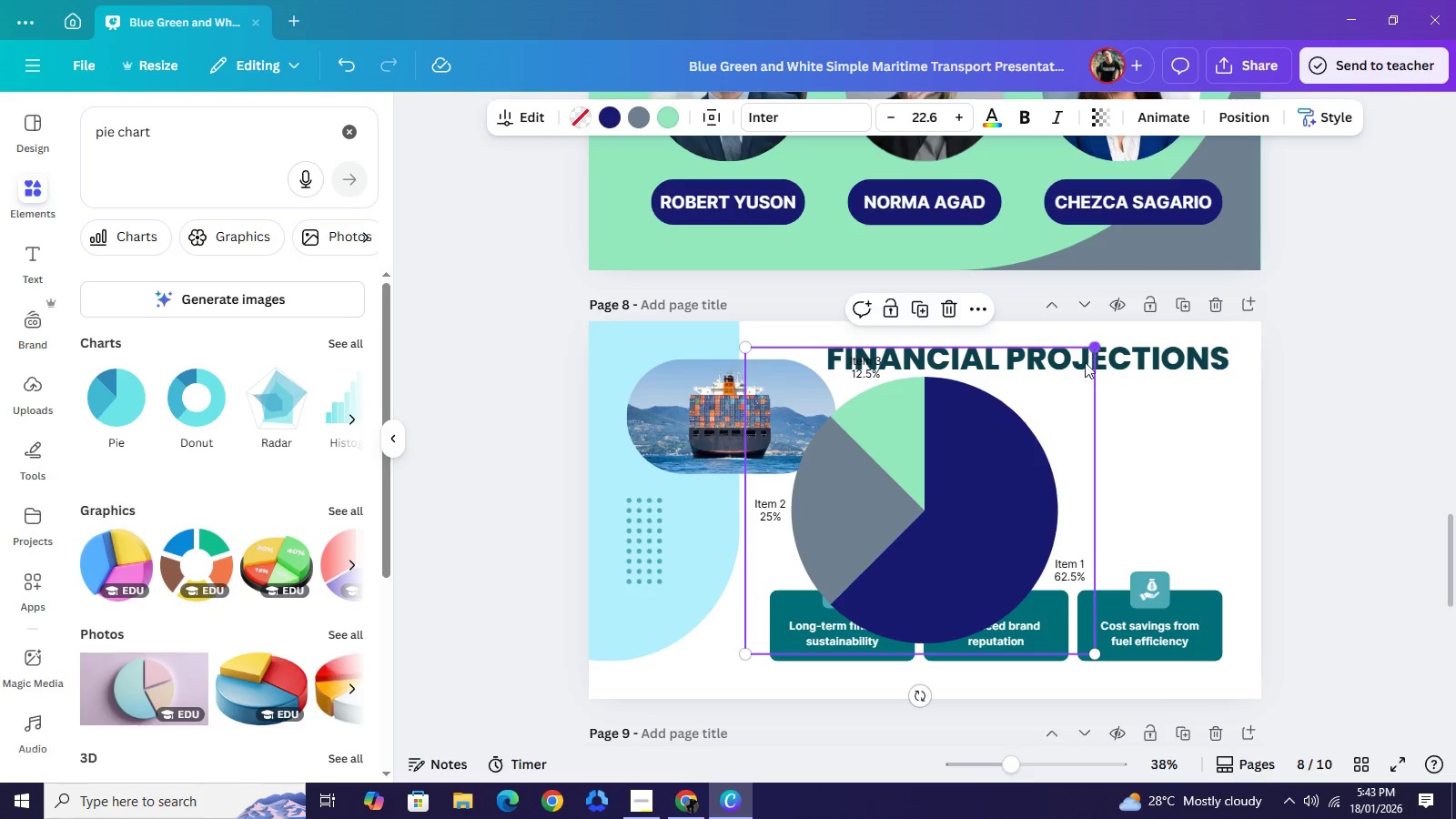 
left_click_drag(start_coordinate=[1095, 350], to_coordinate=[1017, 445])
 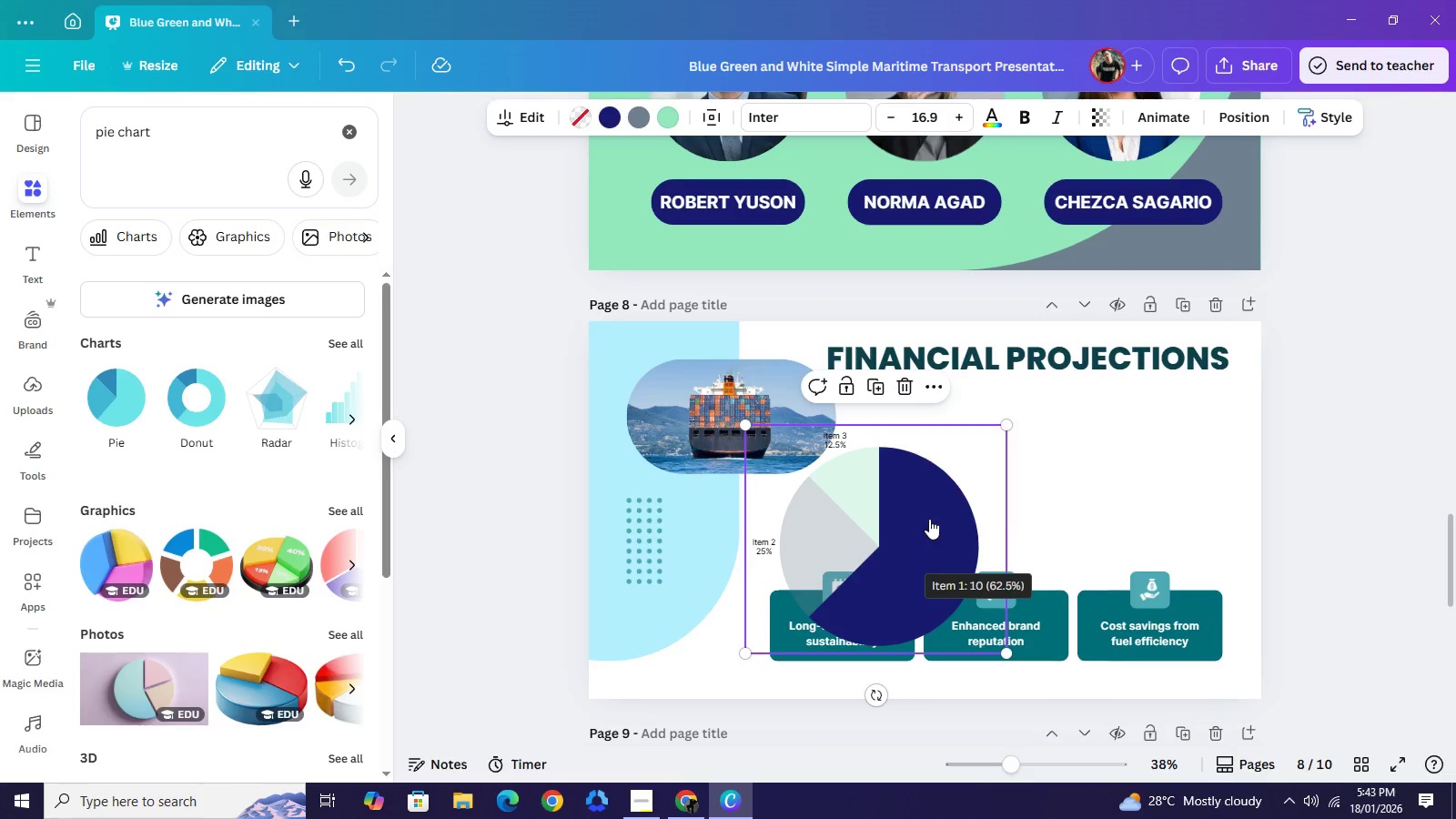 
left_click_drag(start_coordinate=[883, 548], to_coordinate=[969, 482])
 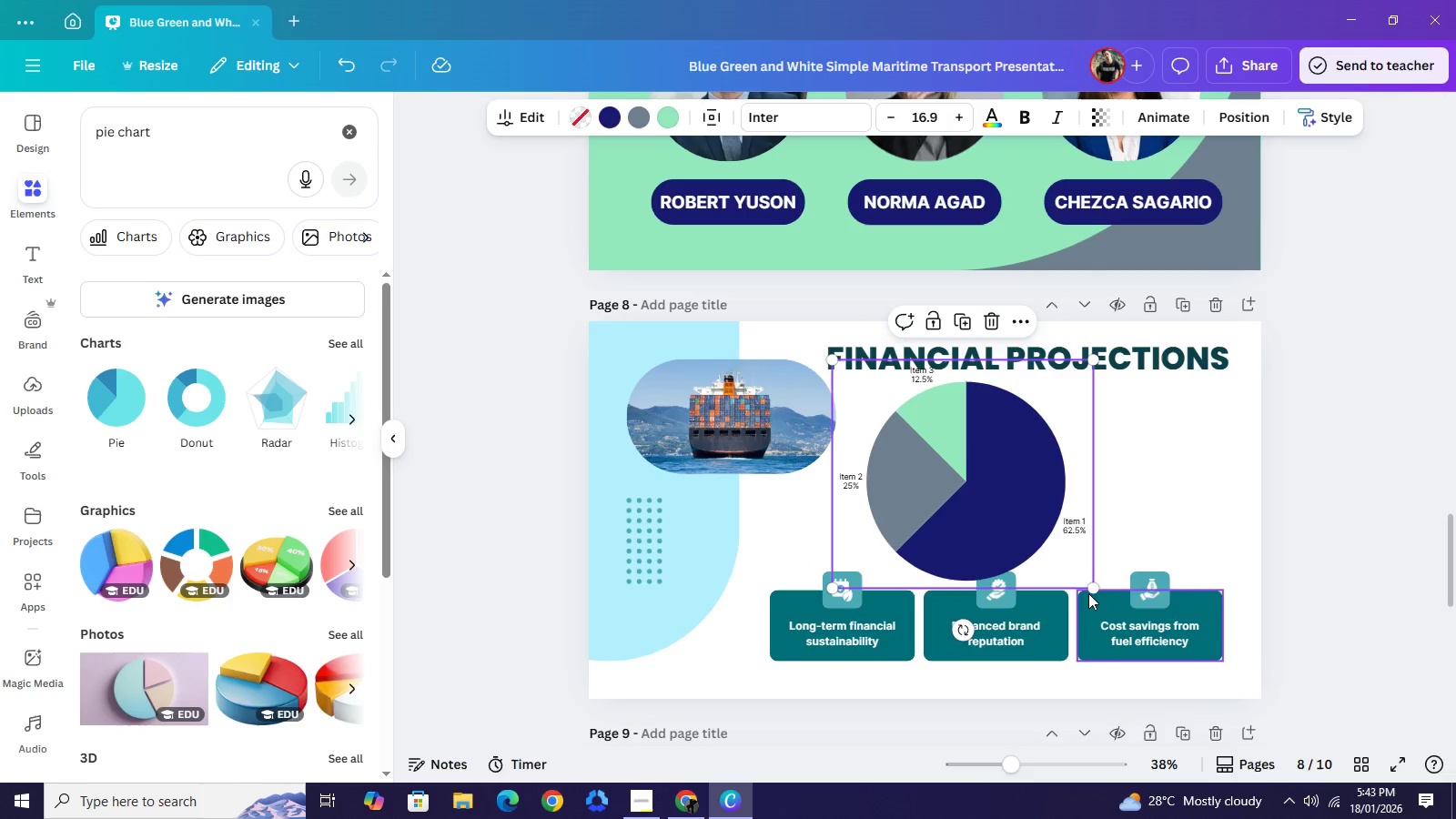 
left_click_drag(start_coordinate=[1090, 592], to_coordinate=[1047, 549])
 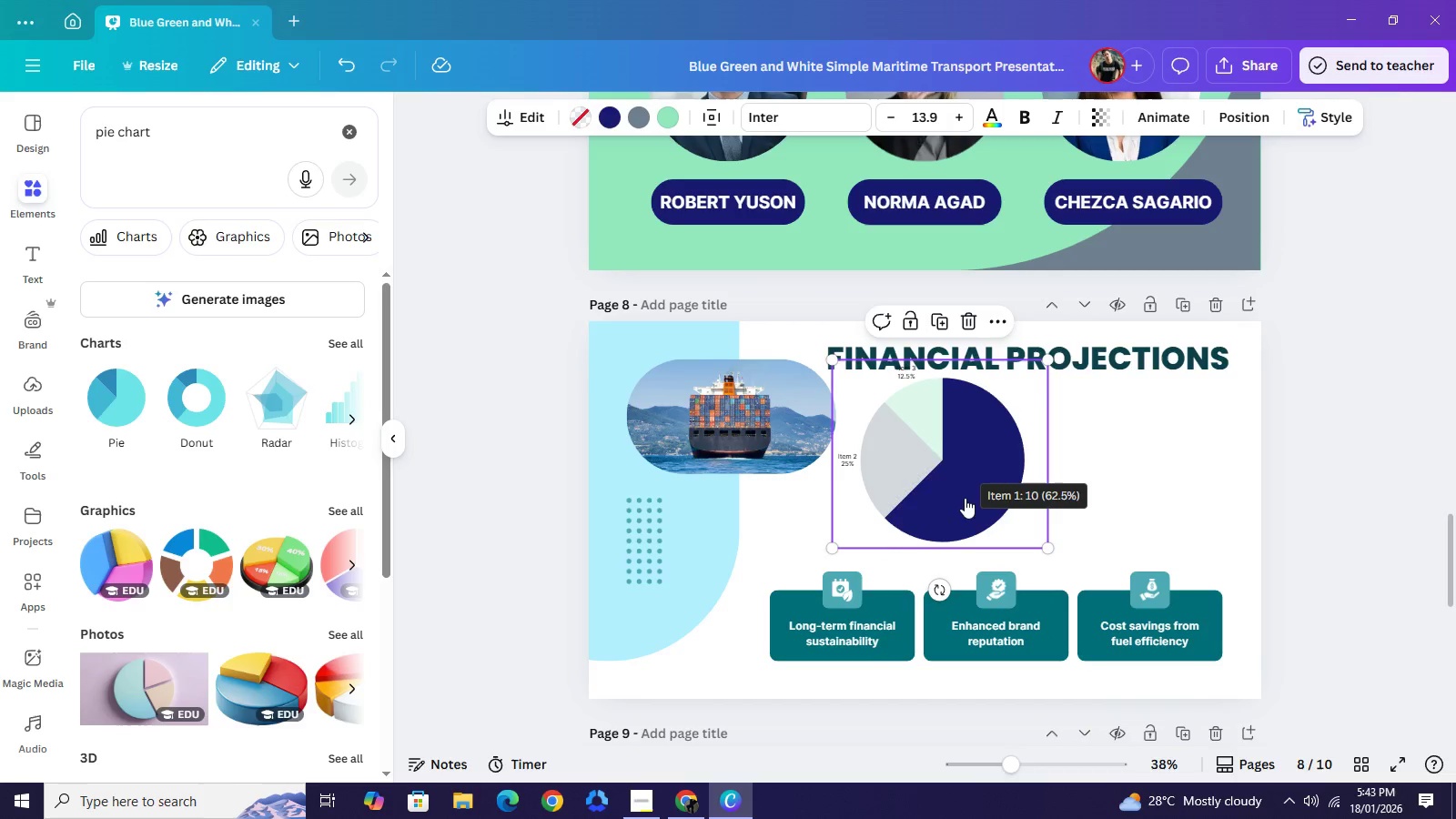 
left_click_drag(start_coordinate=[956, 481], to_coordinate=[977, 507])
 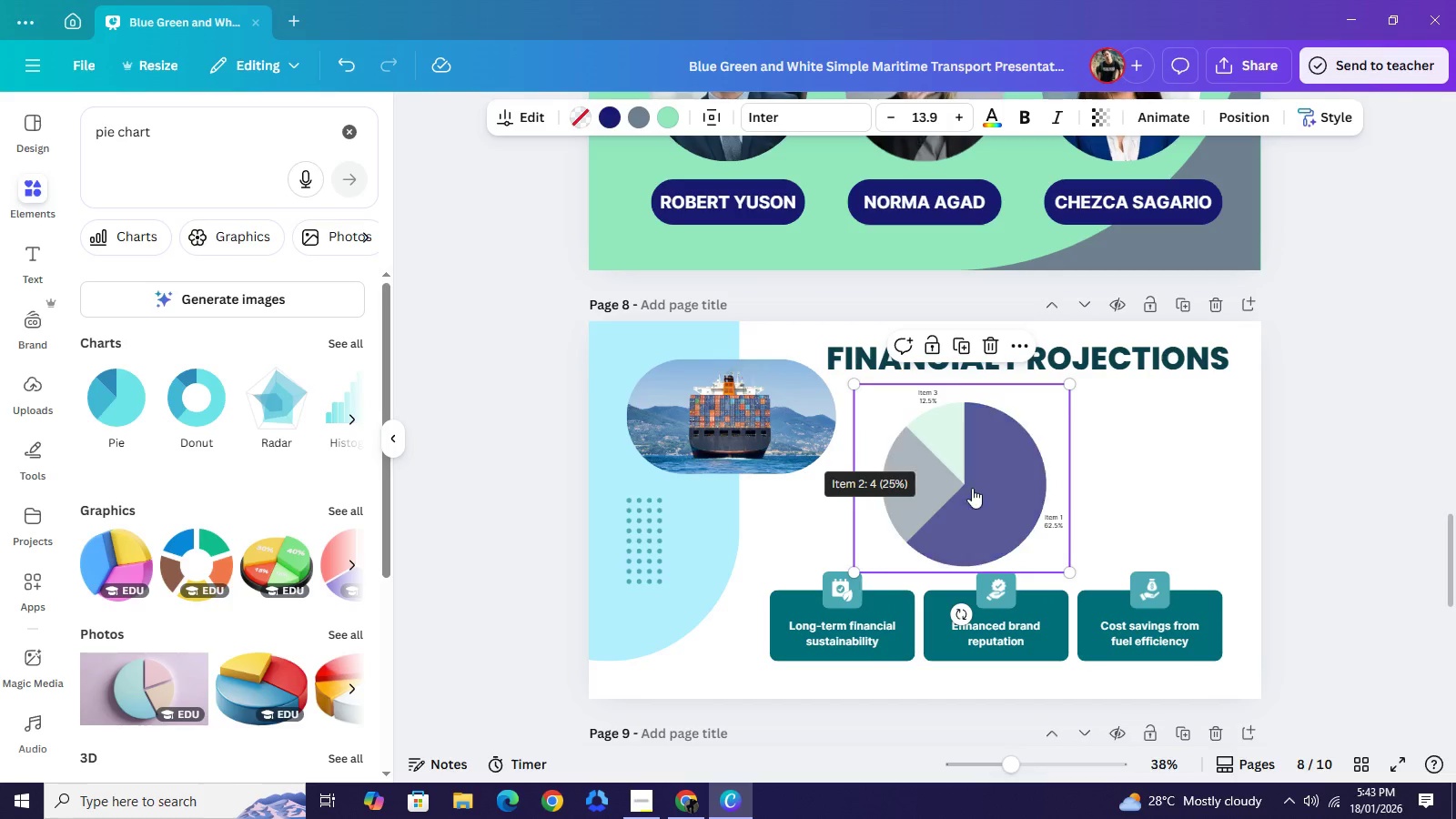 
left_click_drag(start_coordinate=[956, 487], to_coordinate=[976, 488])
 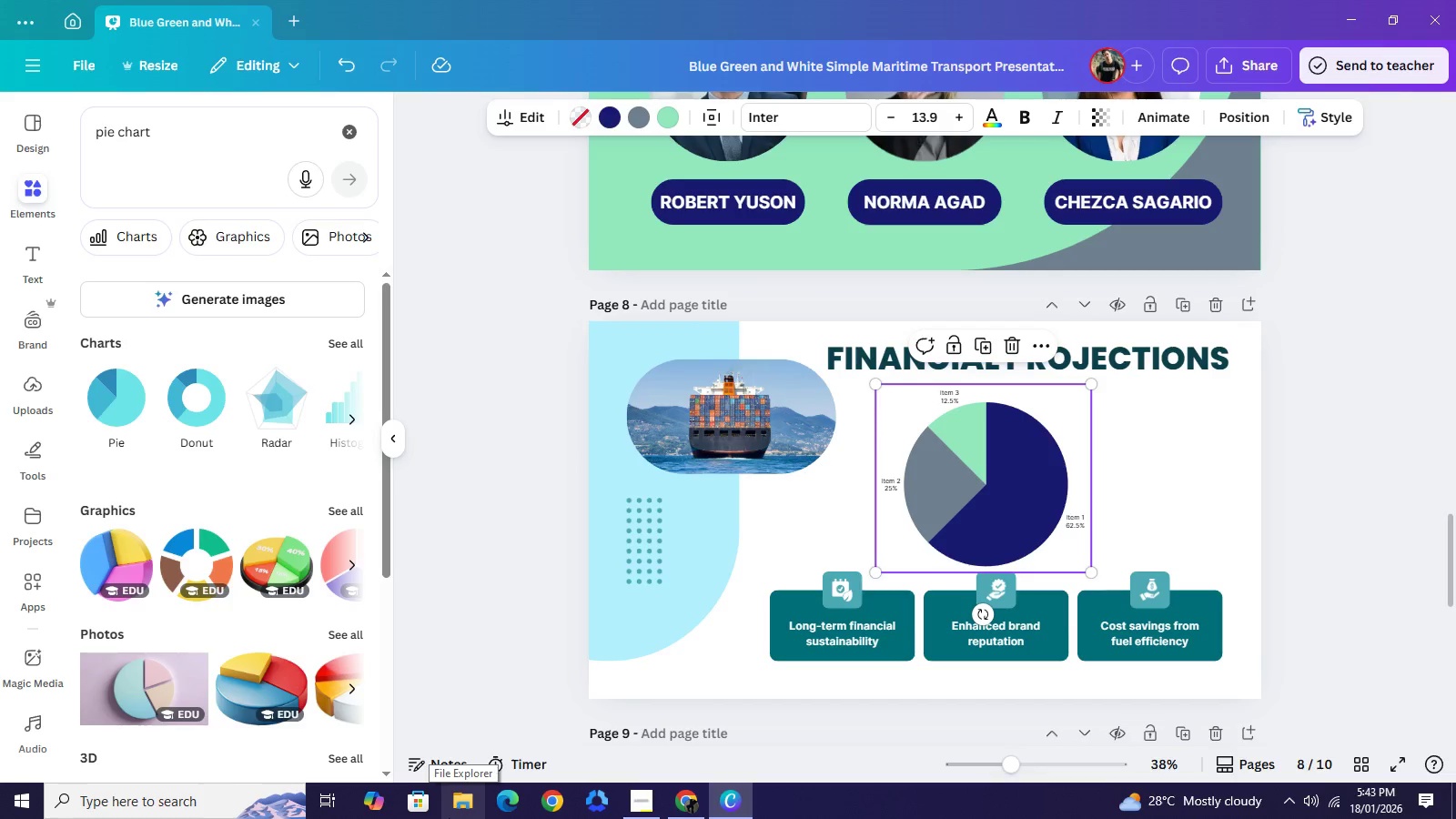 
wait(19.31)
 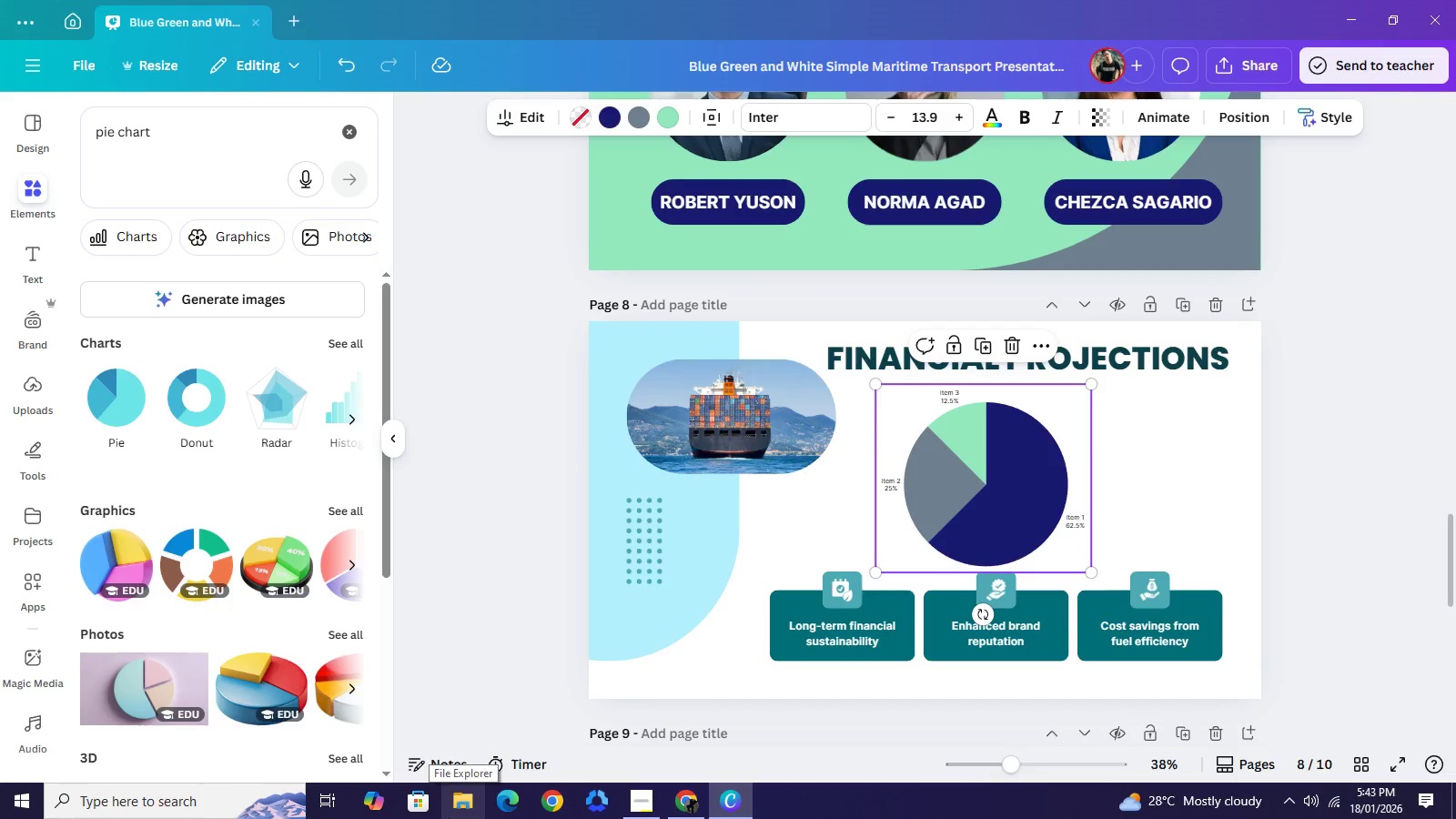 
left_click([774, 606])
 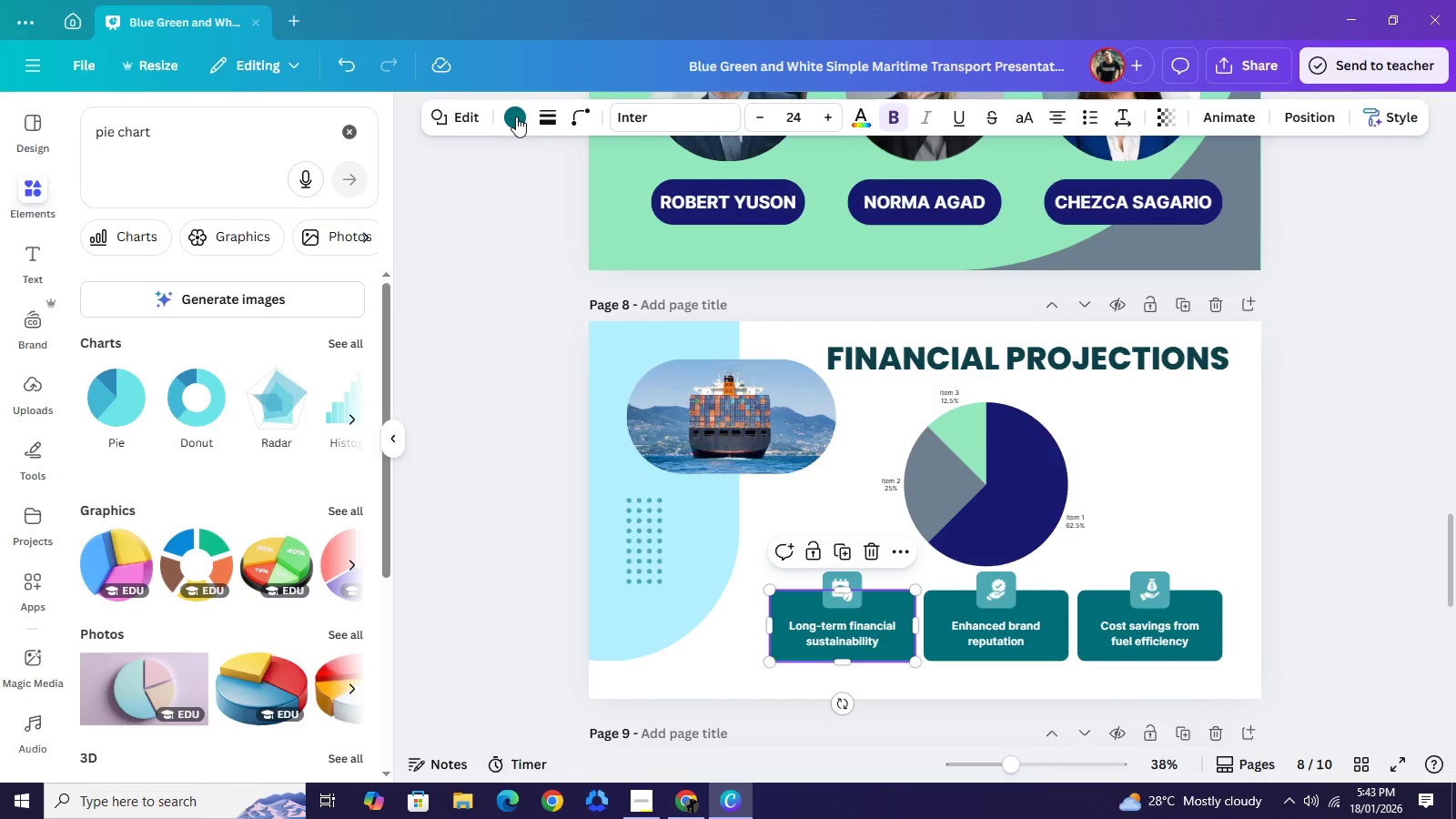 
left_click([517, 116])
 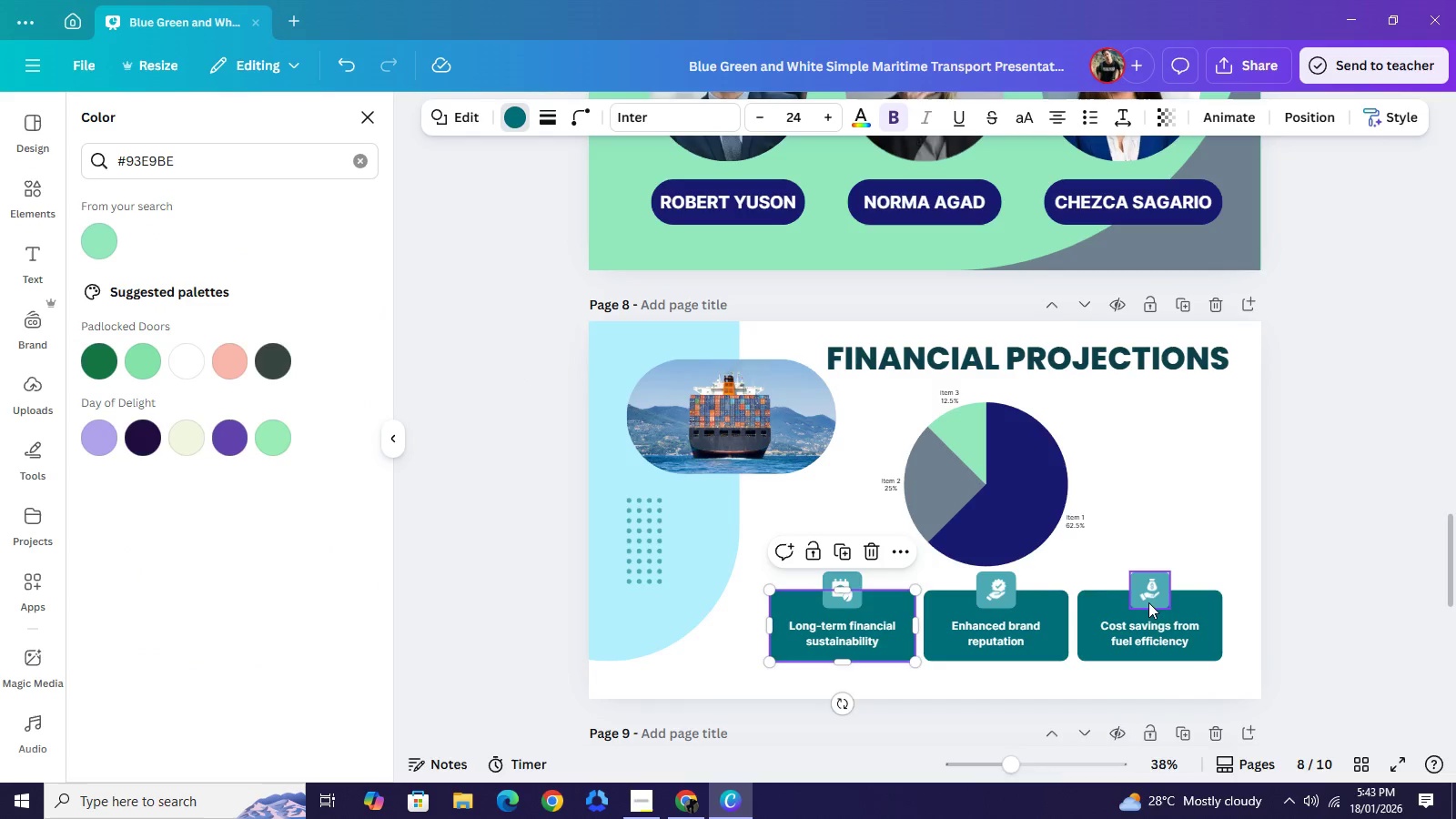 
left_click([1208, 606])
 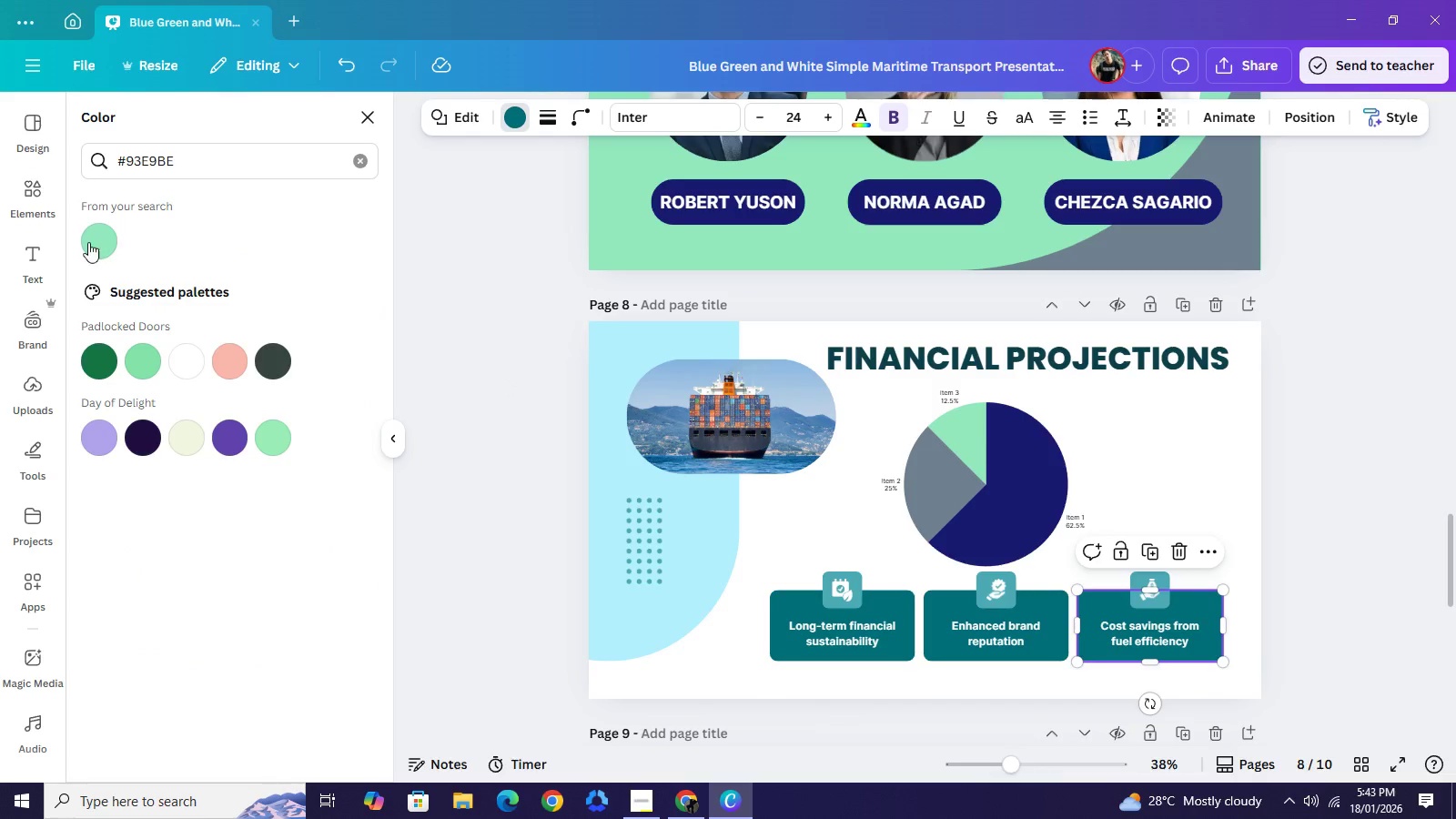 
left_click([88, 243])
 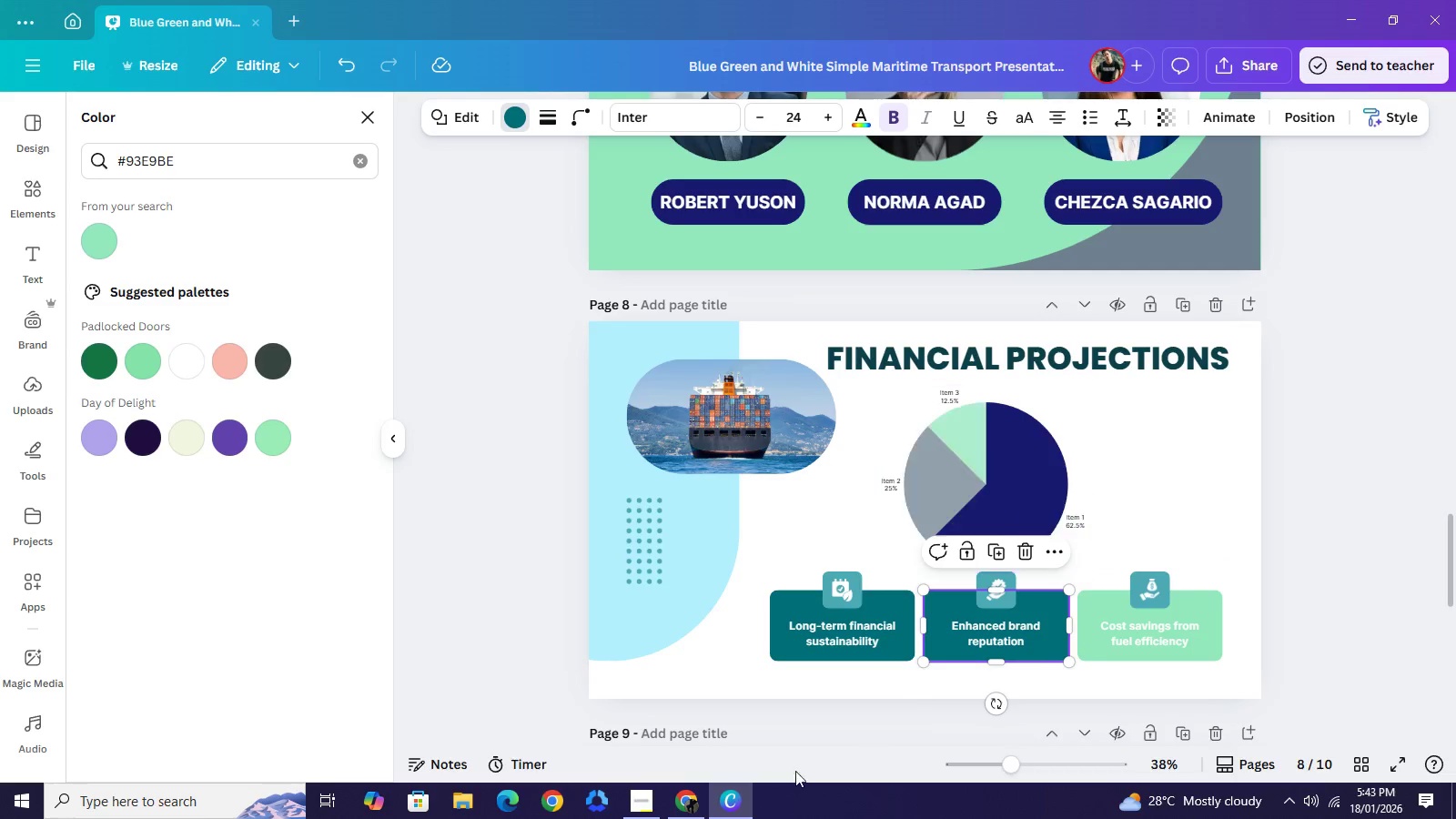 
left_click([667, 812])
 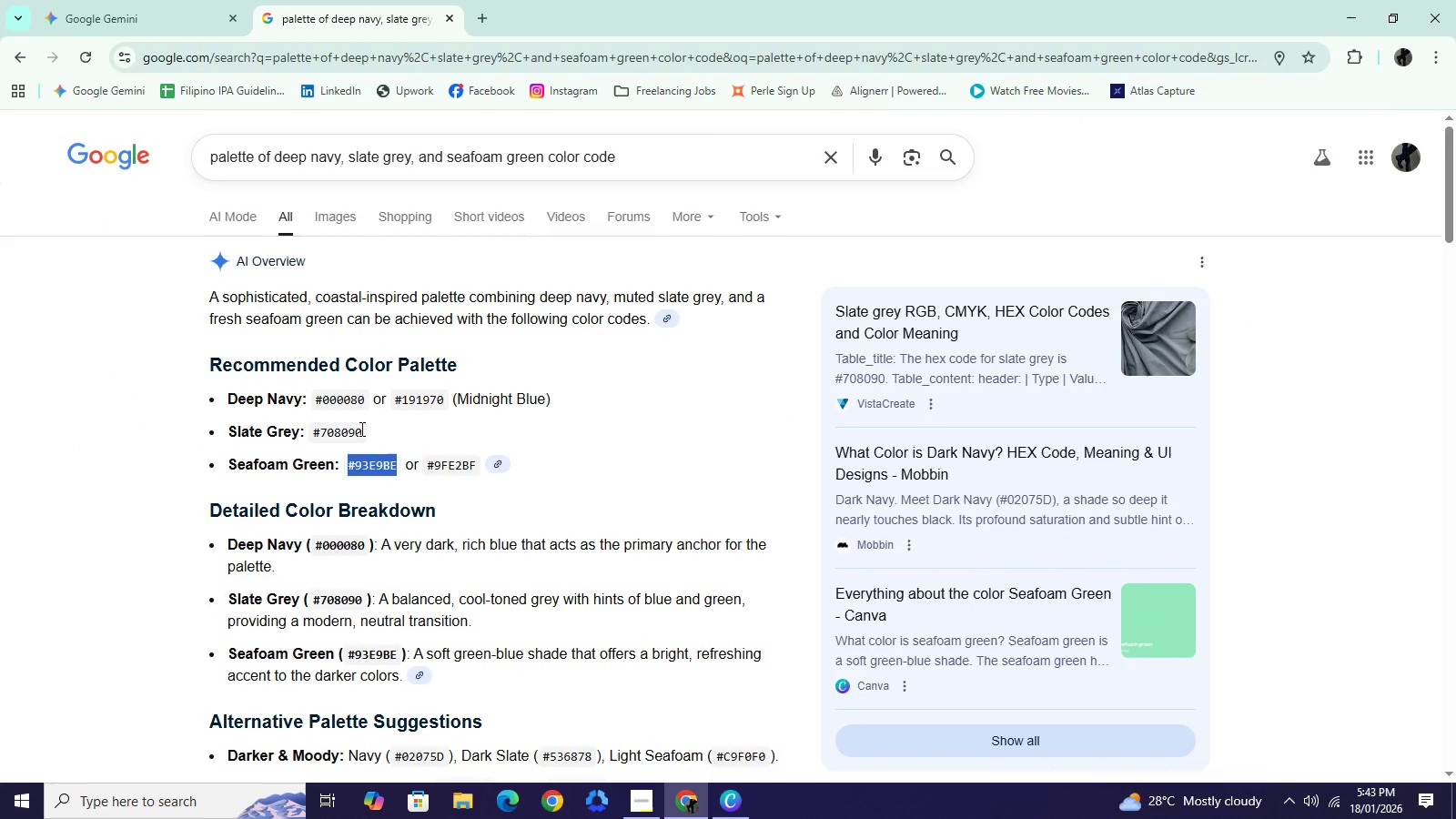 
left_click_drag(start_coordinate=[363, 429], to_coordinate=[312, 430])
 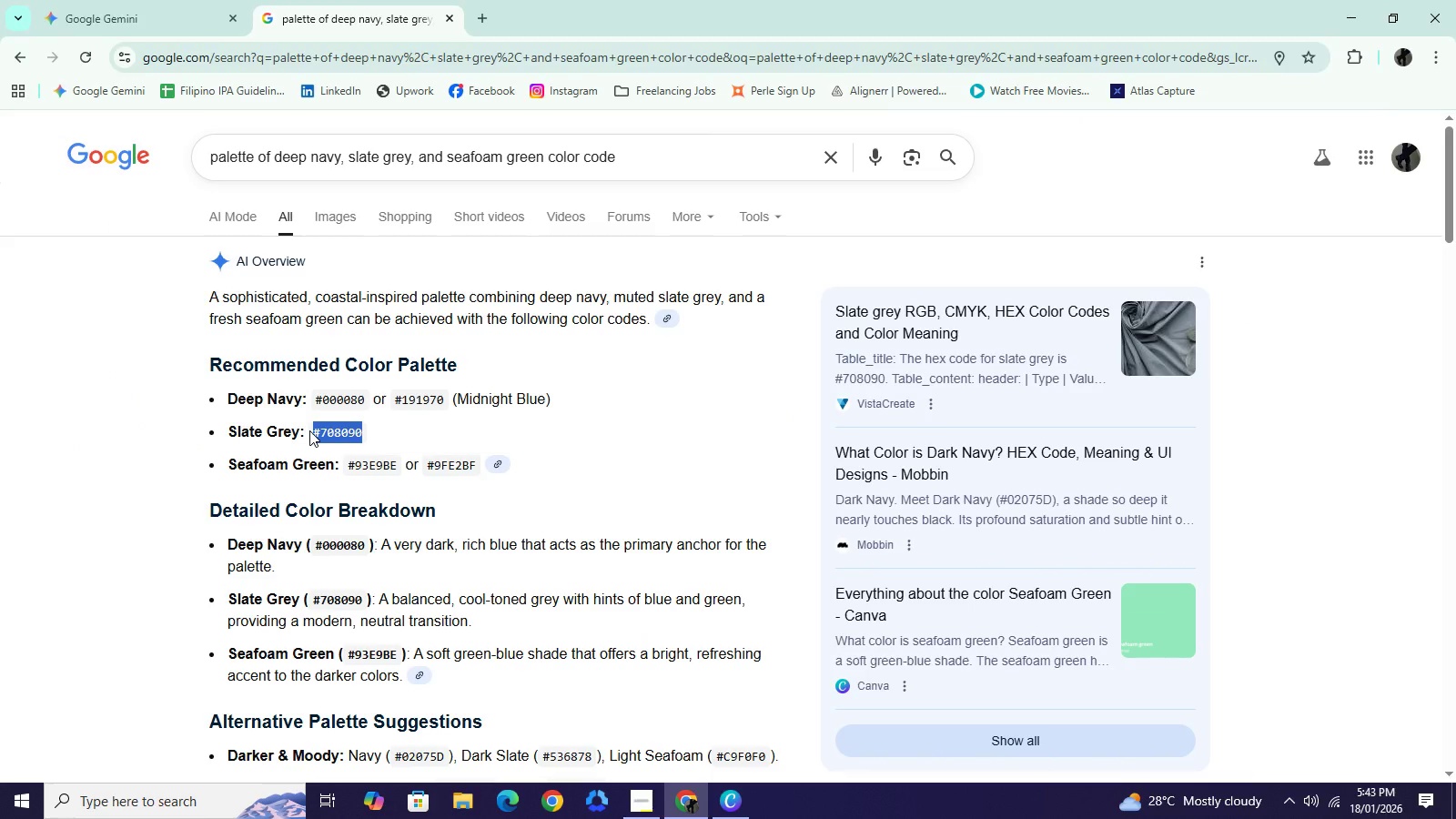 
key(Control+C)
 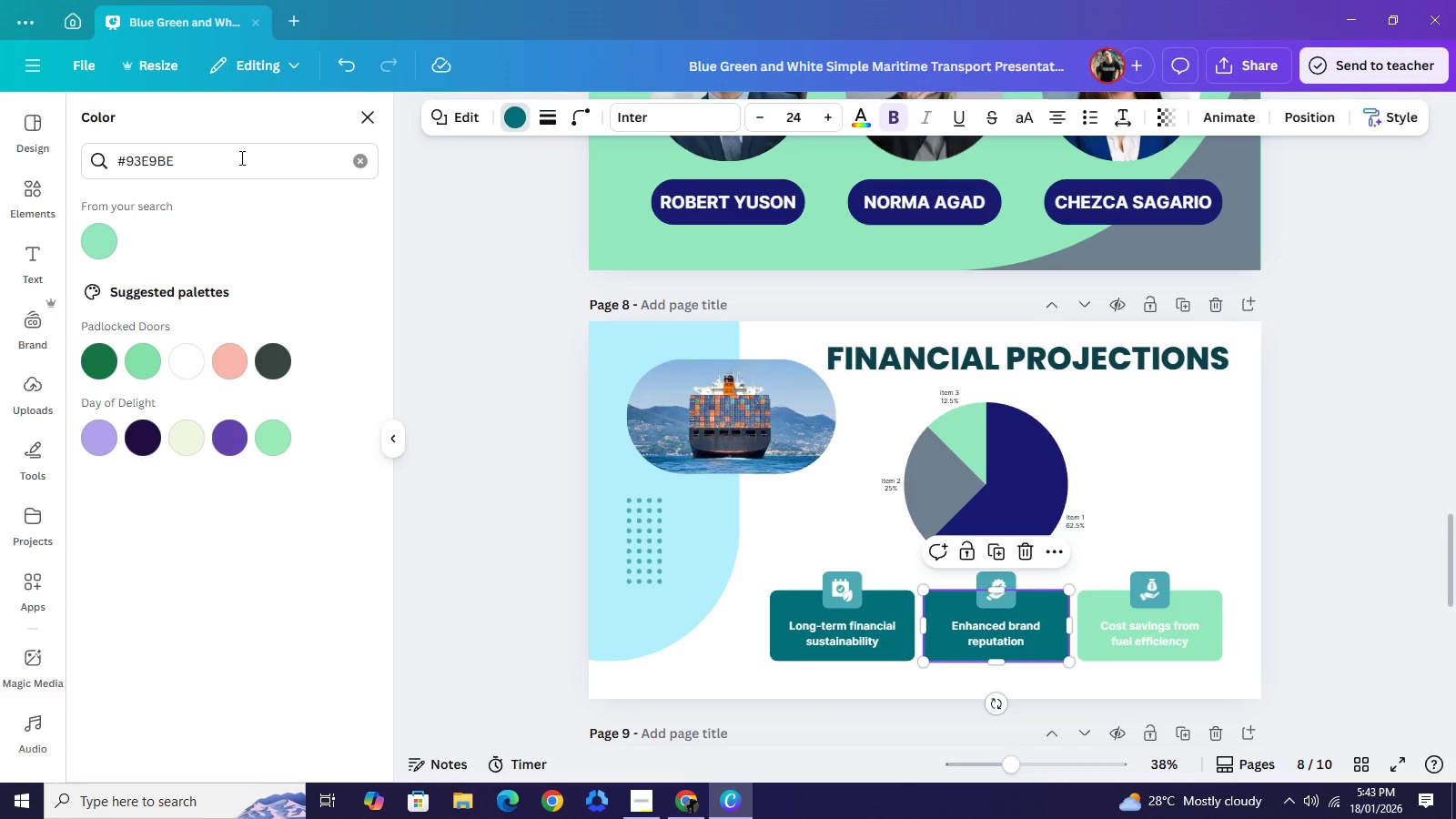 
left_click([235, 166])
 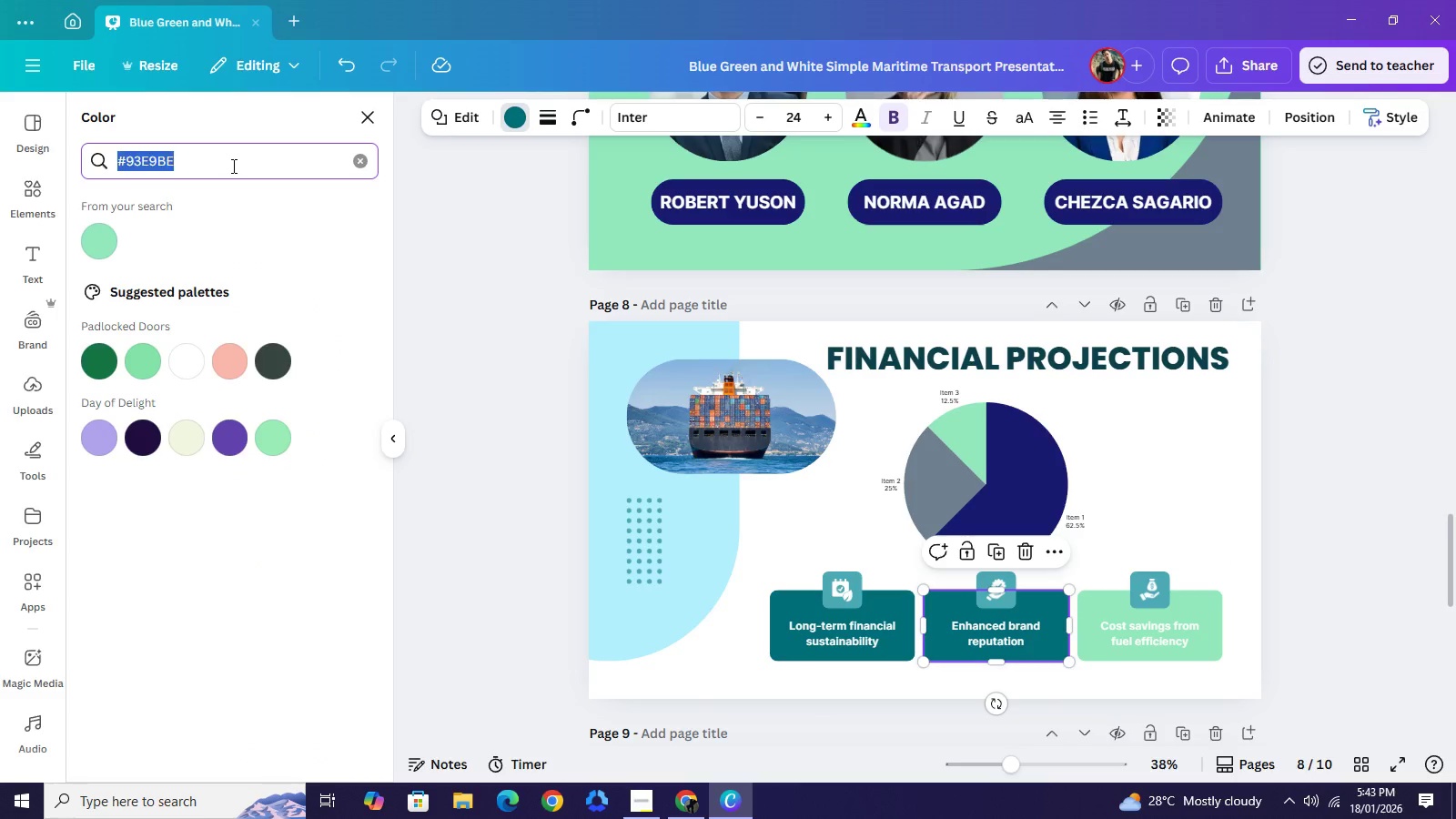 
key(Control+A)
 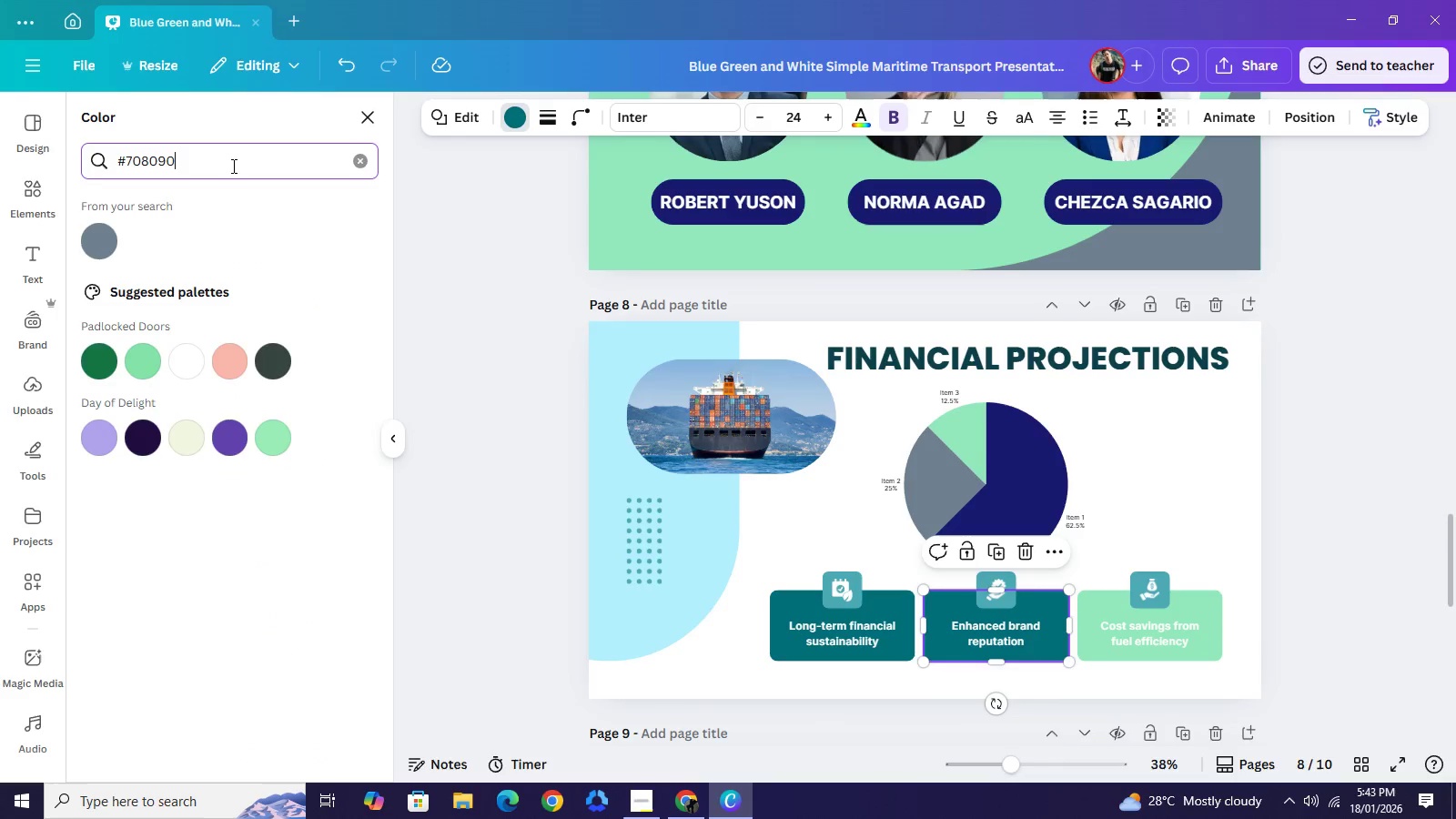 
key(Control+V)
 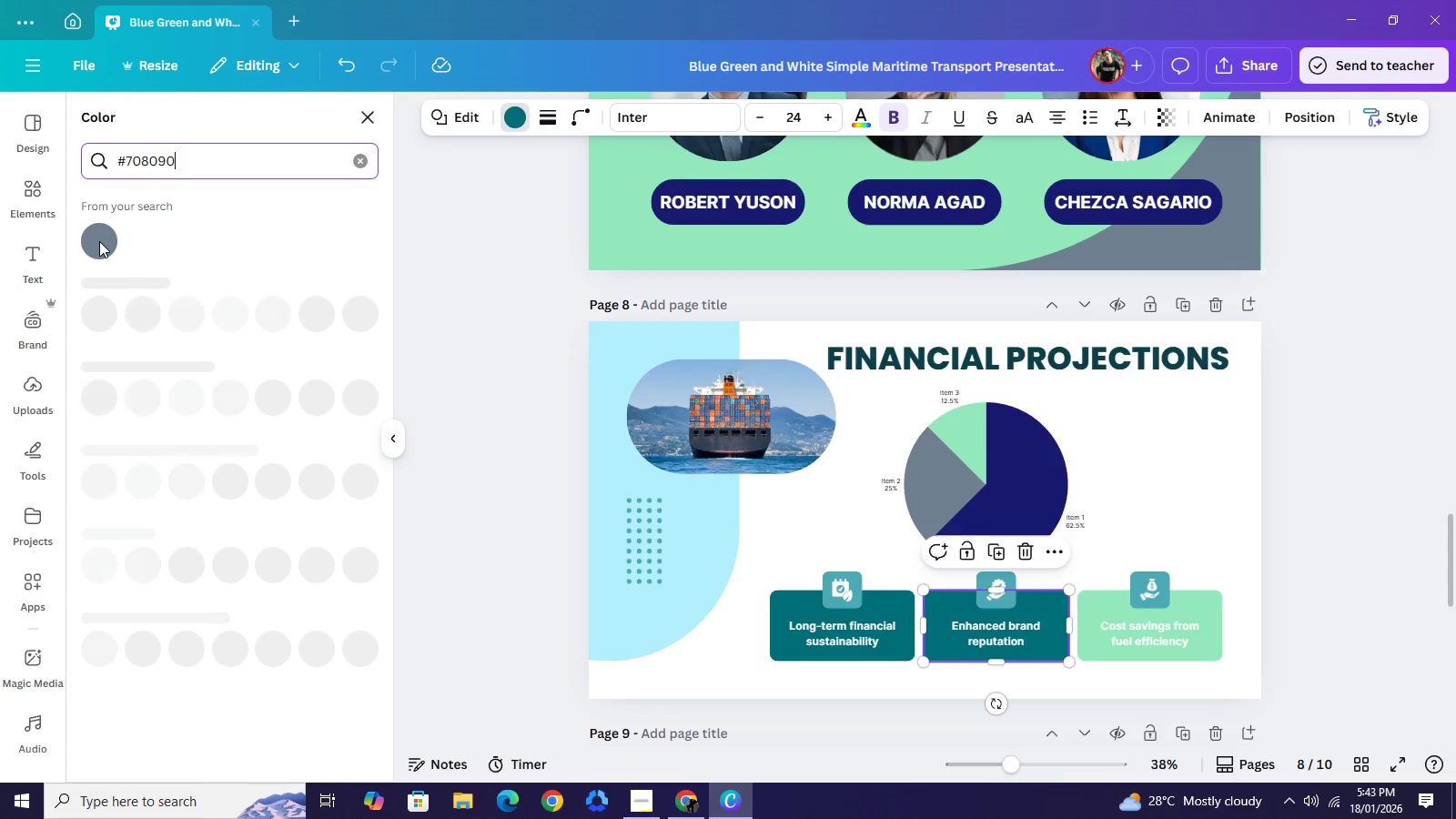 
left_click([99, 241])
 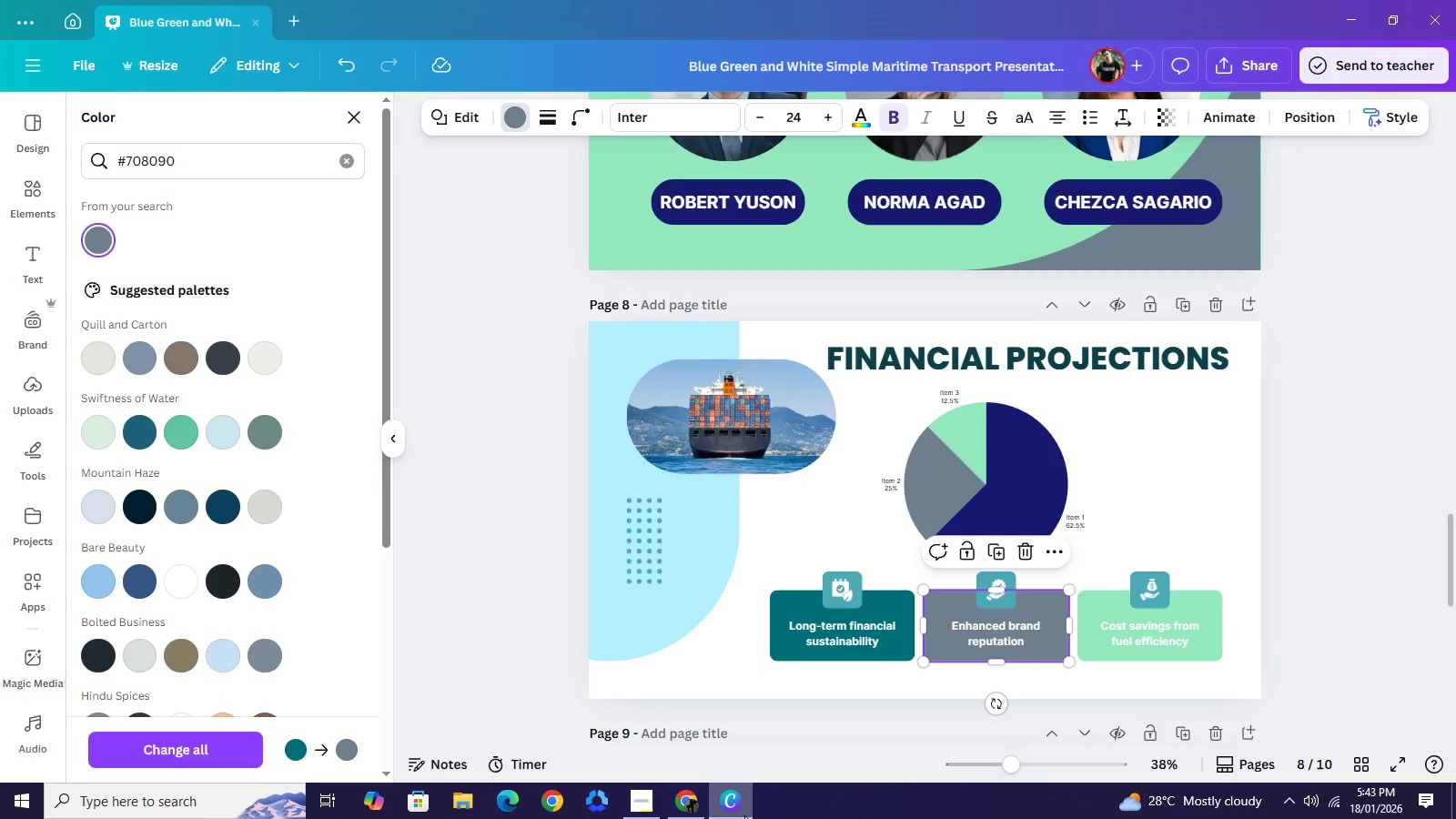 
left_click([694, 803])
 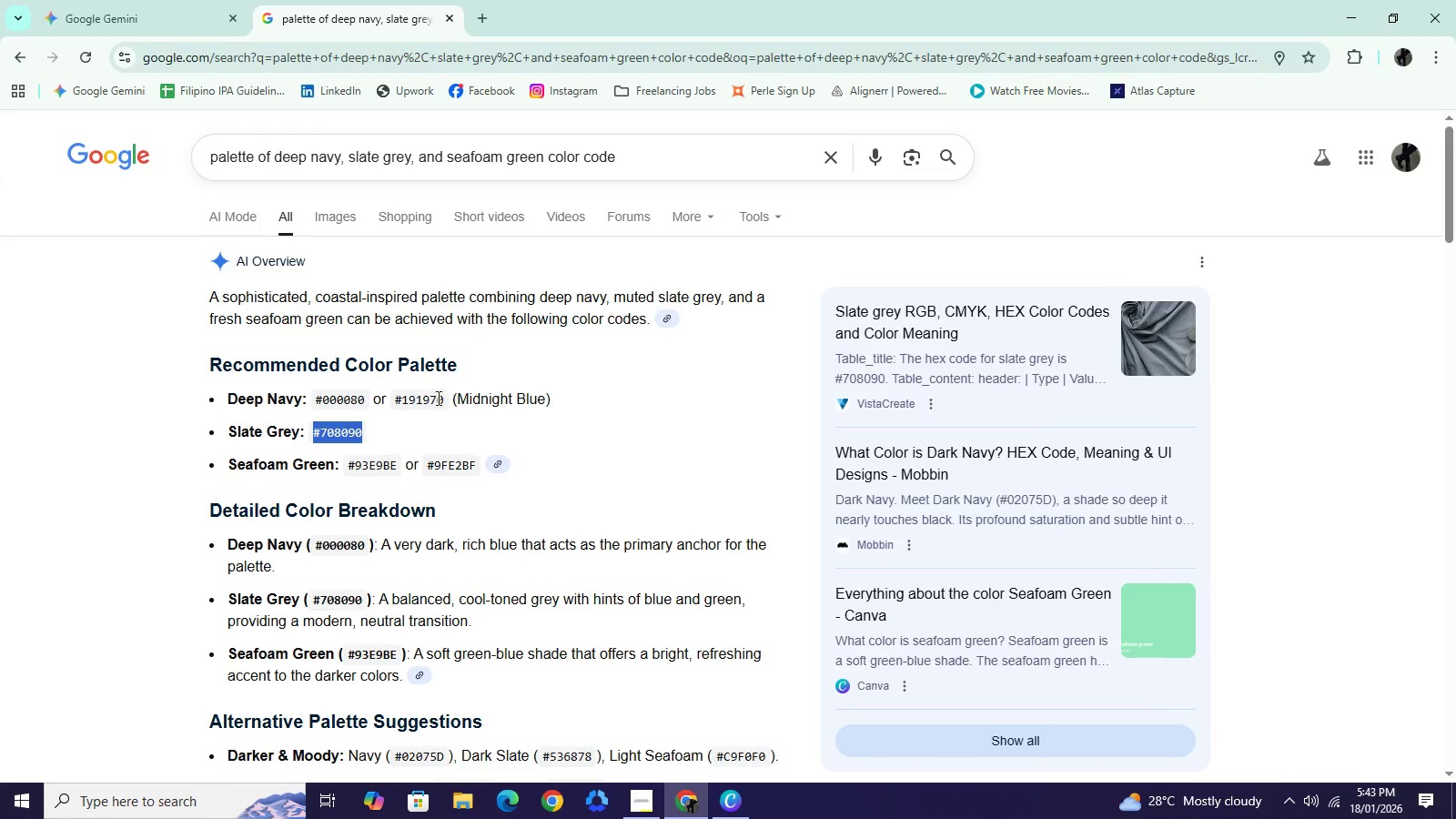 
left_click_drag(start_coordinate=[443, 399], to_coordinate=[397, 395])
 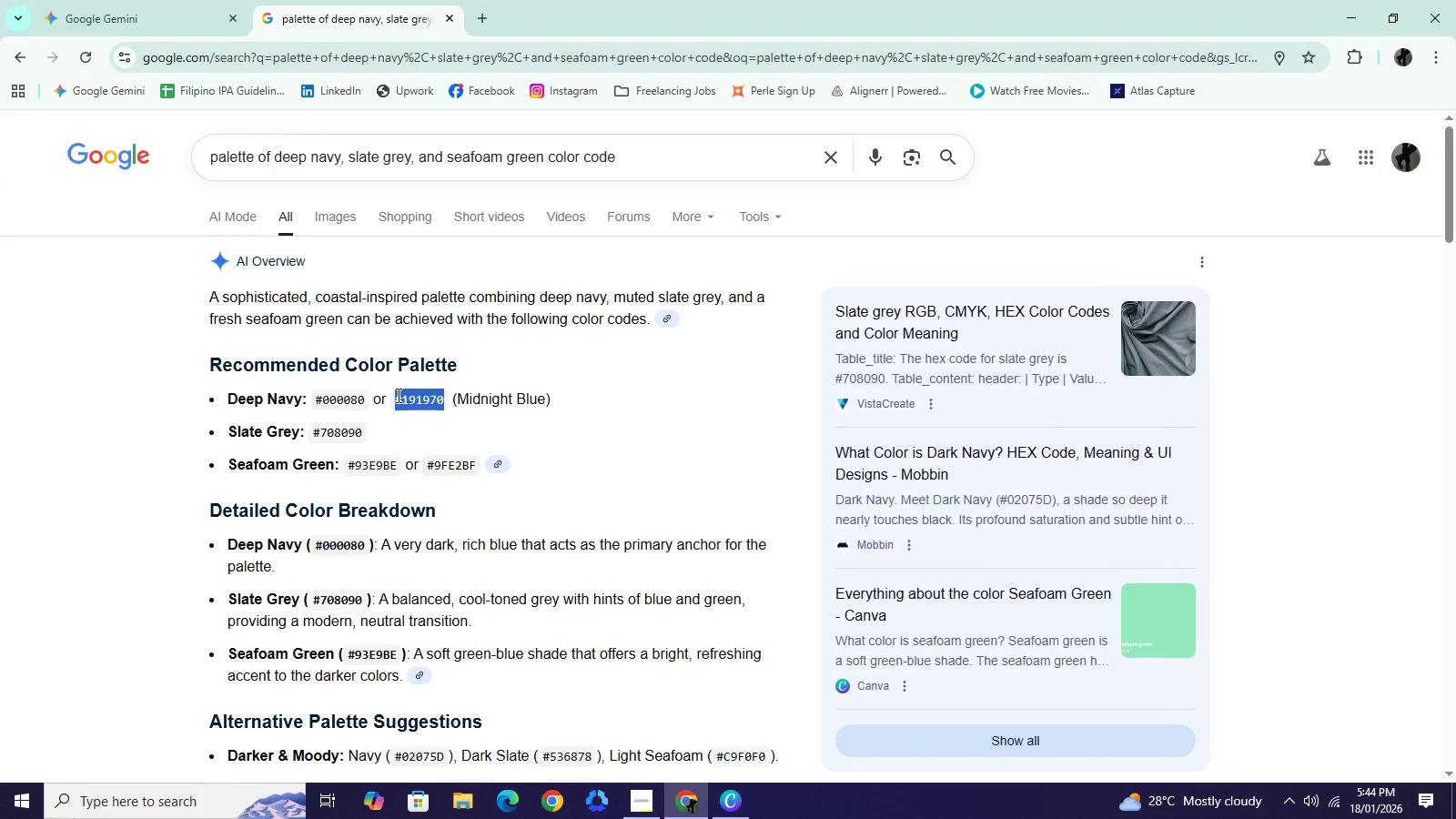 
key(Control+C)
 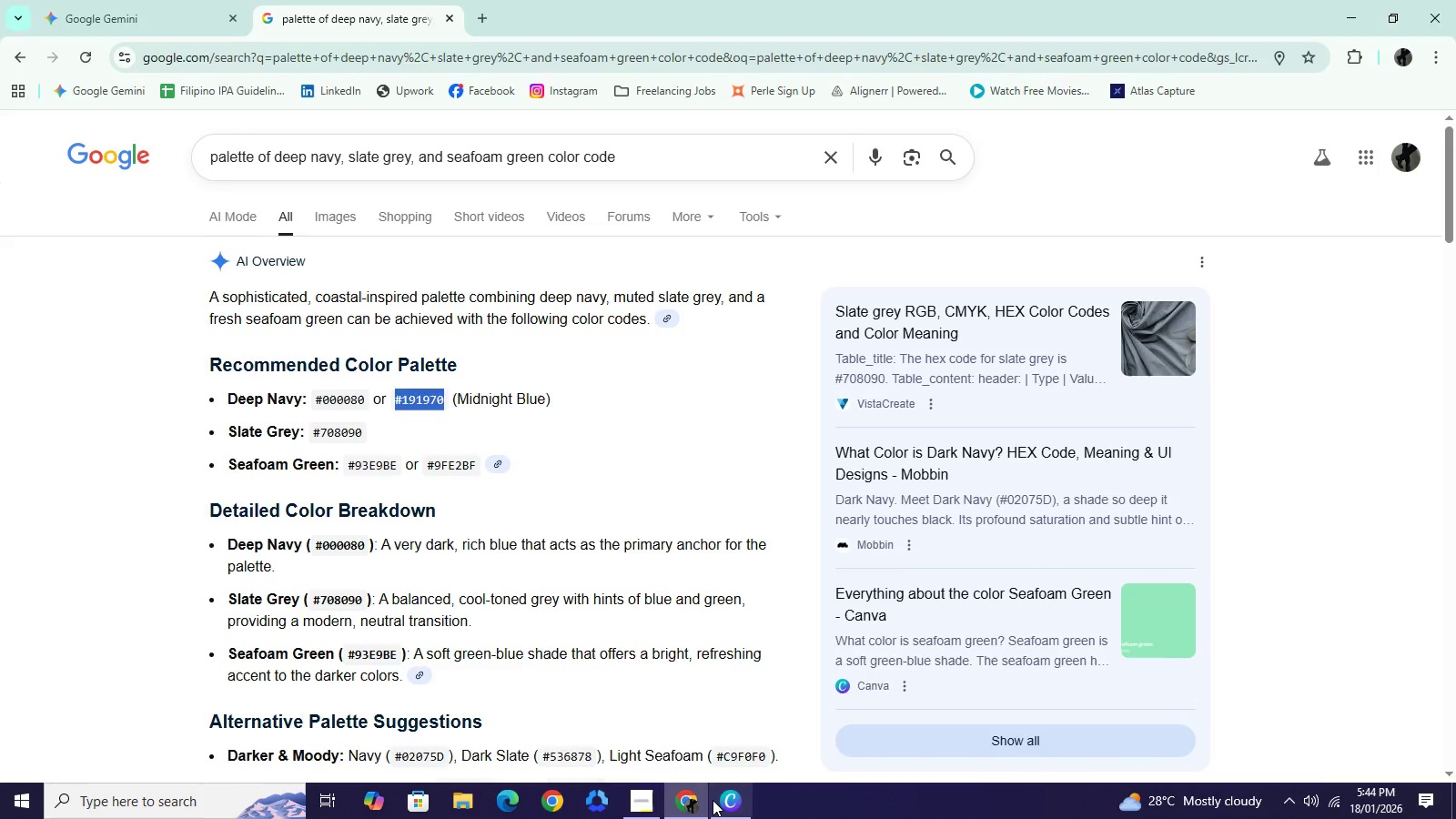 
left_click([713, 800])
 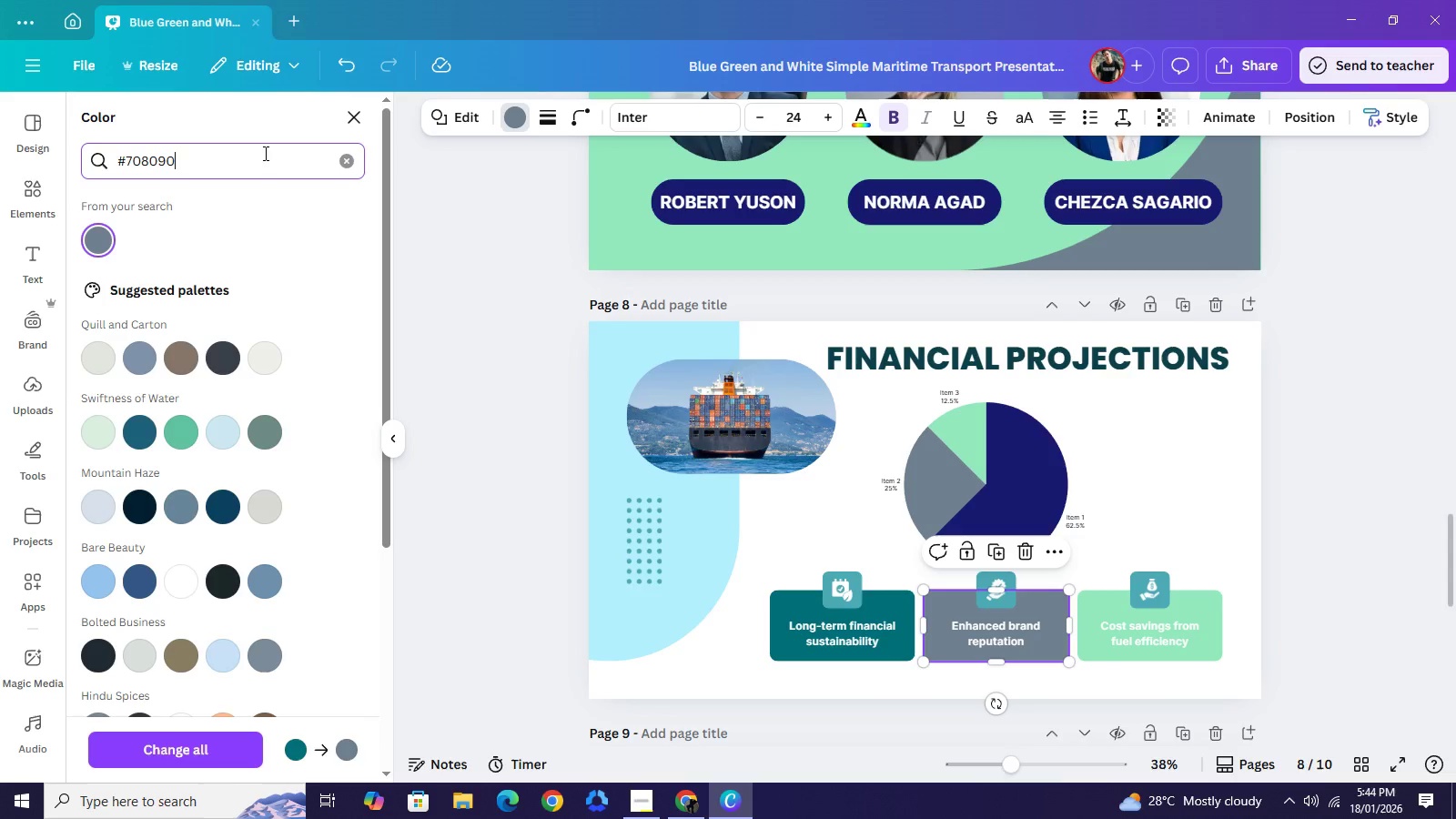 
left_click([264, 153])
 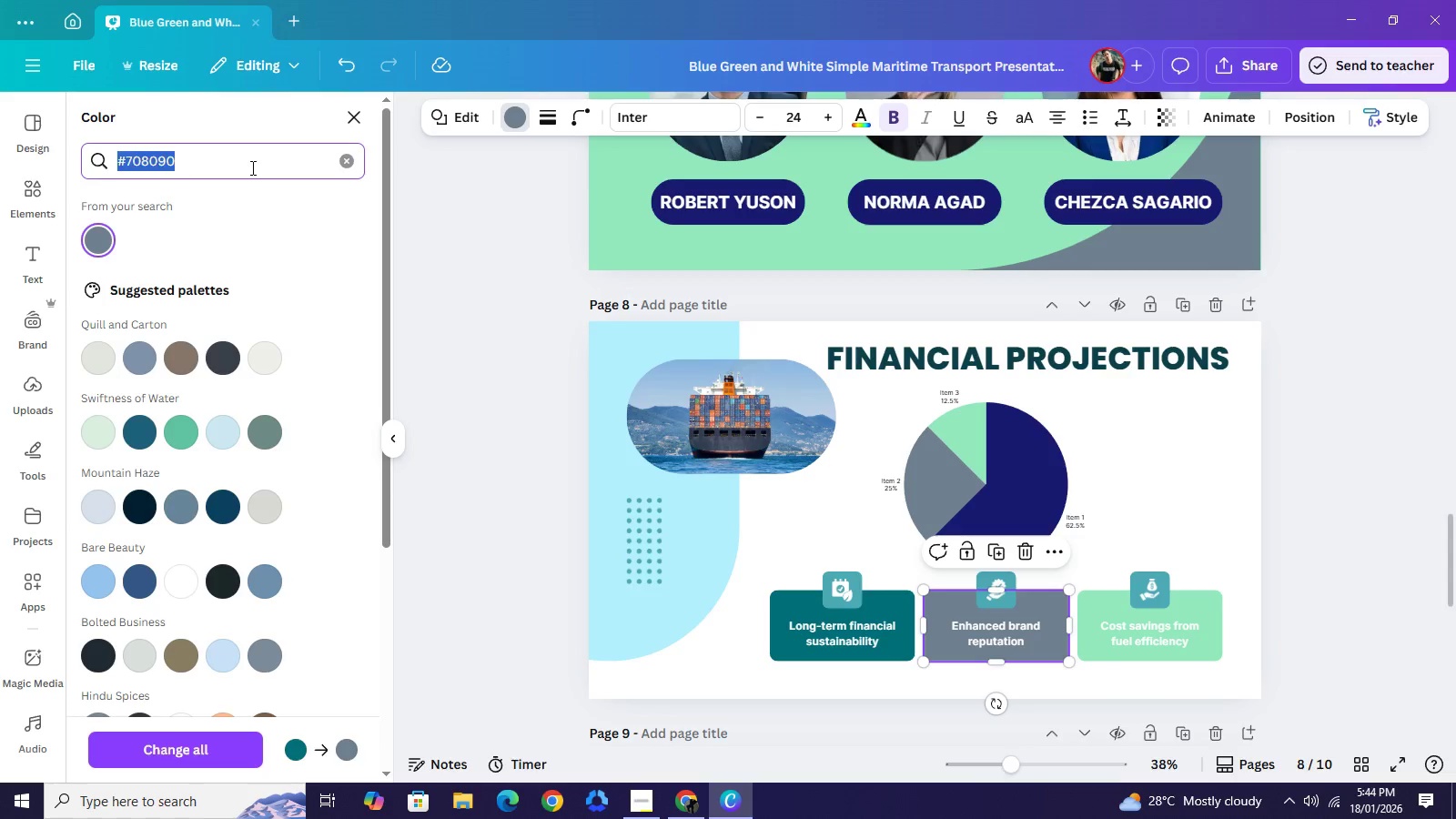 
key(Control+A)
 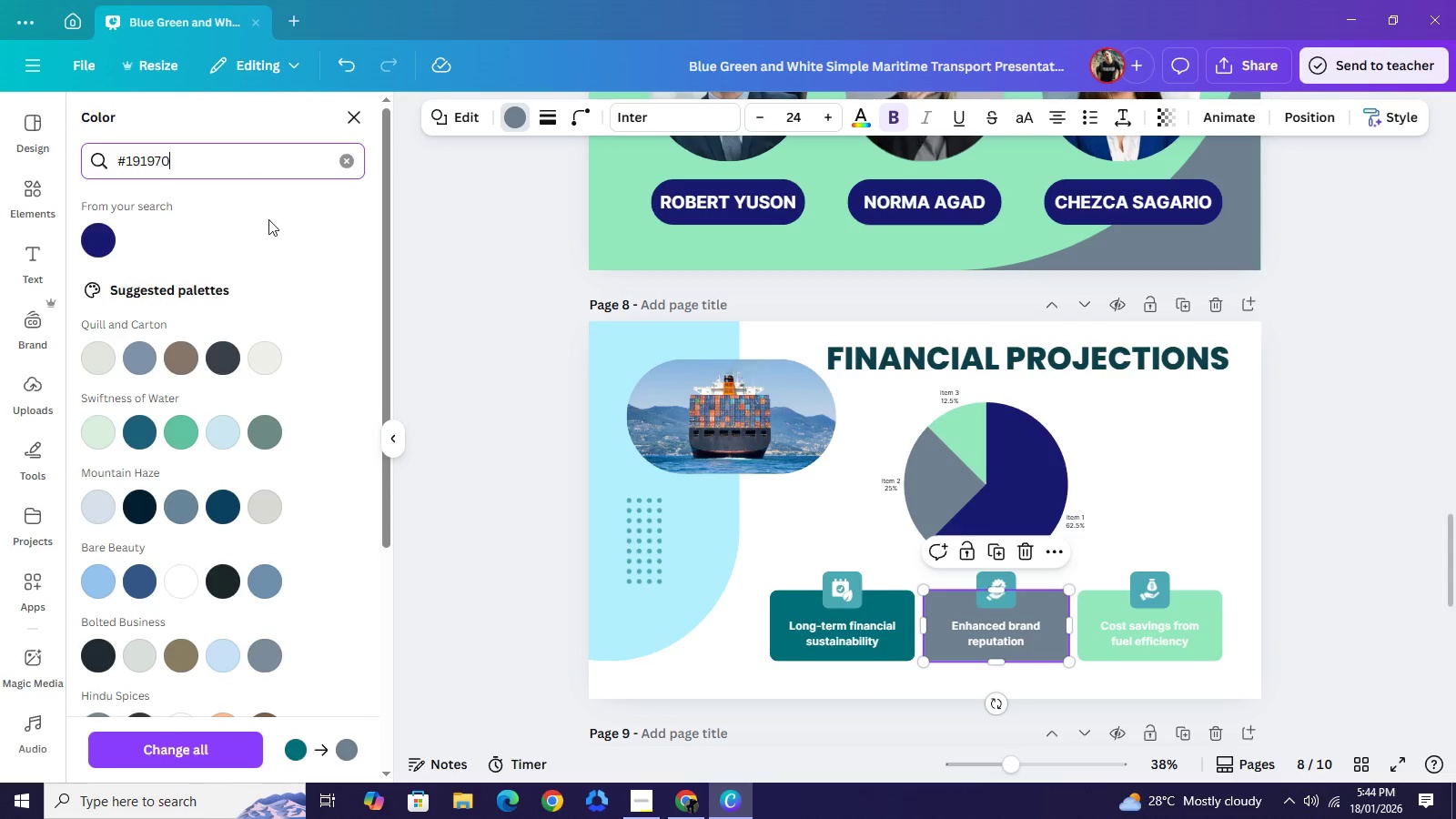 
key(Control+V)
 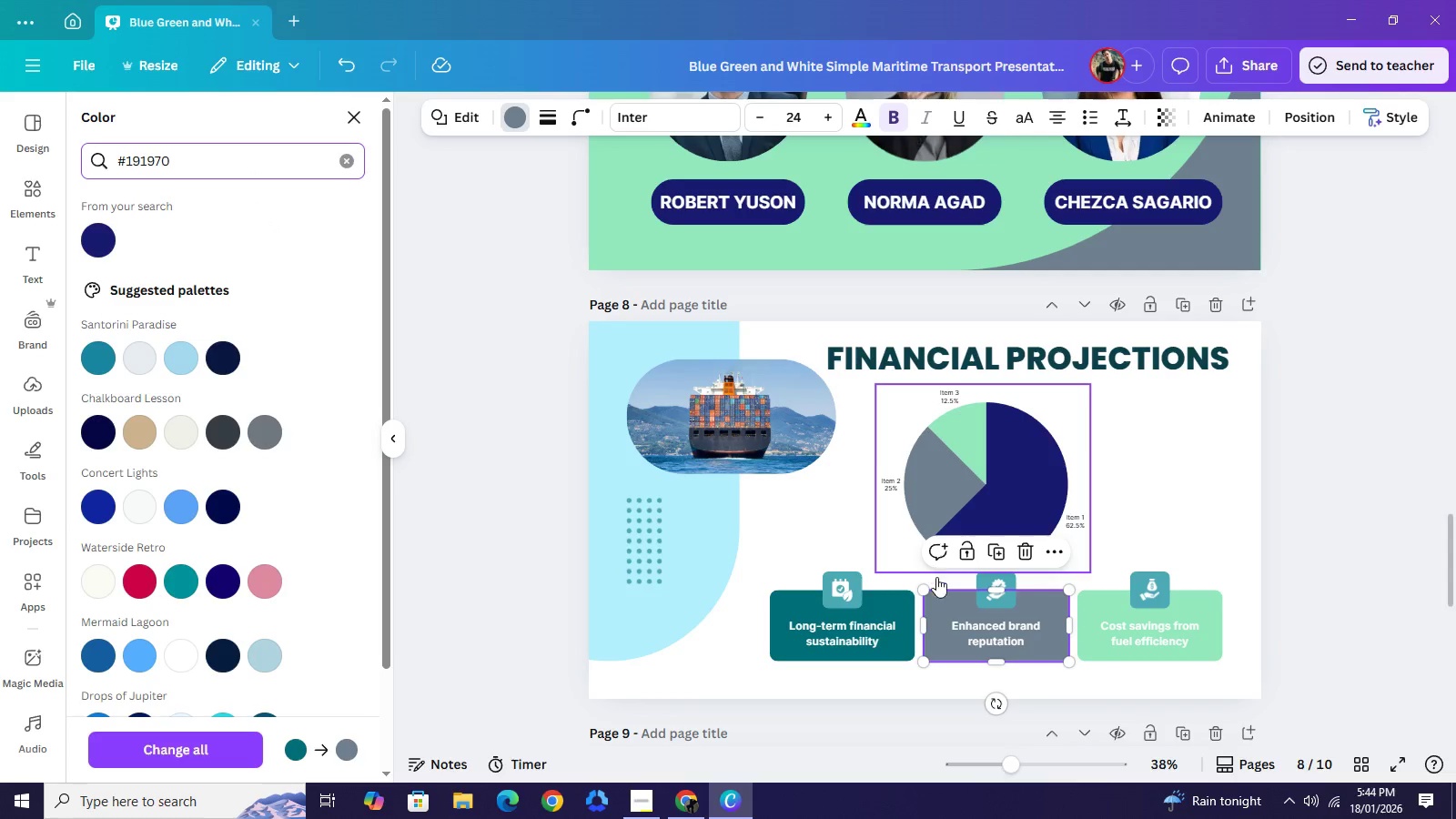 
wait(5.17)
 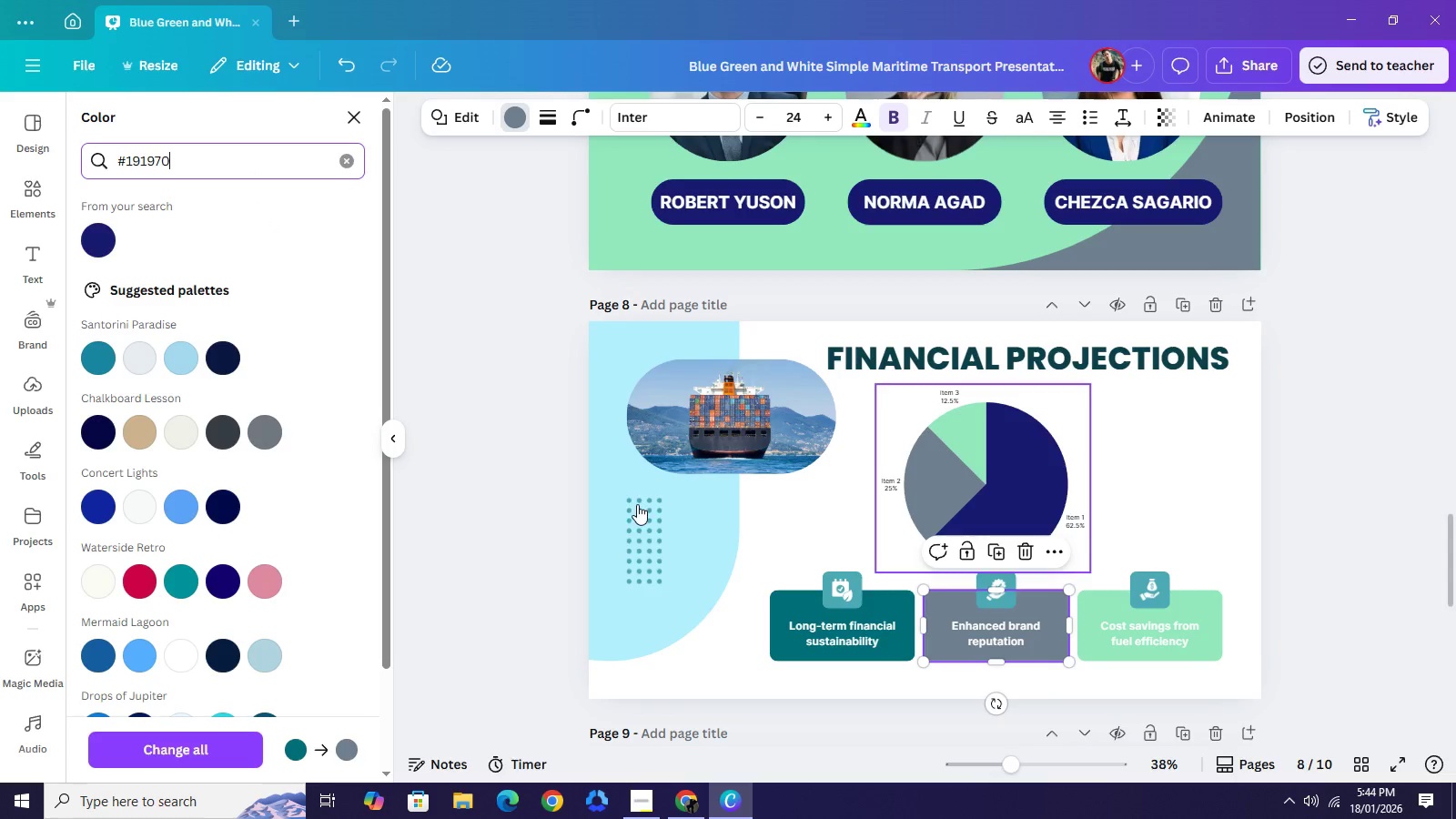 
left_click([784, 604])
 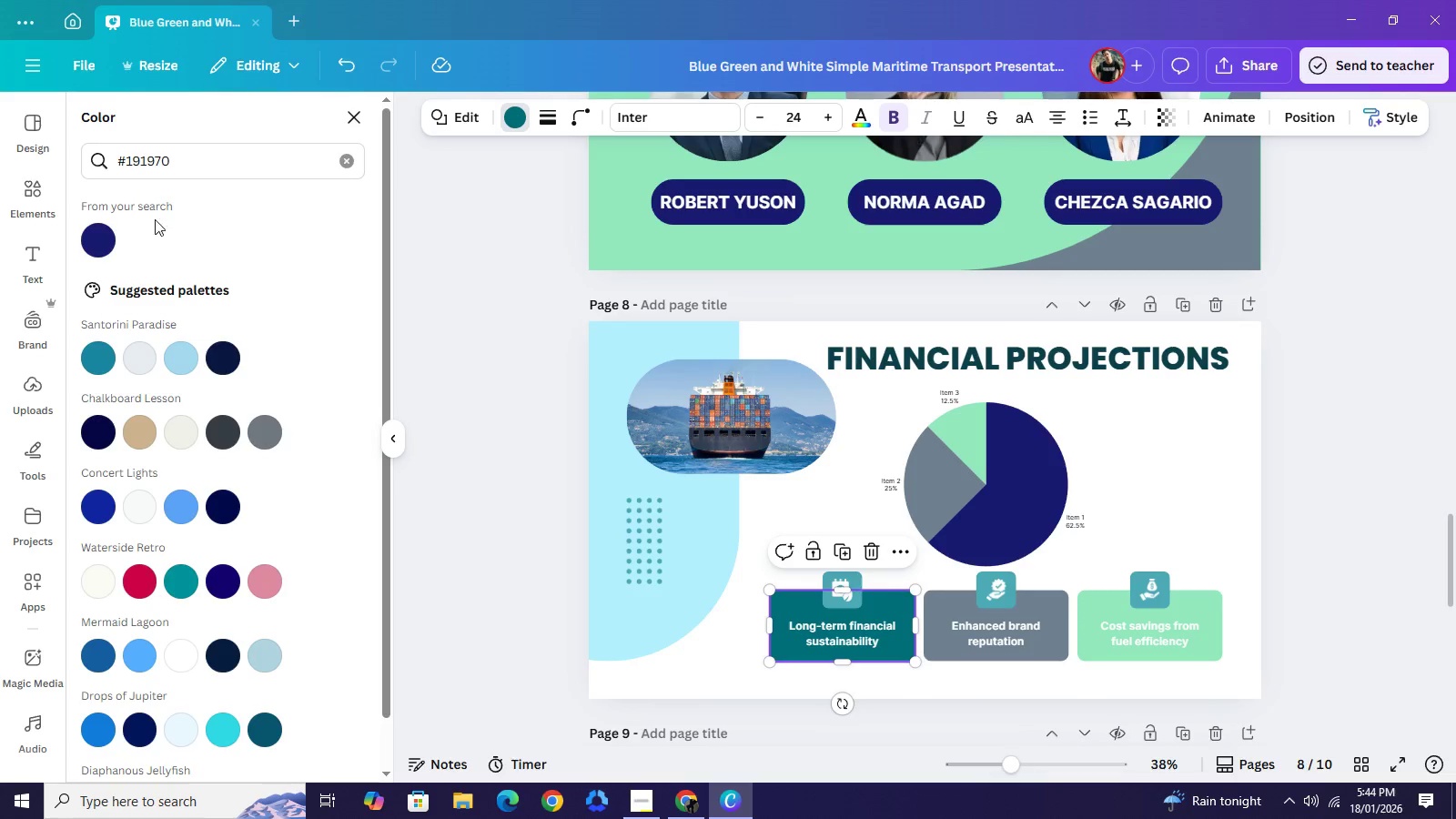 
left_click([101, 236])
 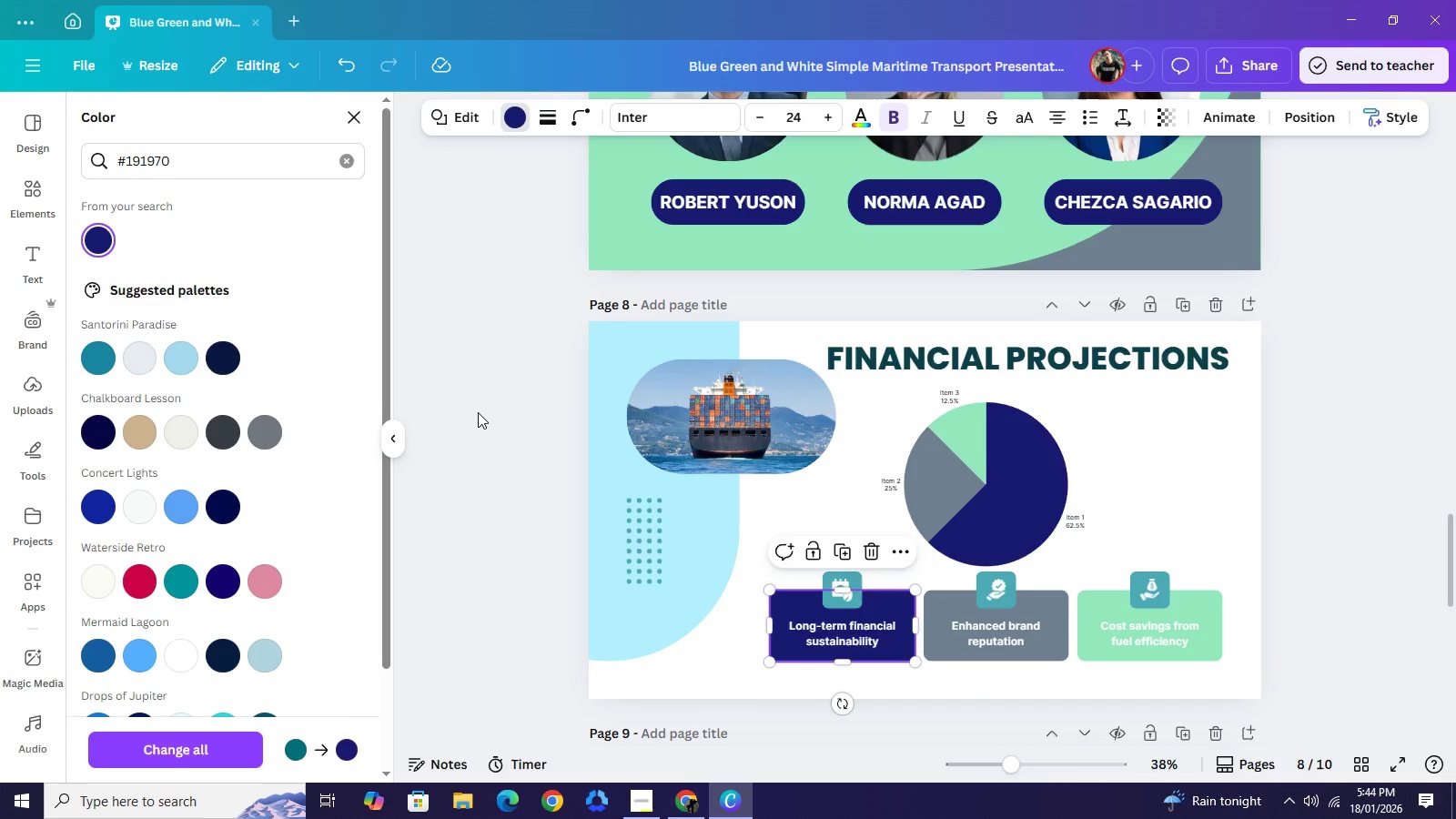 
left_click([478, 412])
 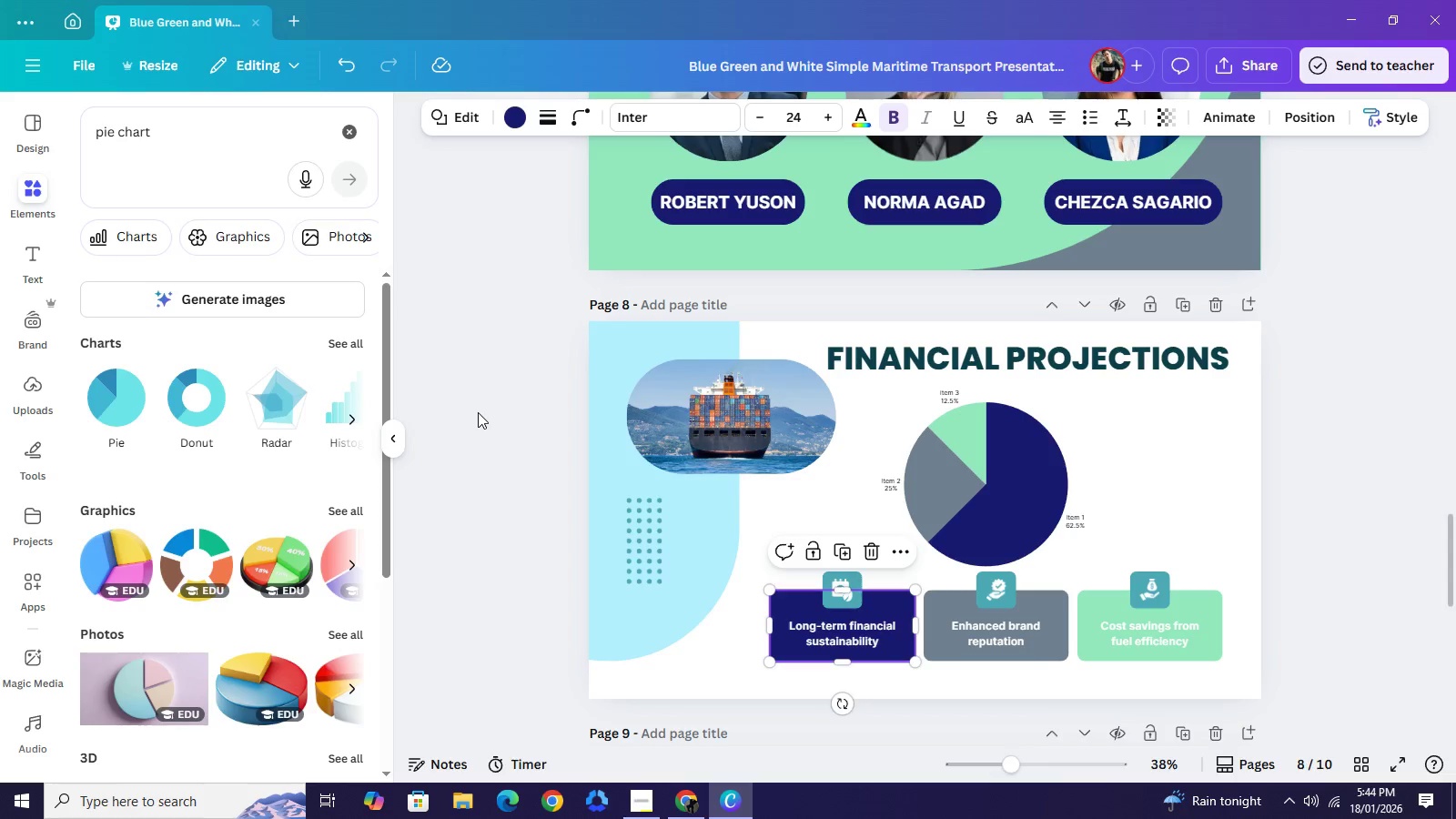 
left_click([478, 412])
 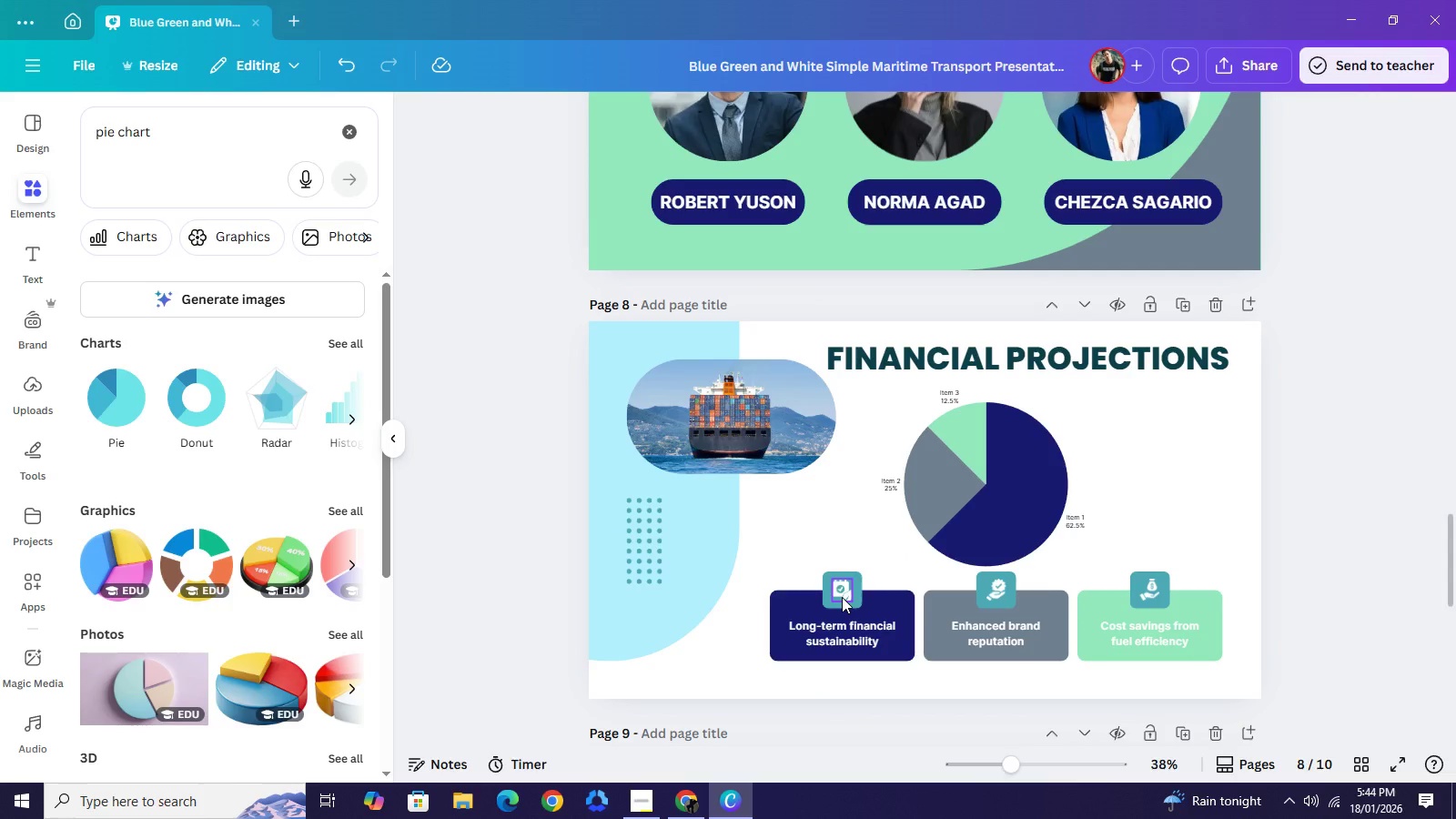 
key(Backspace)
 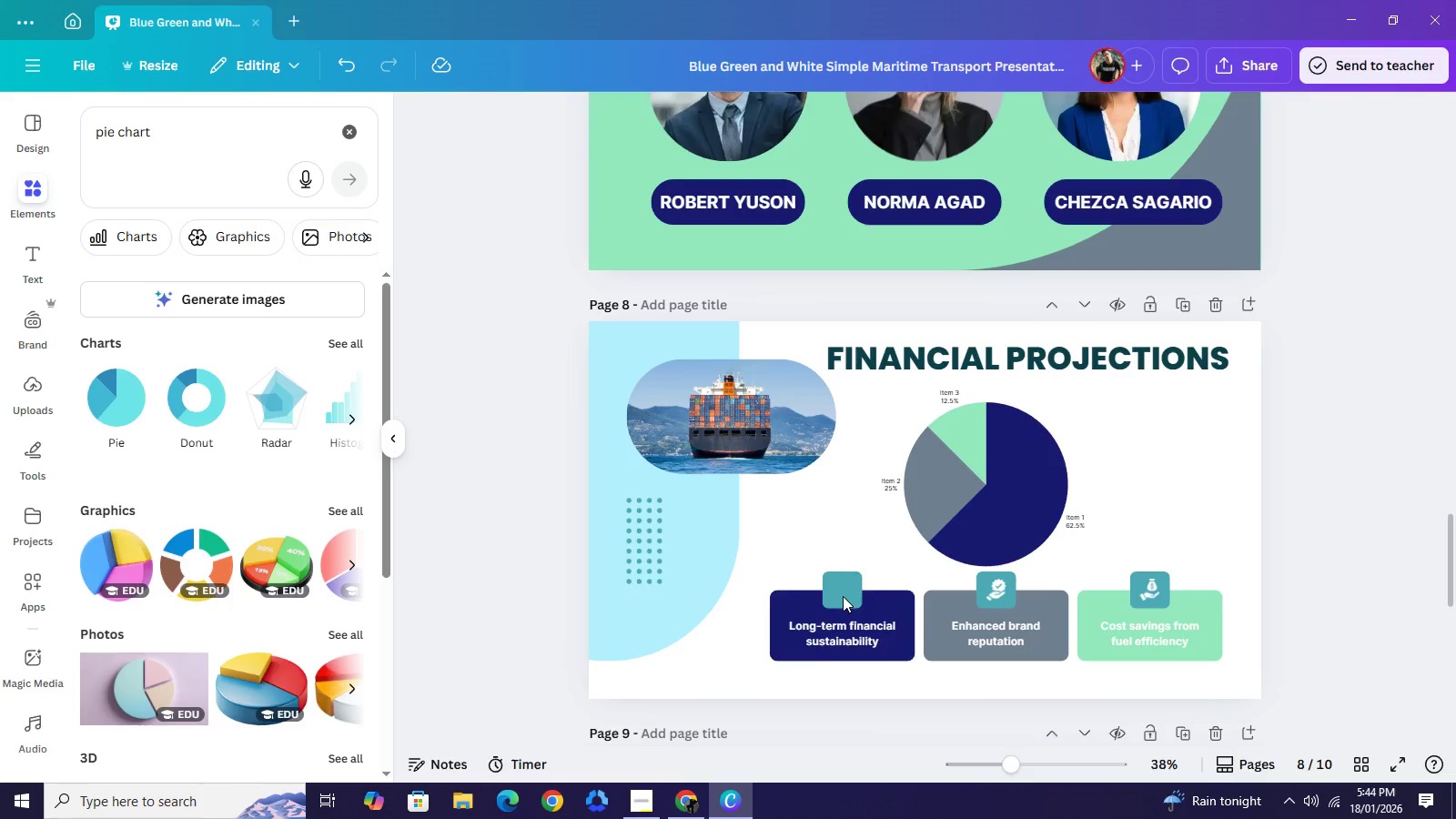 
left_click([842, 596])
 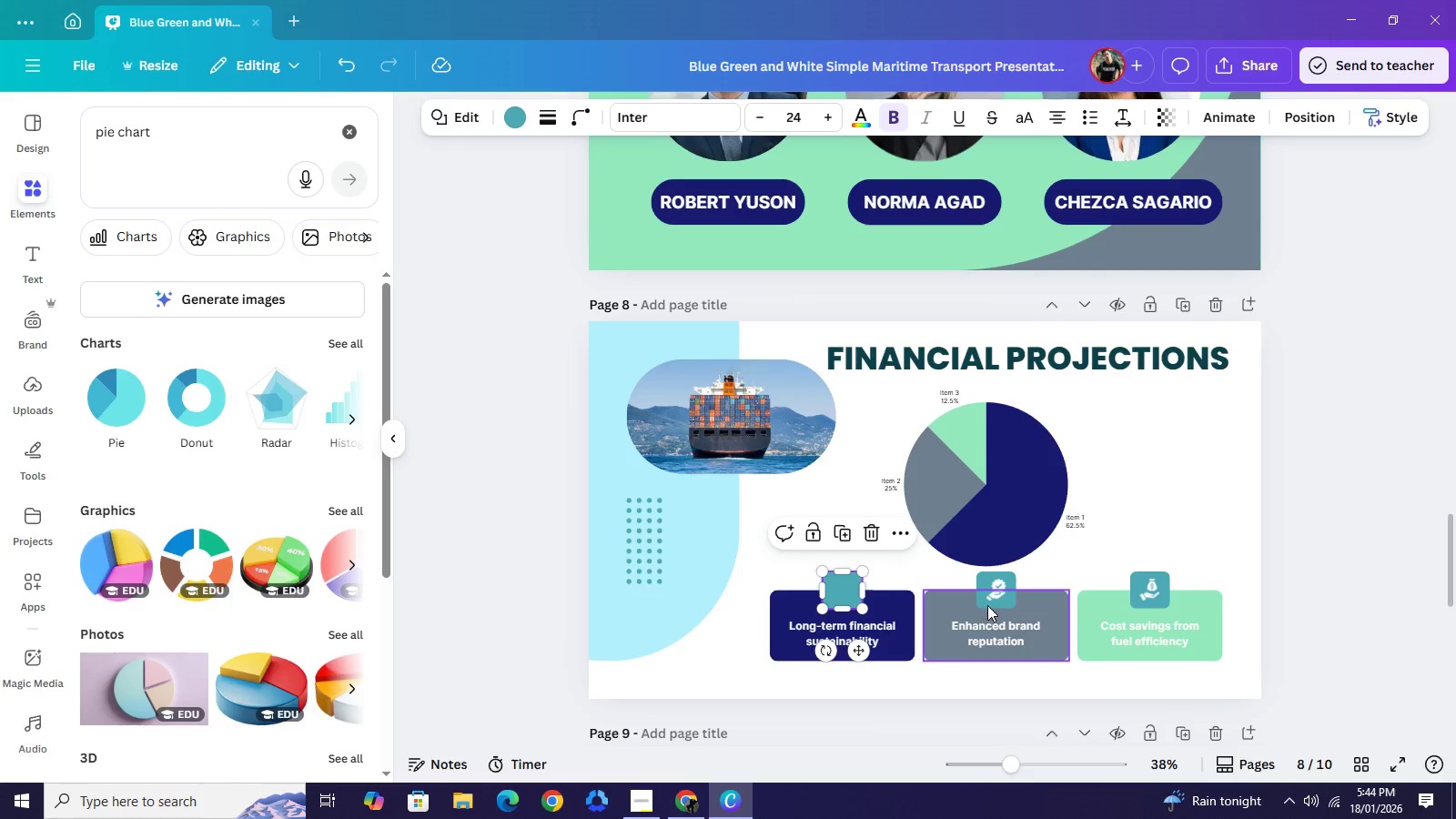 
key(Backspace)
 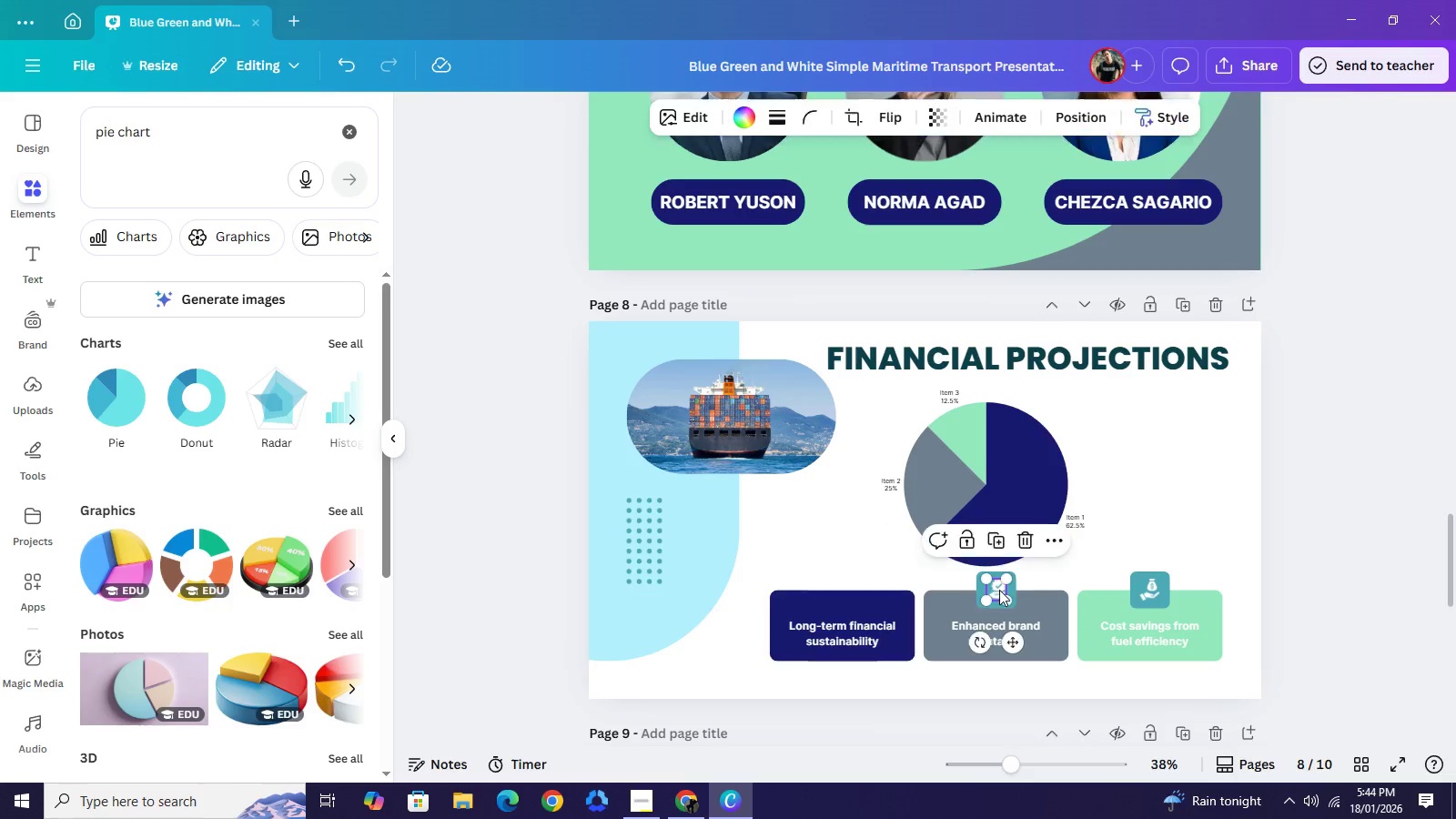 
left_click([998, 590])
 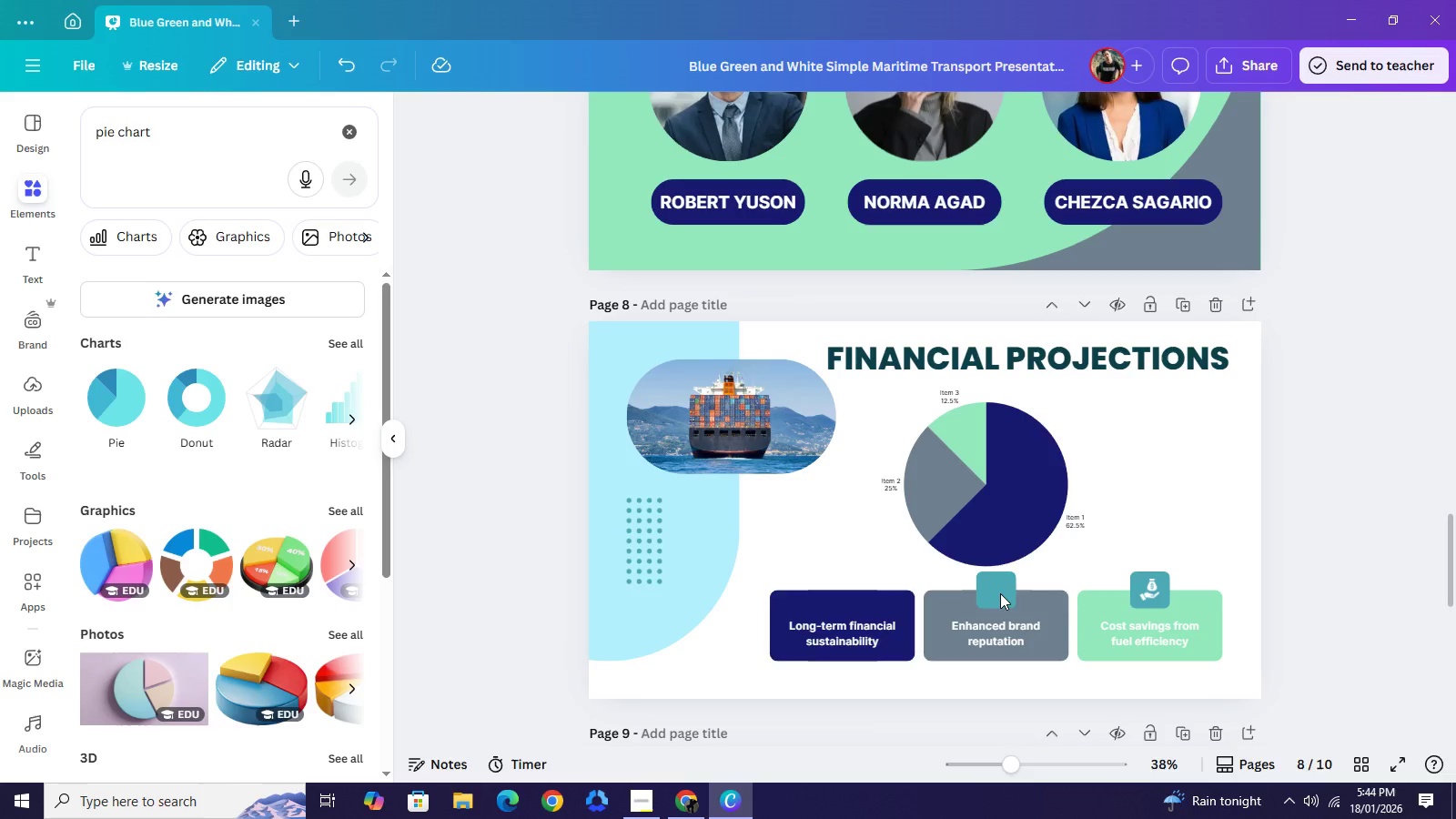 
key(Backspace)
 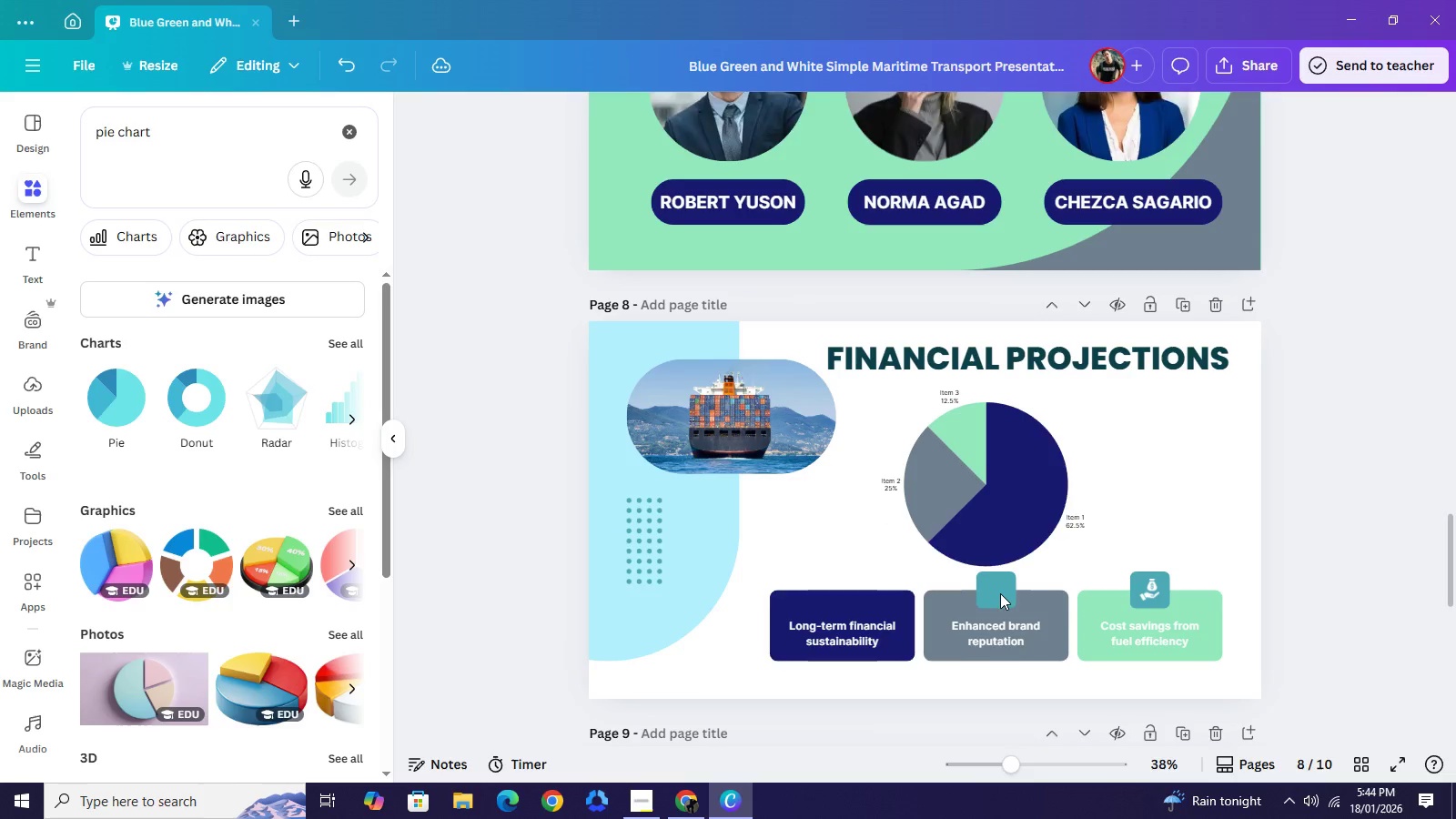 
left_click([1000, 593])
 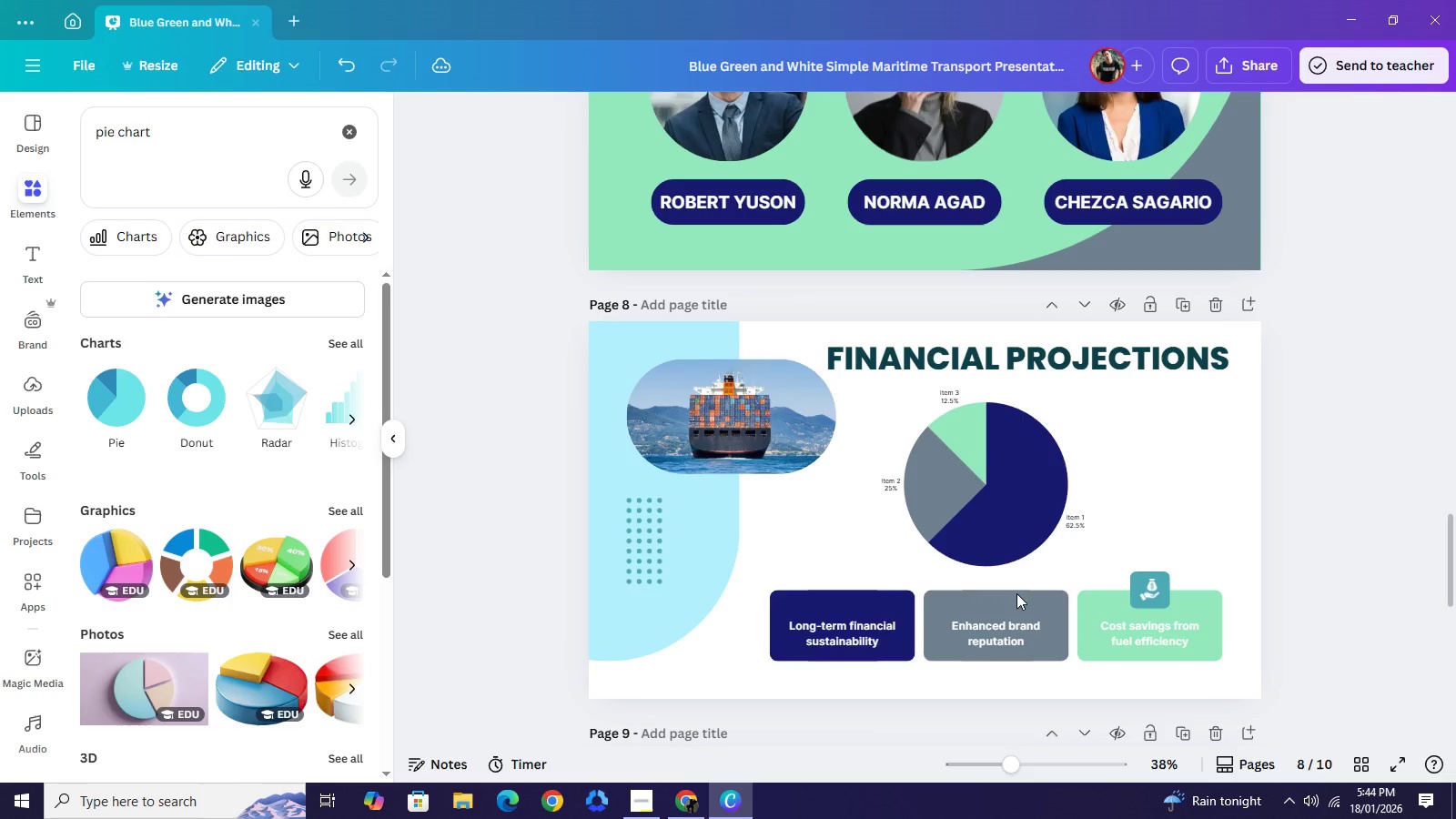 
key(Backspace)
 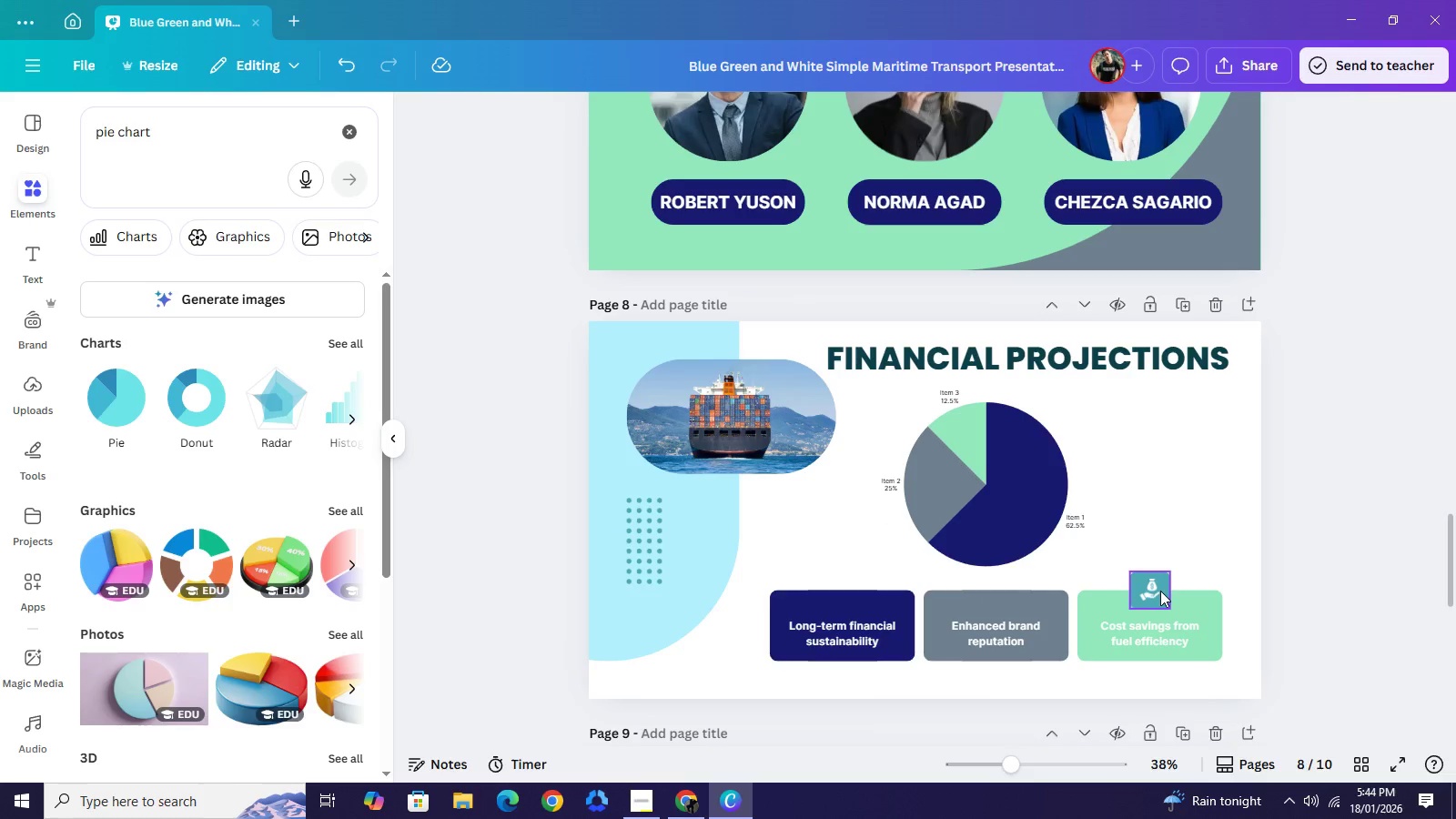 
left_click([1160, 591])
 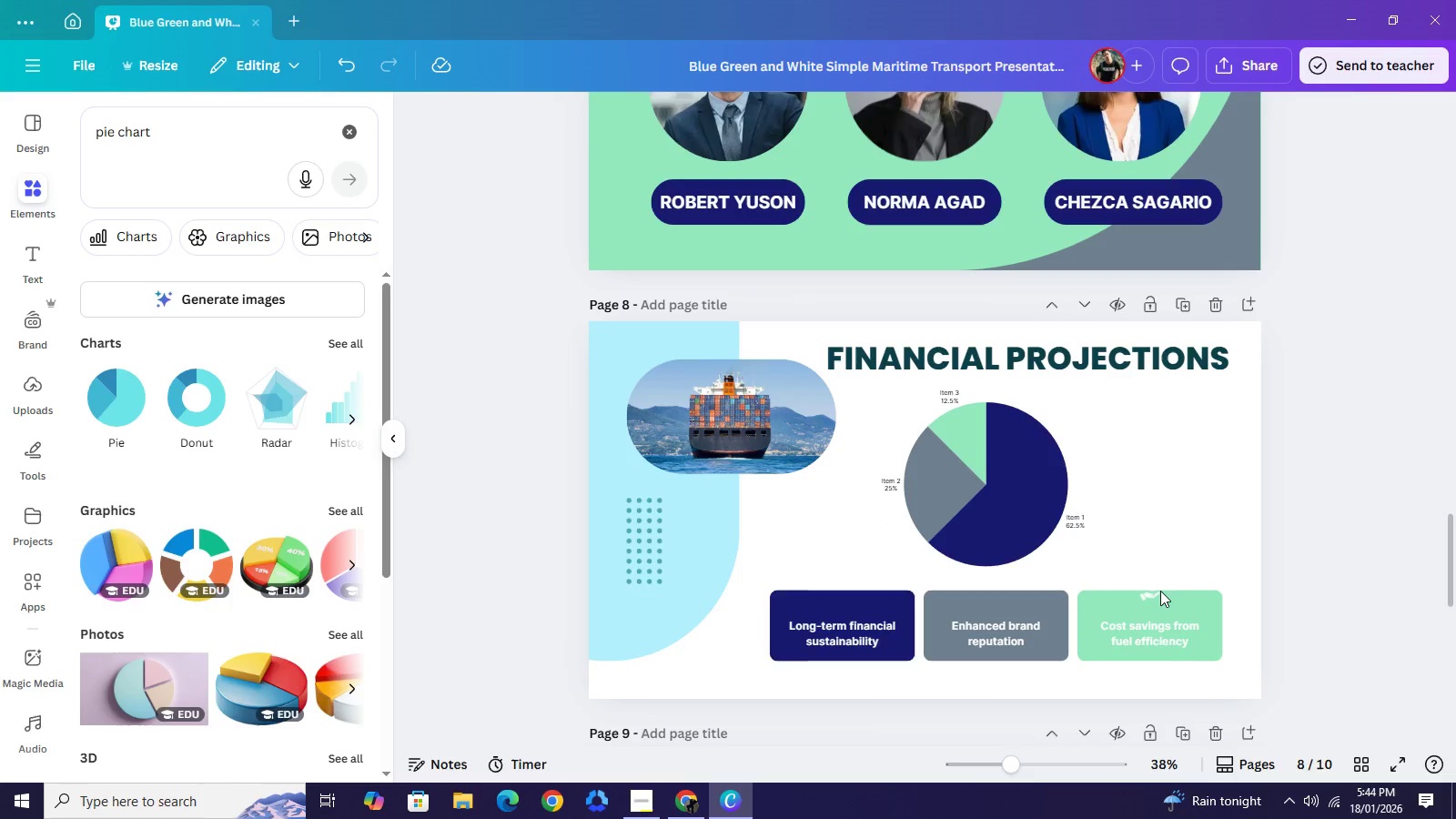 
key(Backspace)
 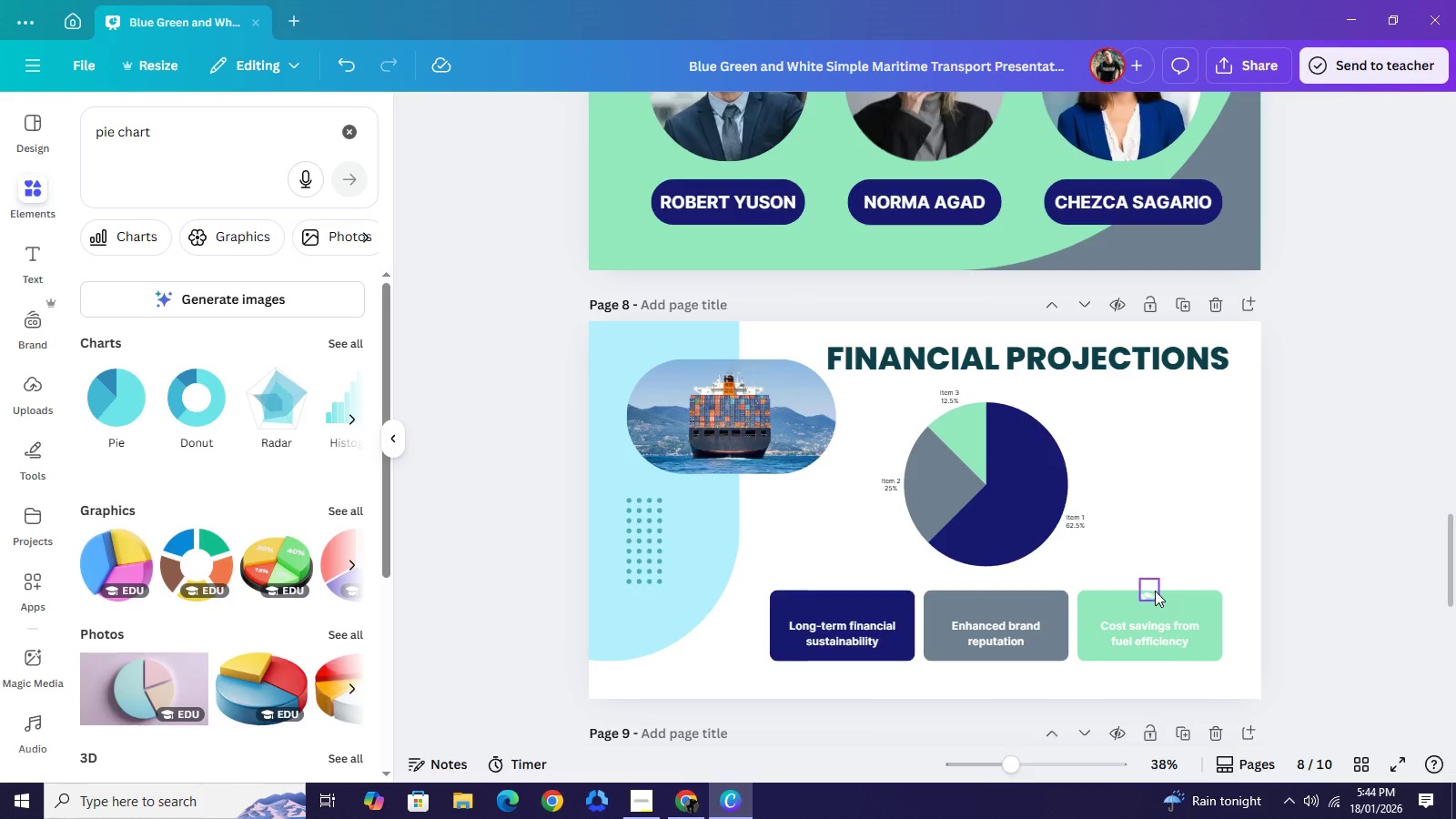 
left_click([1155, 591])
 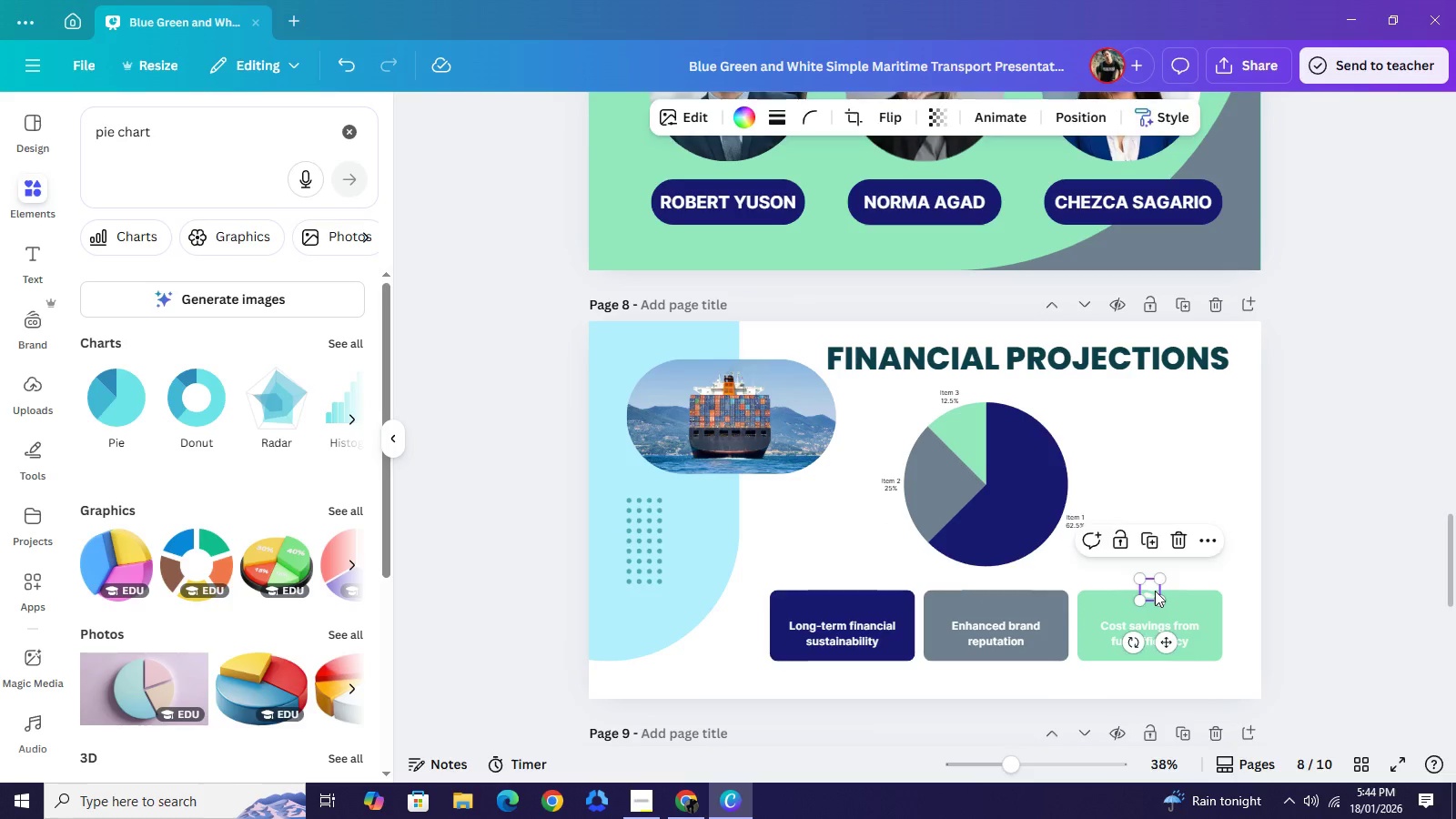 
key(Backspace)
 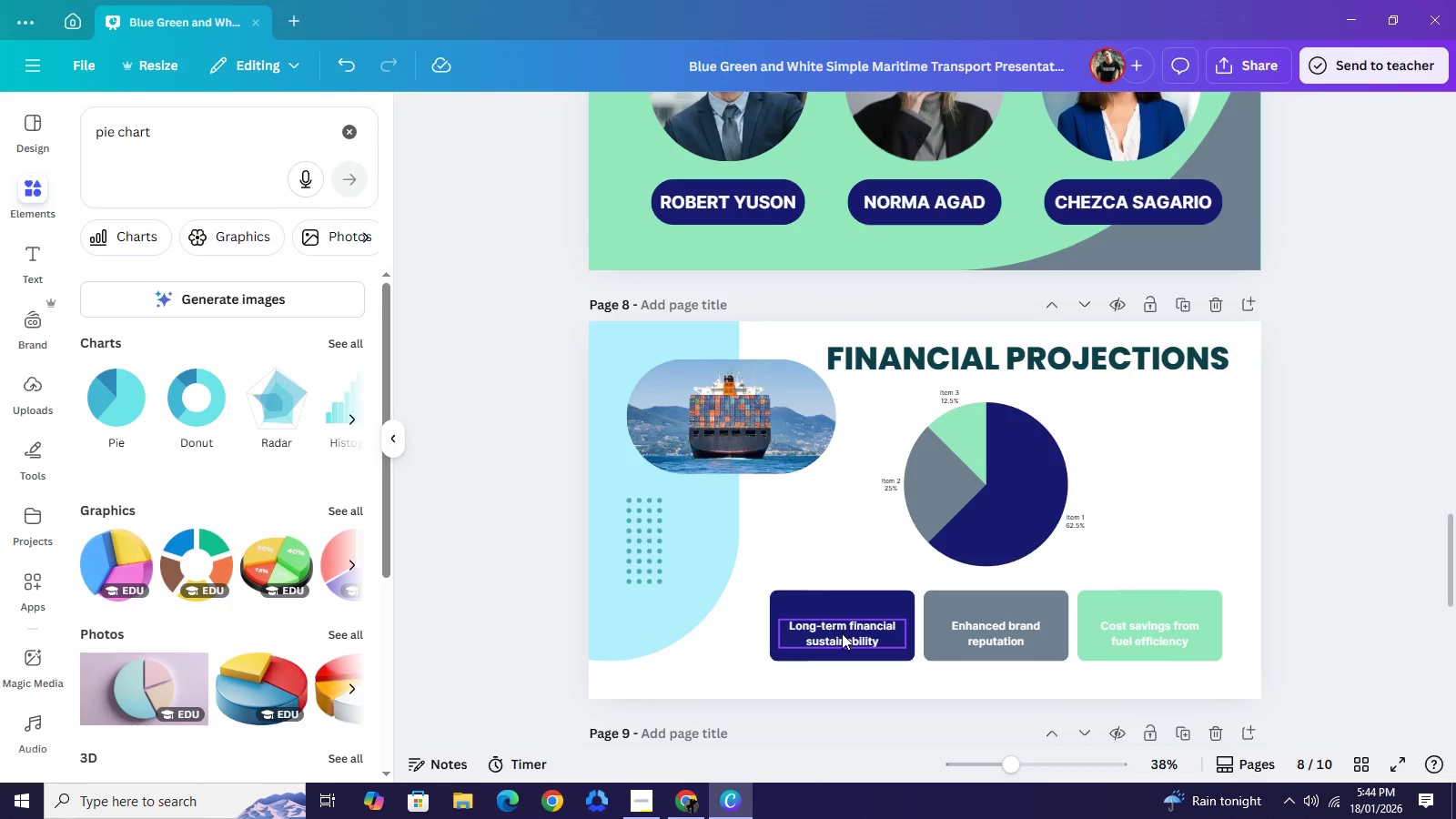 
double_click([842, 633])
 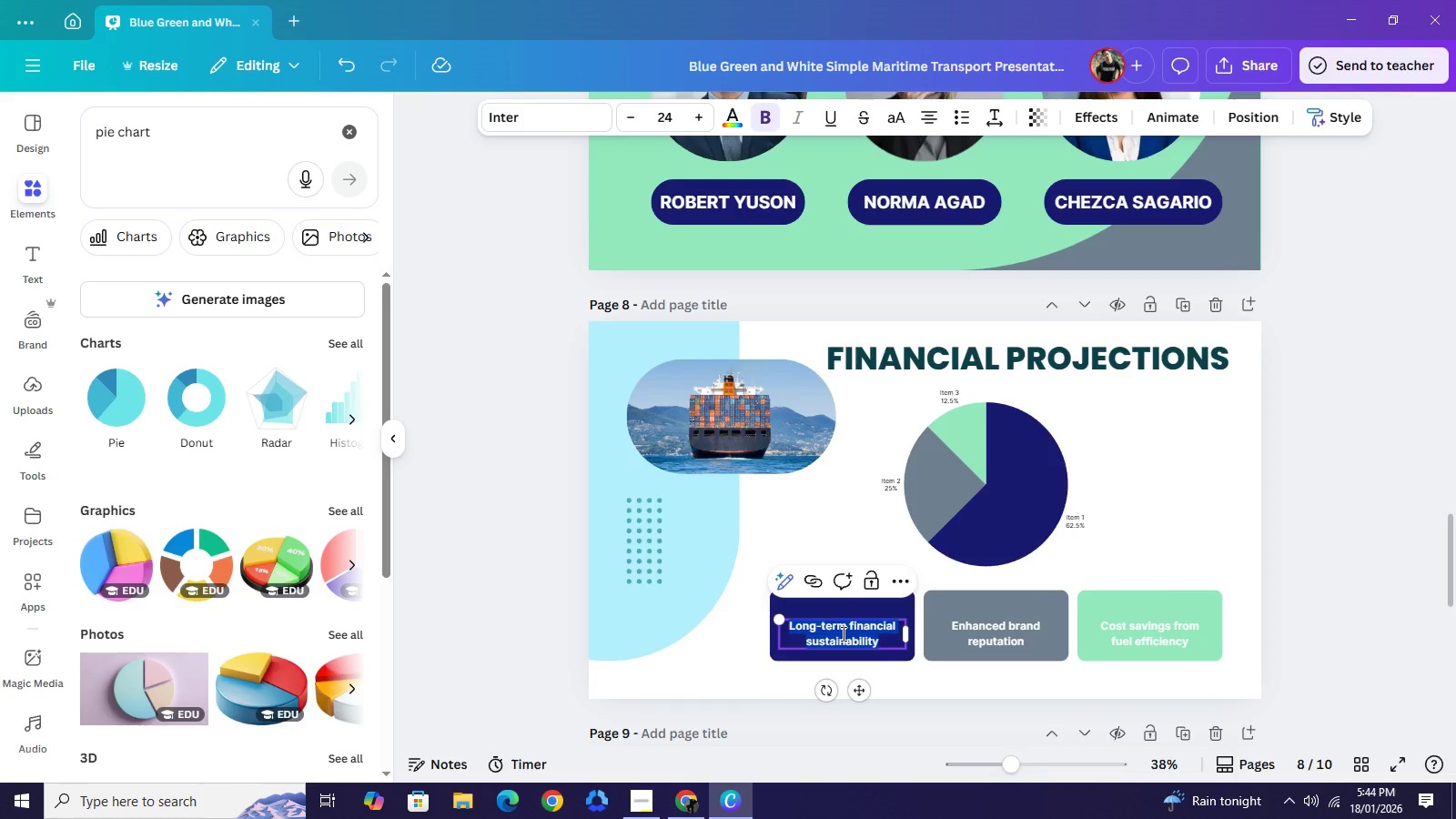 
type(YEAR 1)
 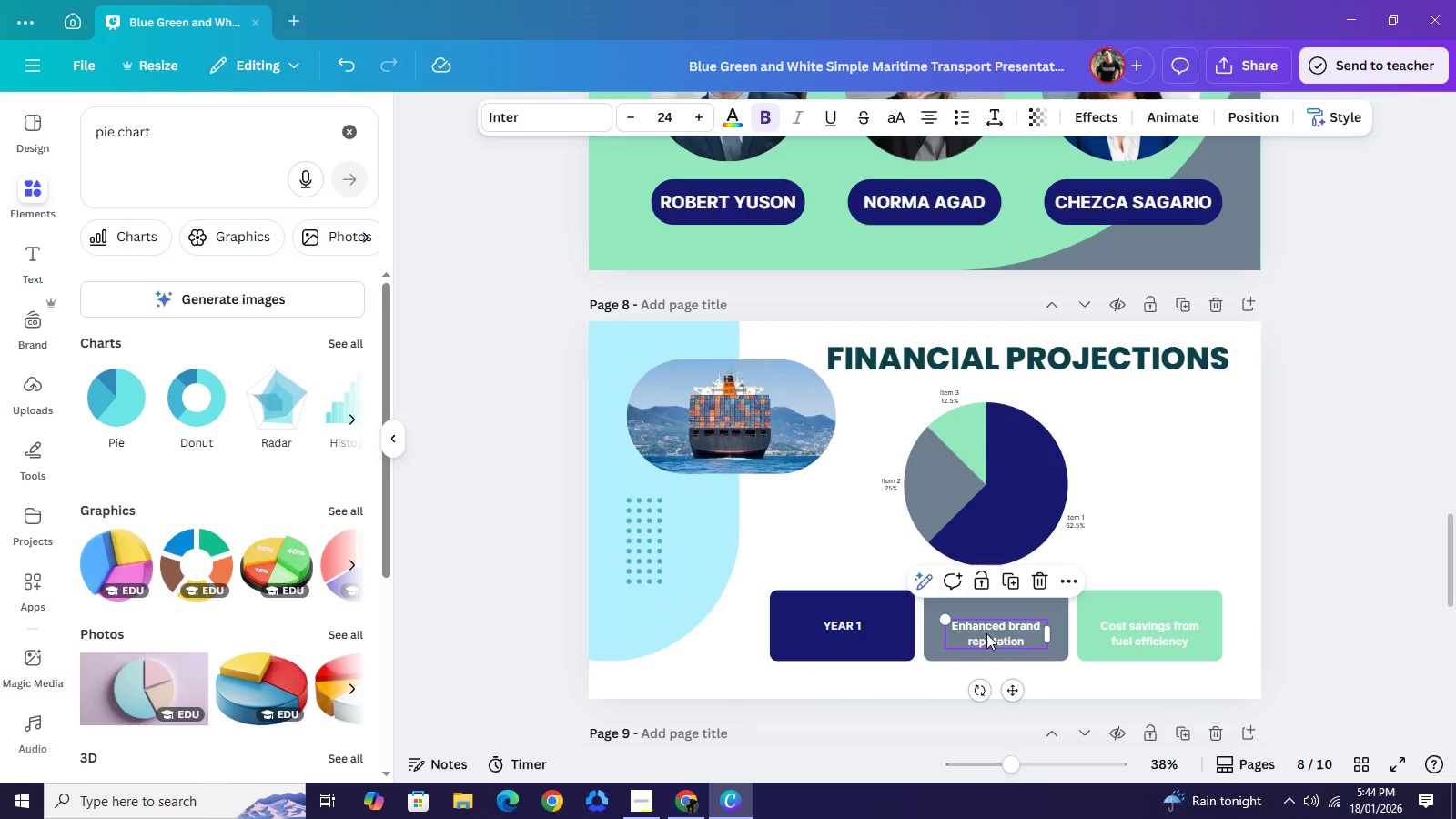 
double_click([986, 633])
 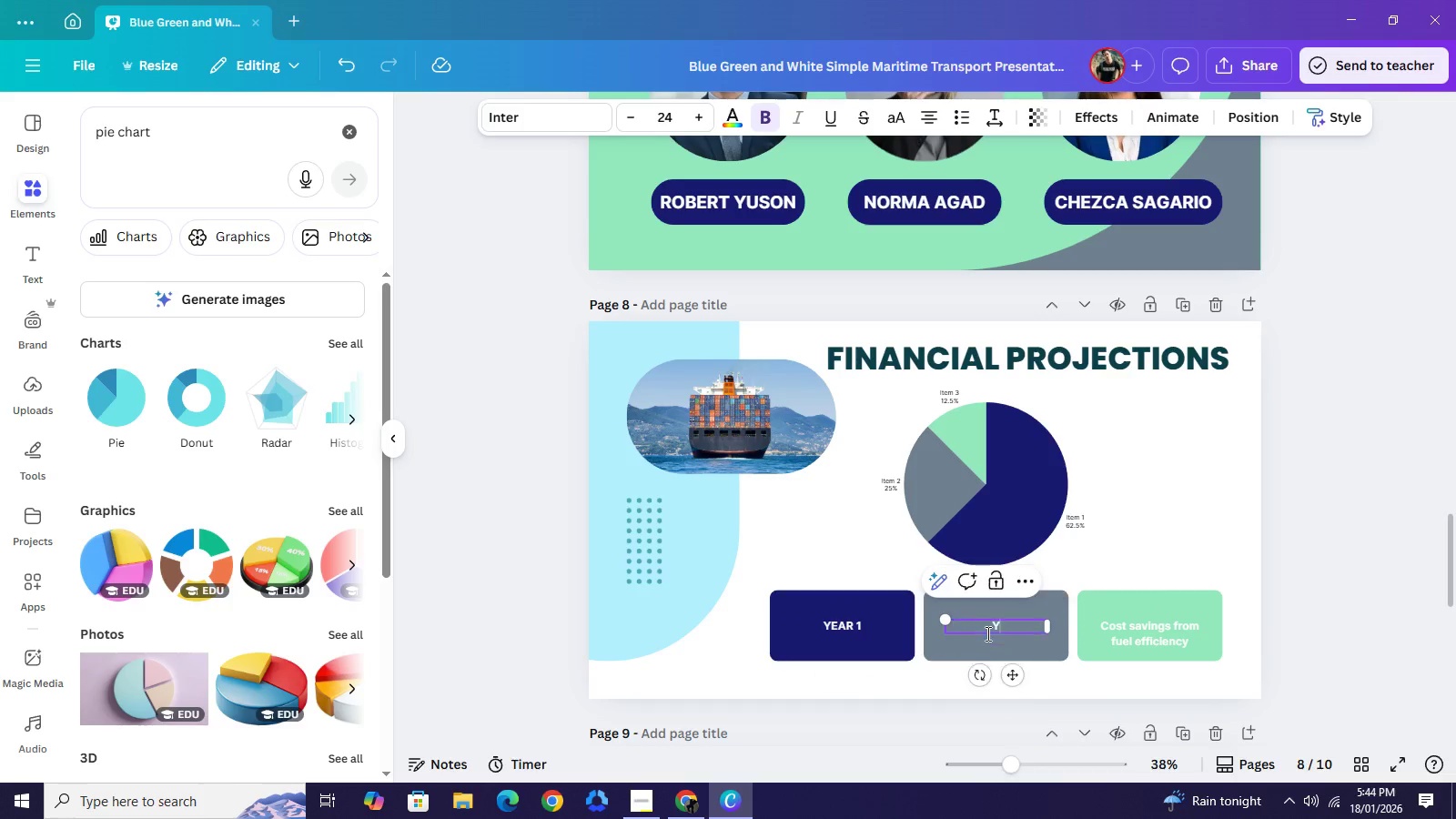 
type(YEAR 2)
 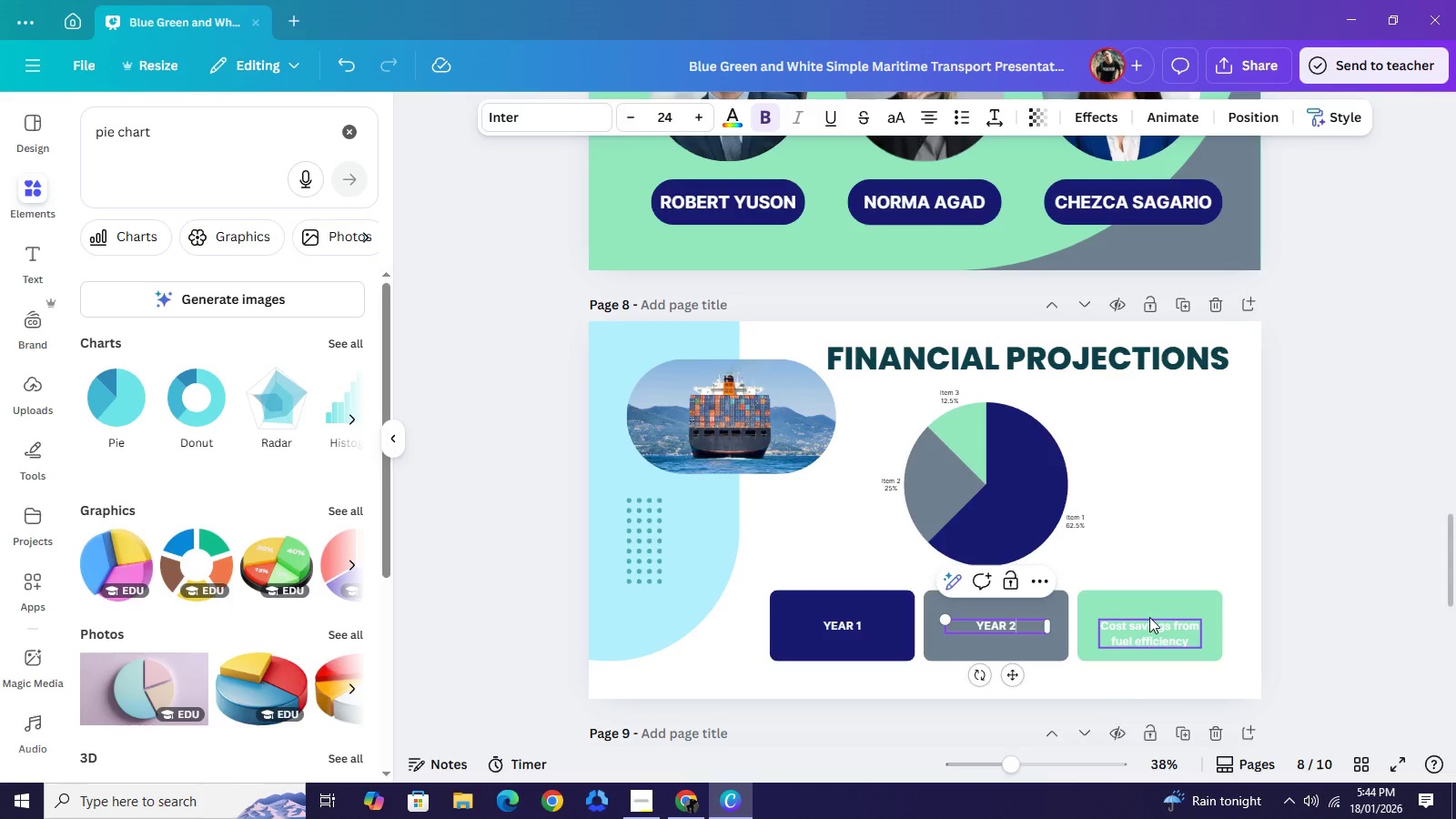 
double_click([1149, 617])
 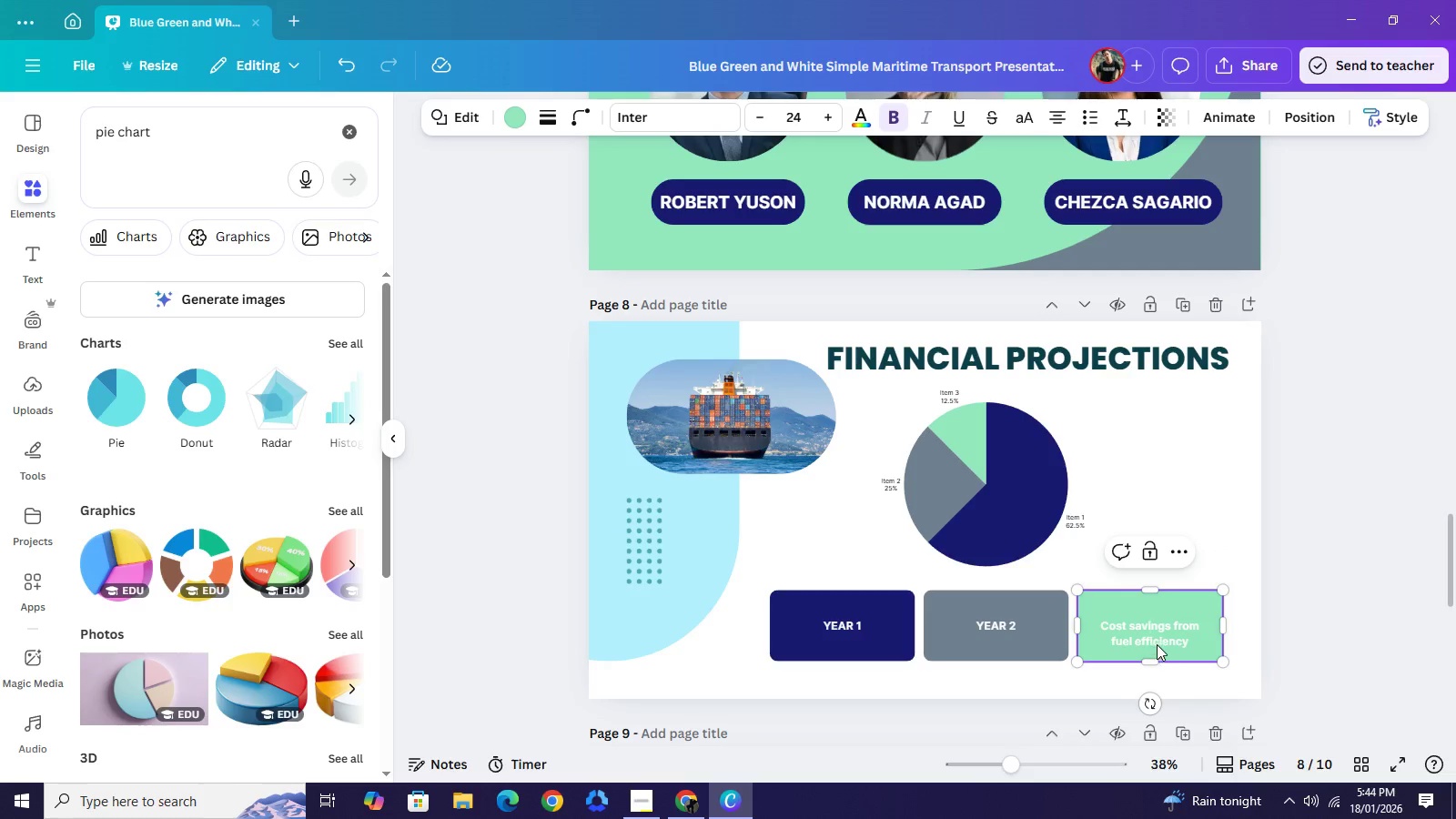 
double_click([1157, 644])
 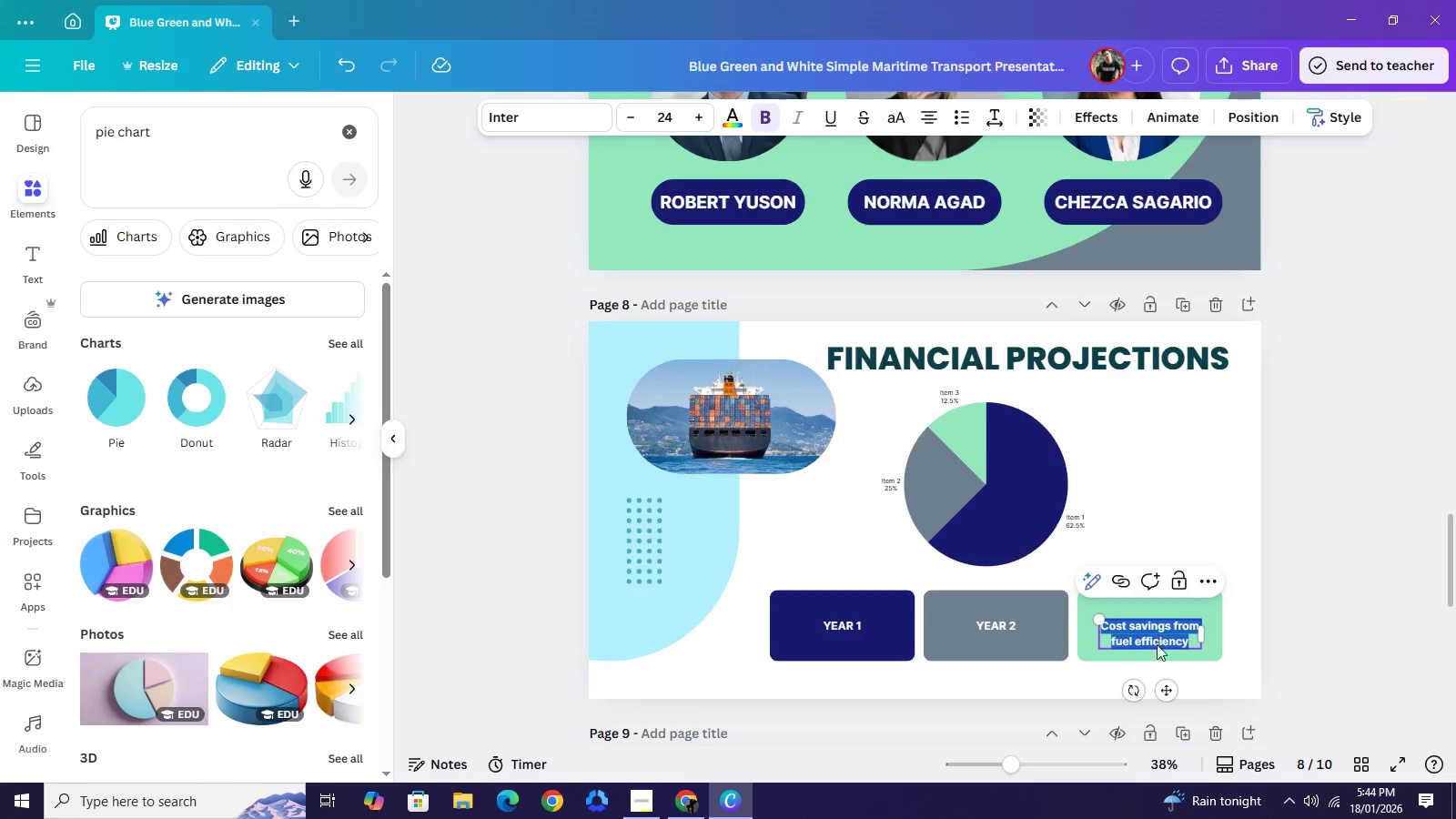 
type(YEAR 3)
 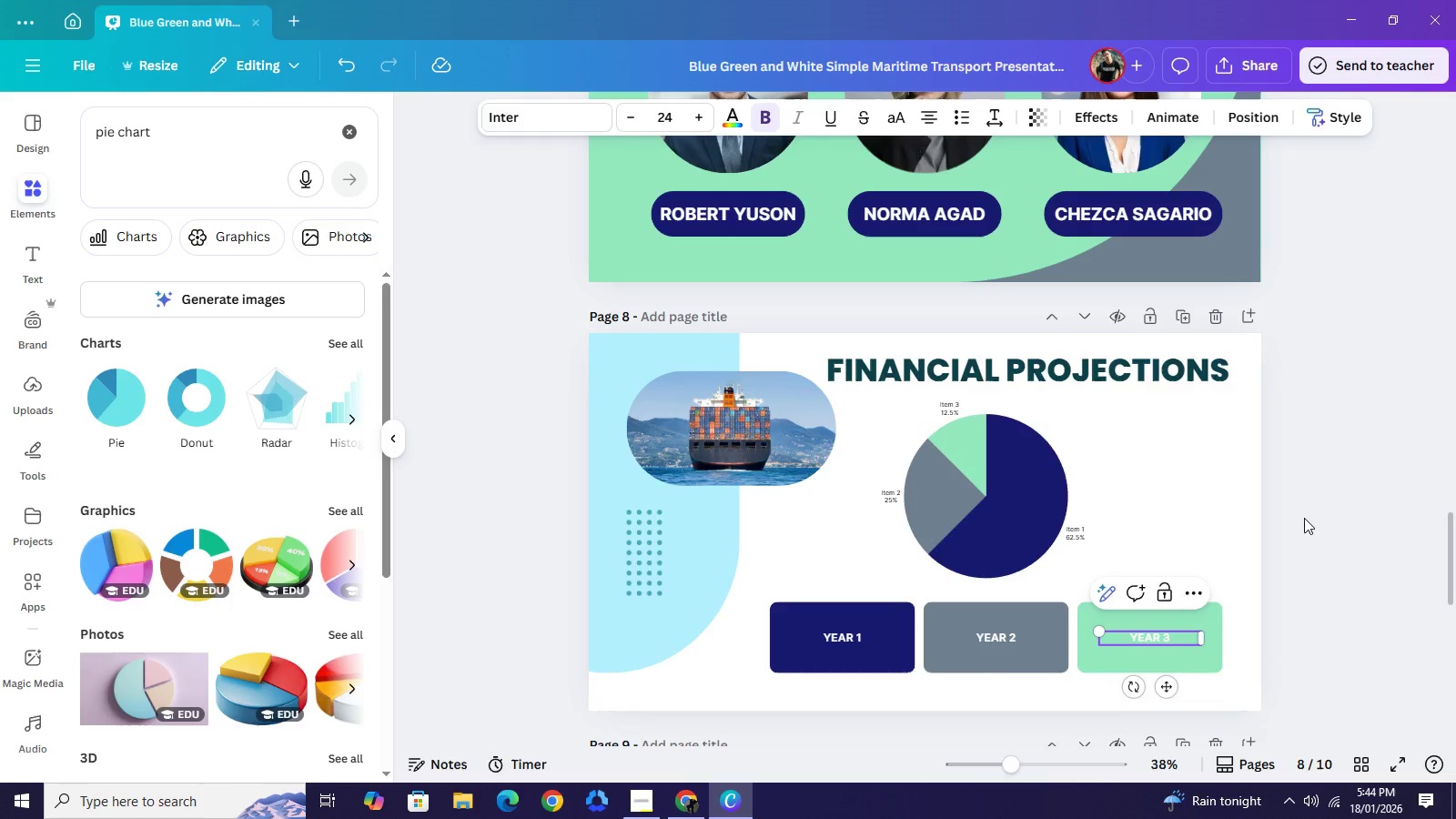 
wait(11.01)
 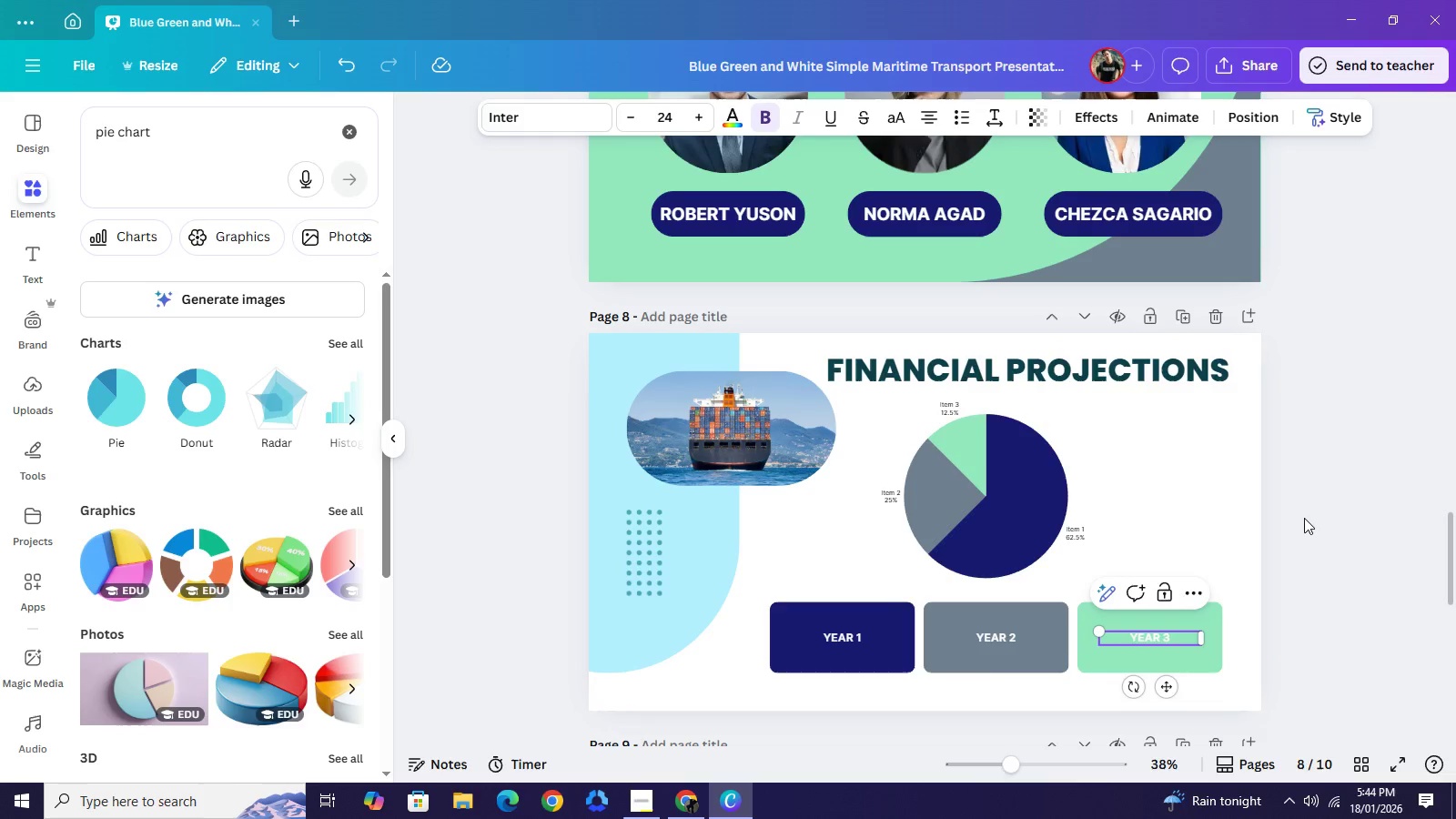 
left_click([950, 497])
 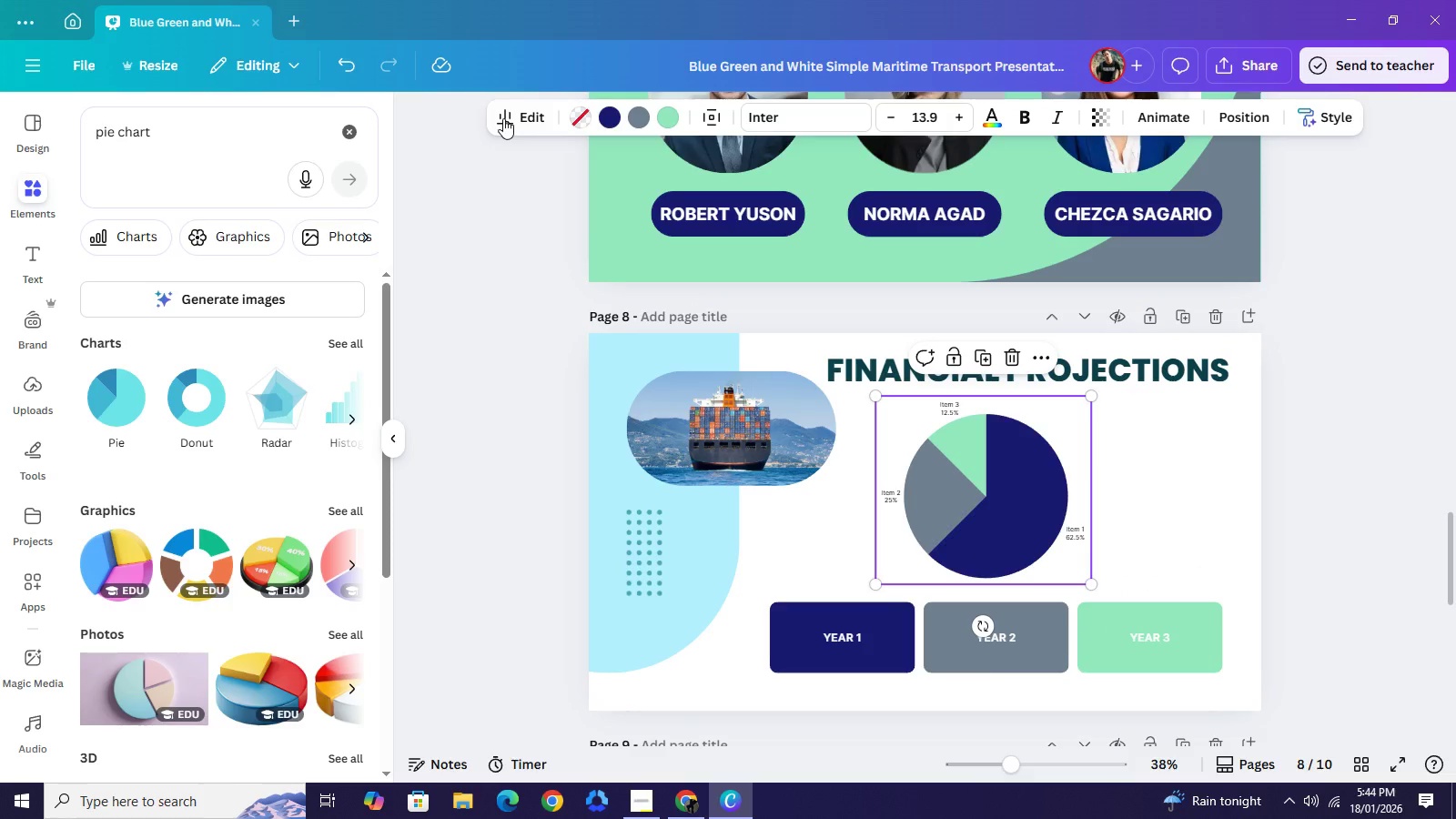 
left_click([507, 116])
 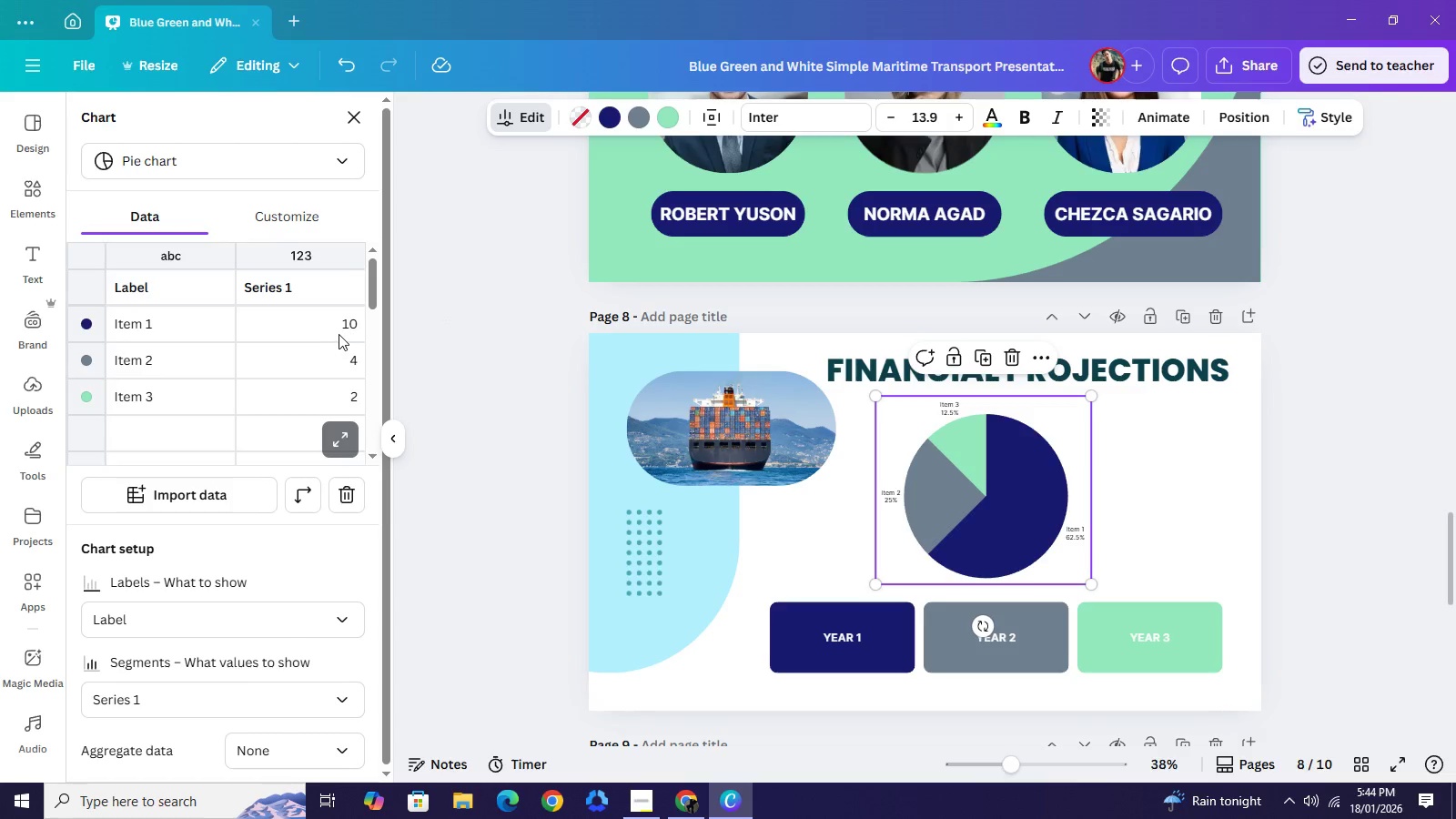 
left_click([348, 329])
 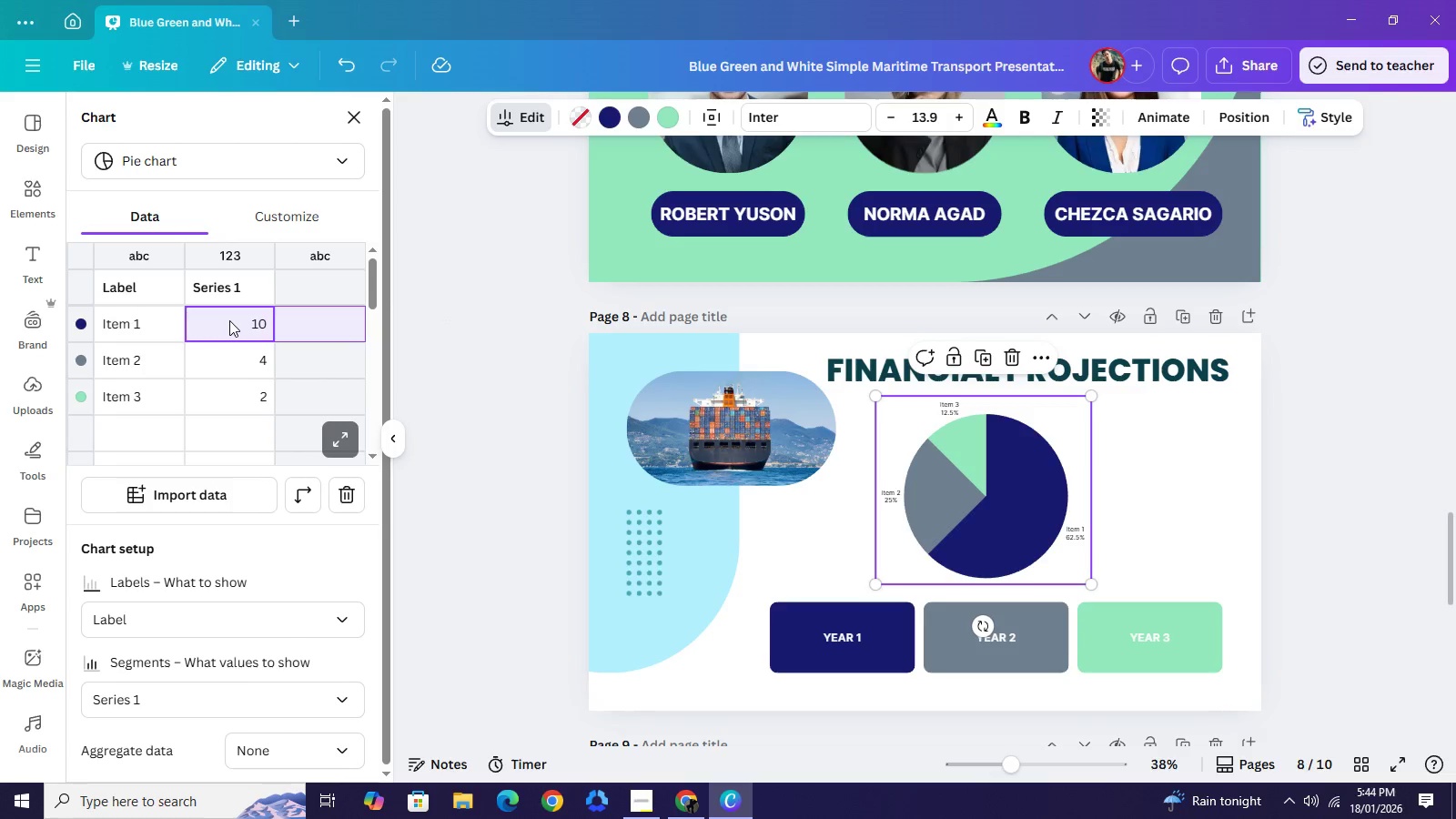 
left_click([229, 320])
 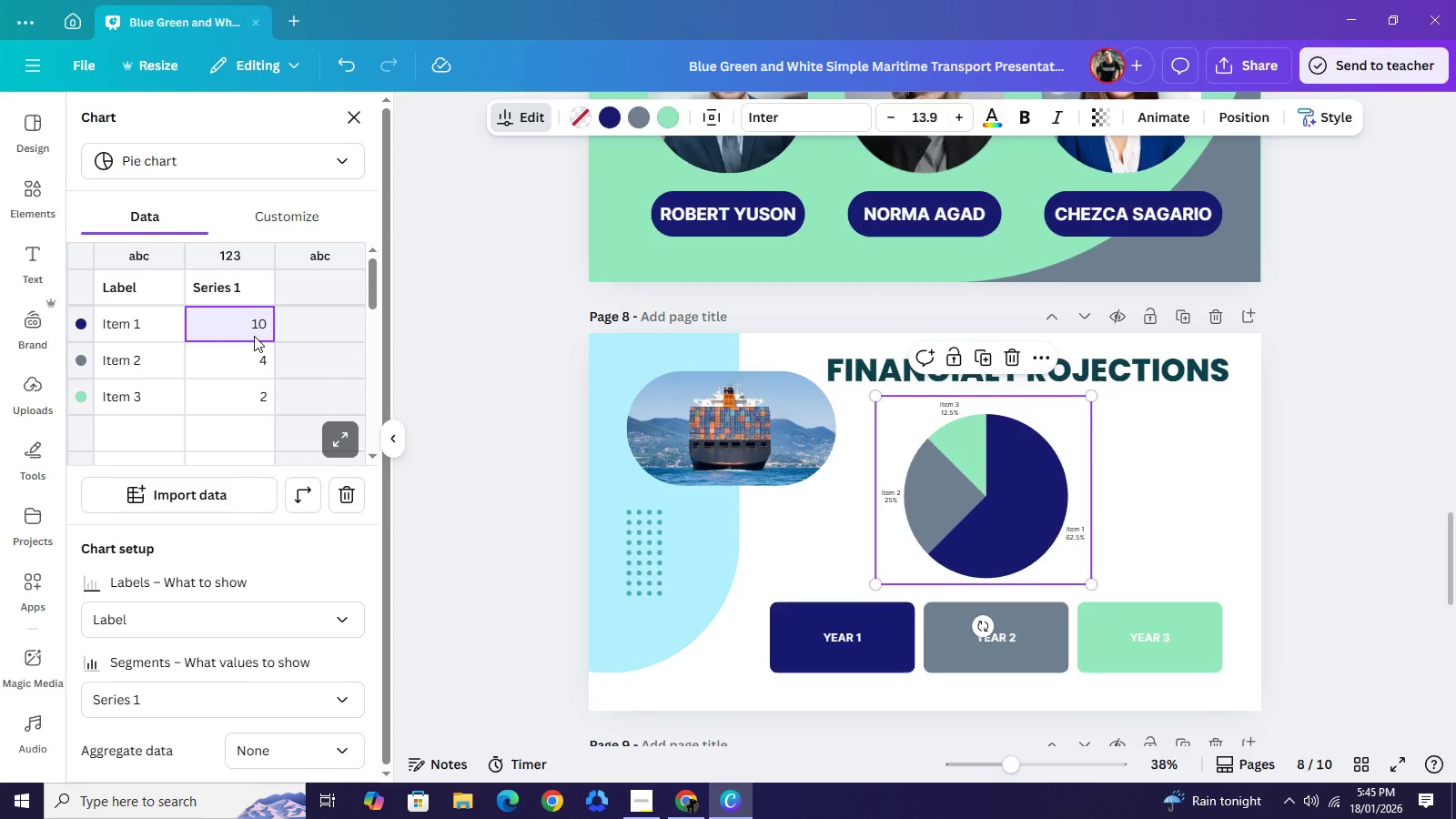 
wait(9.03)
 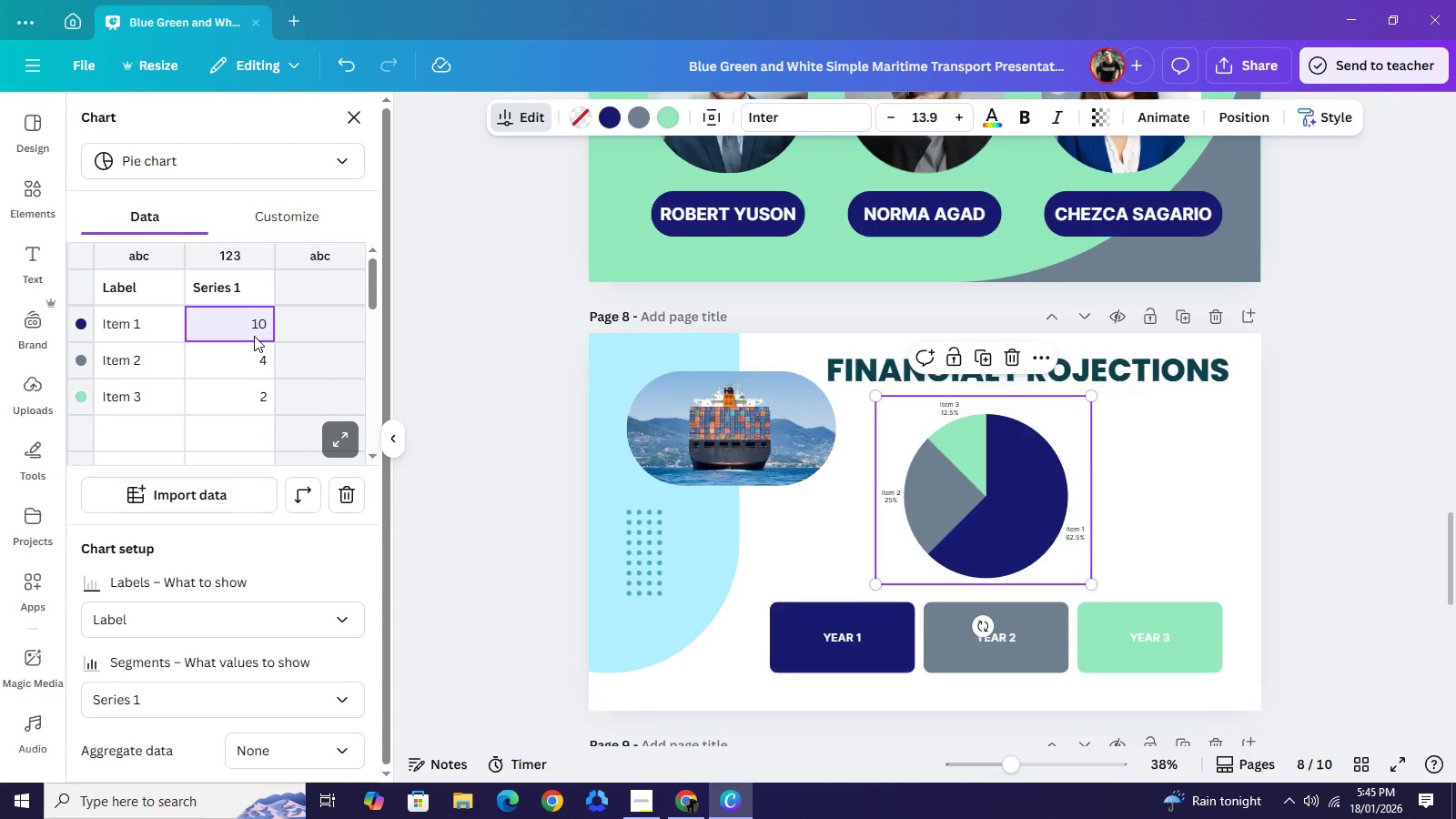 
key(2)
 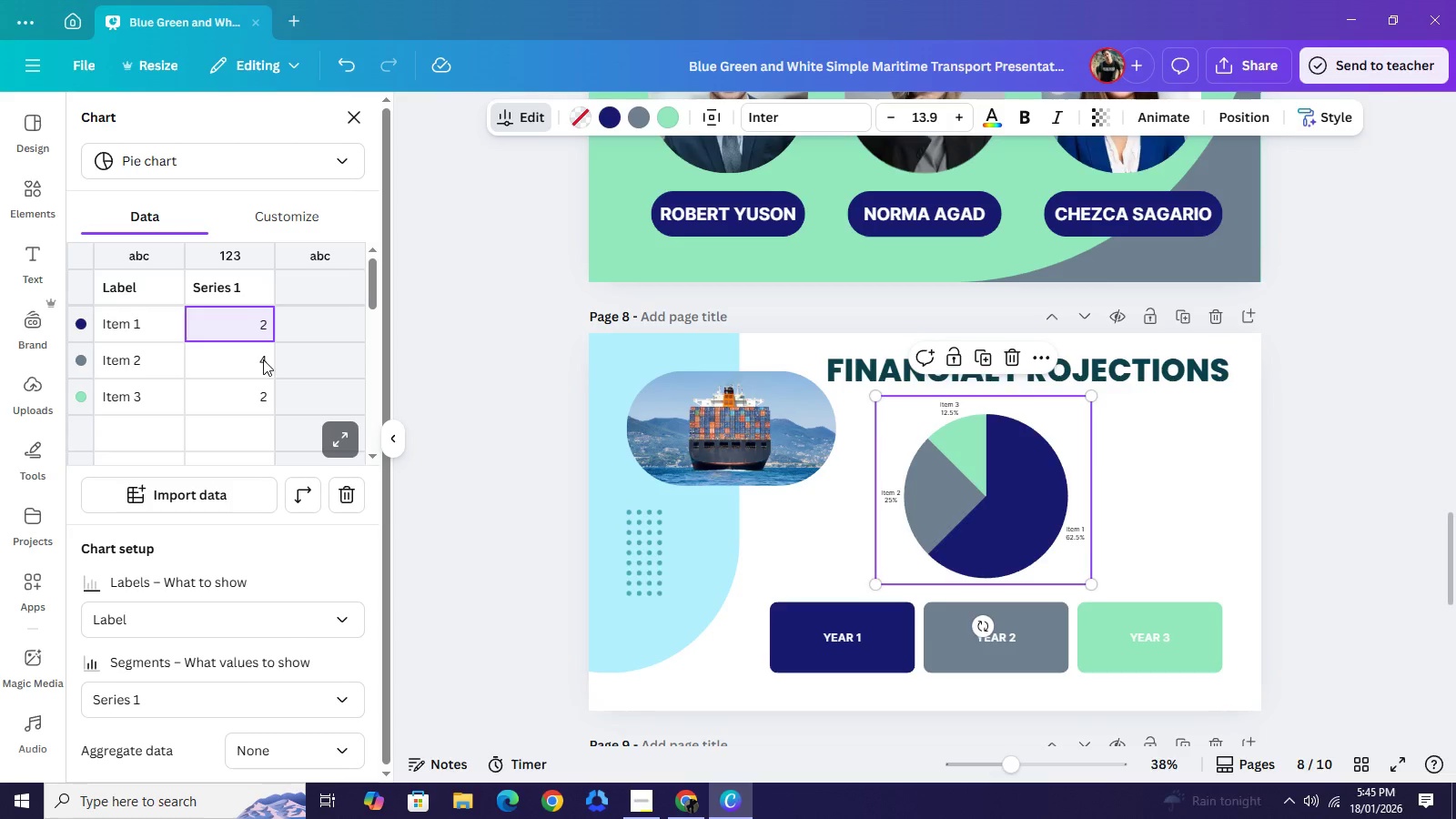 
double_click([263, 359])
 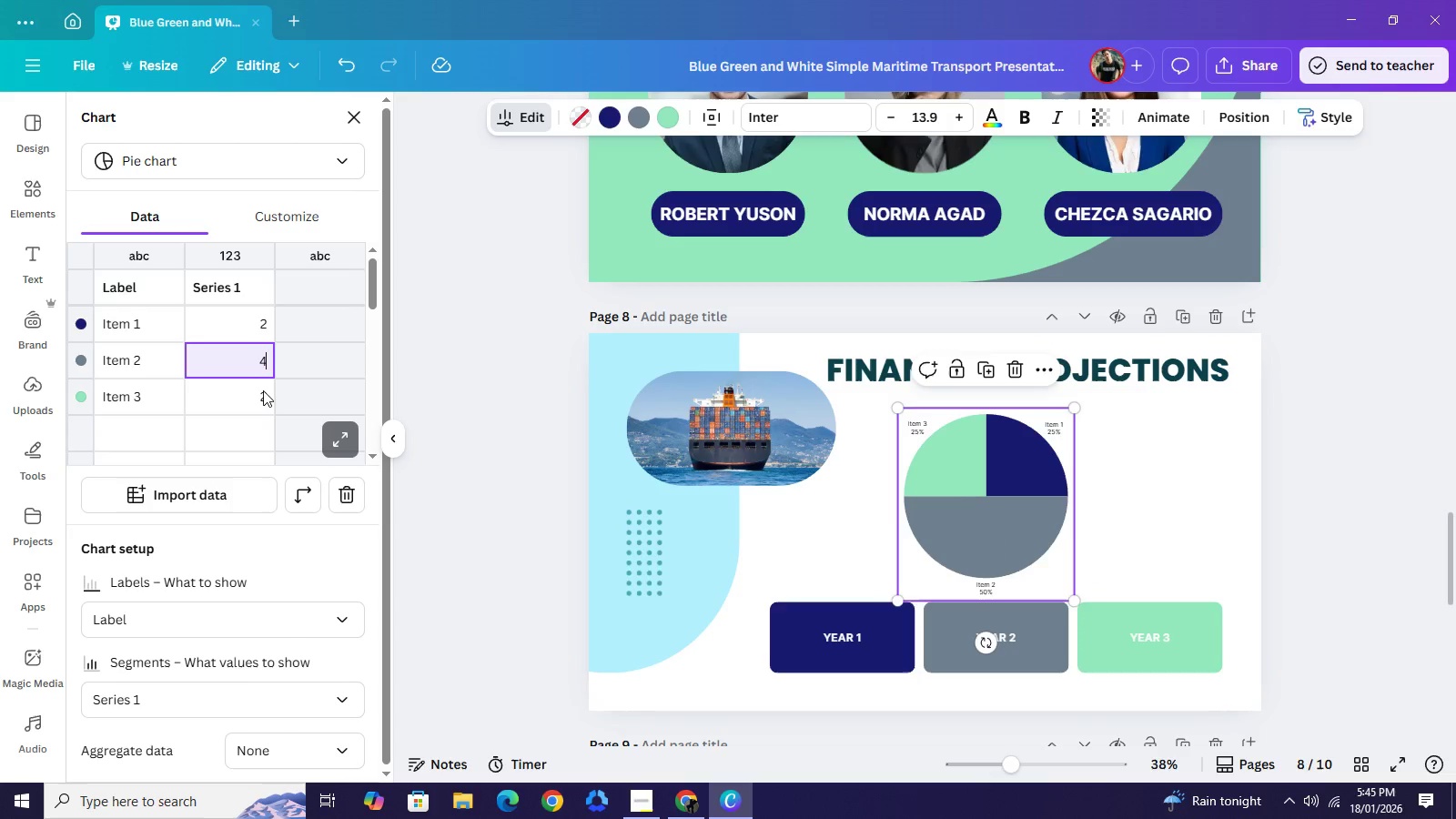 
double_click([263, 391])
 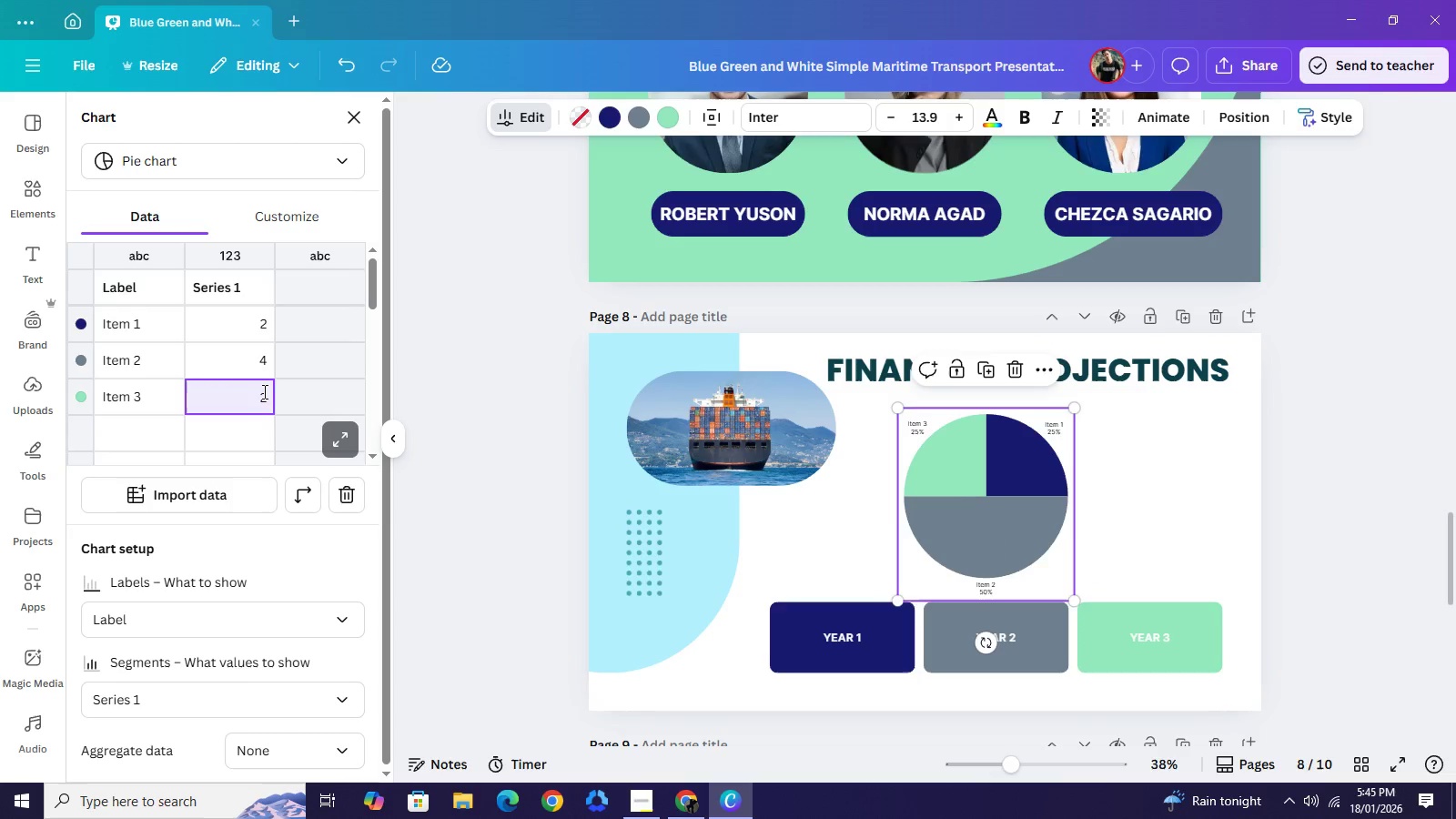 
key(Backspace)
type(10)
key(NumpadEnter)
 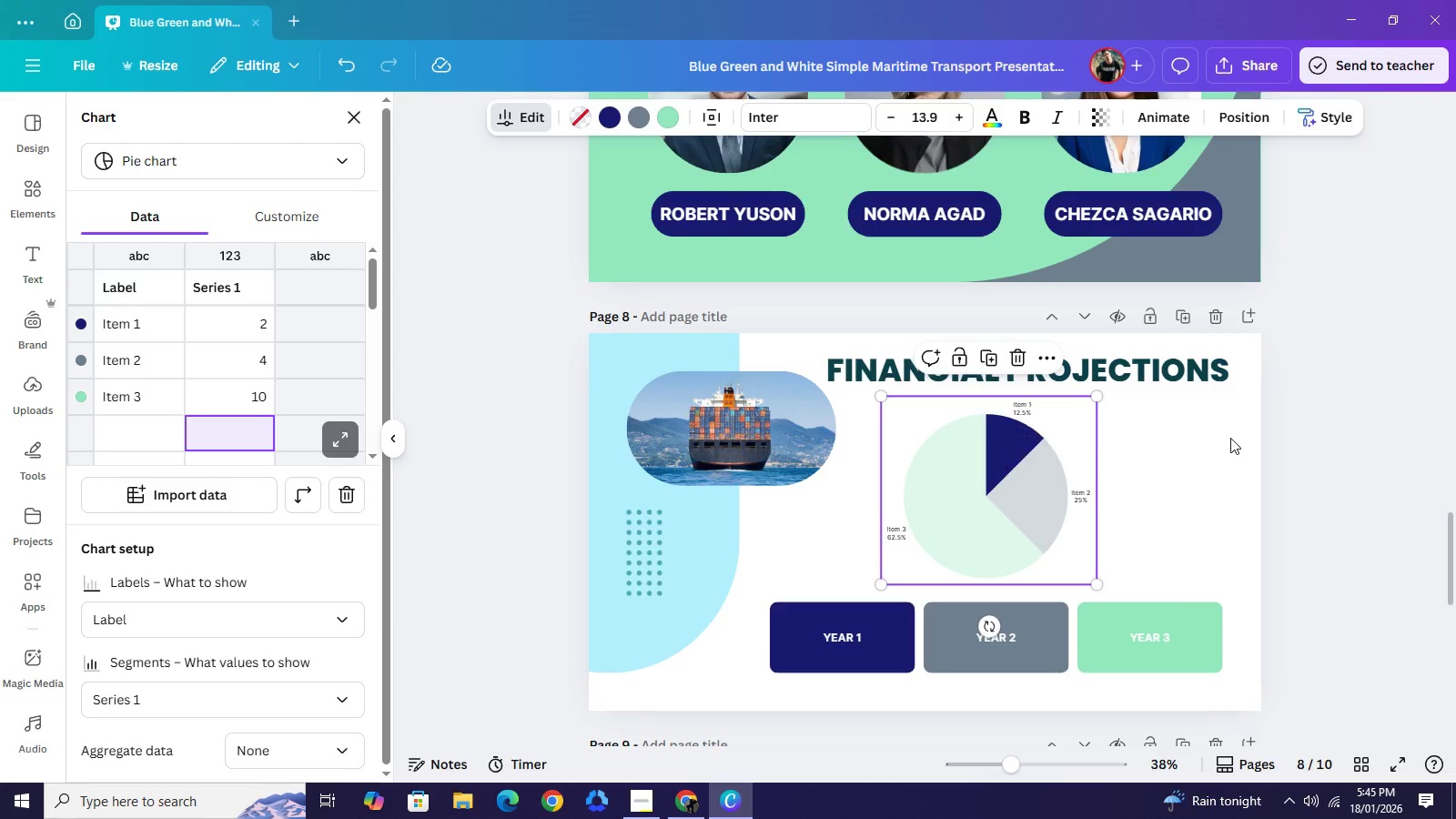 
left_click([1325, 438])
 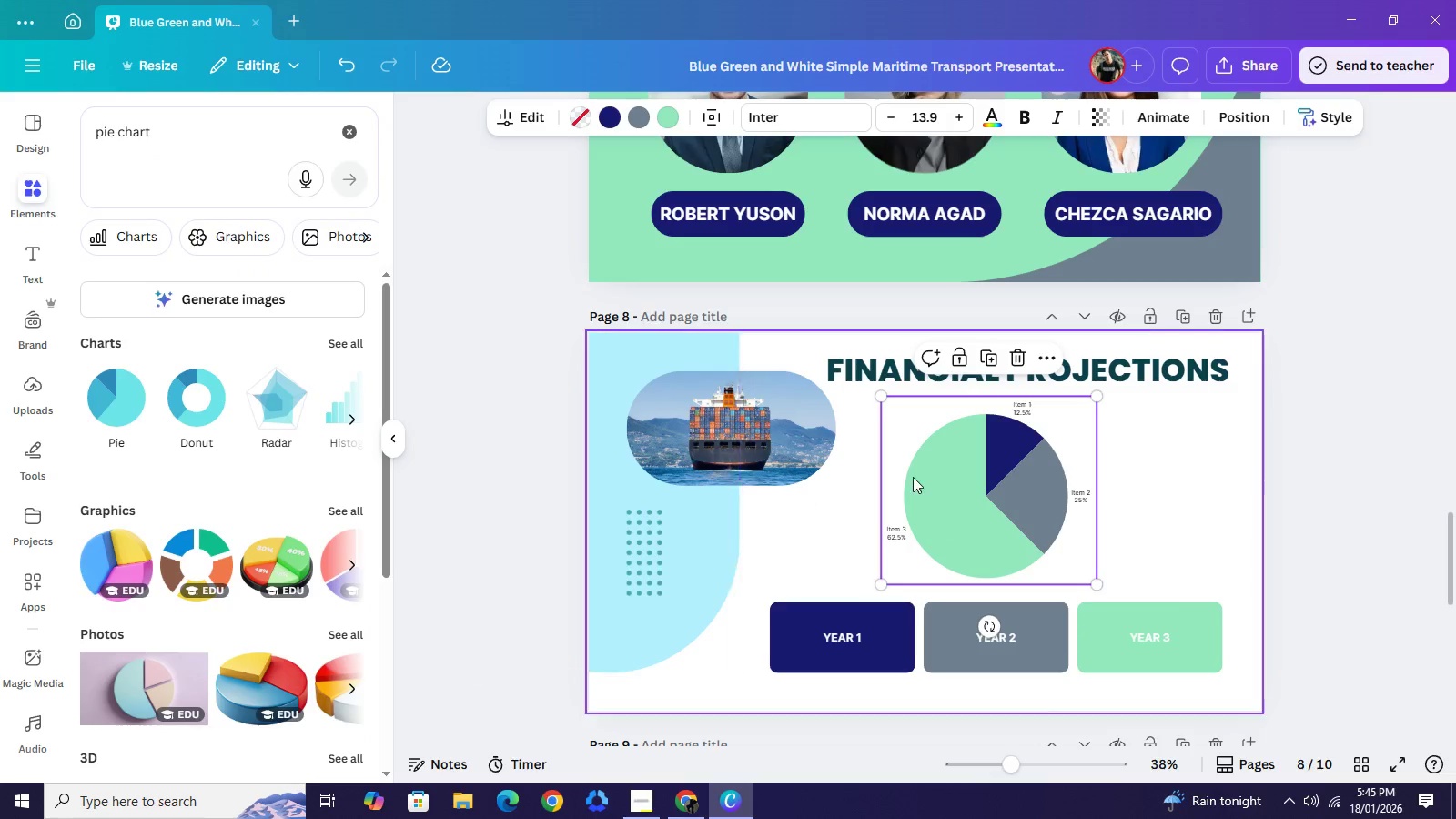 
left_click([967, 478])
 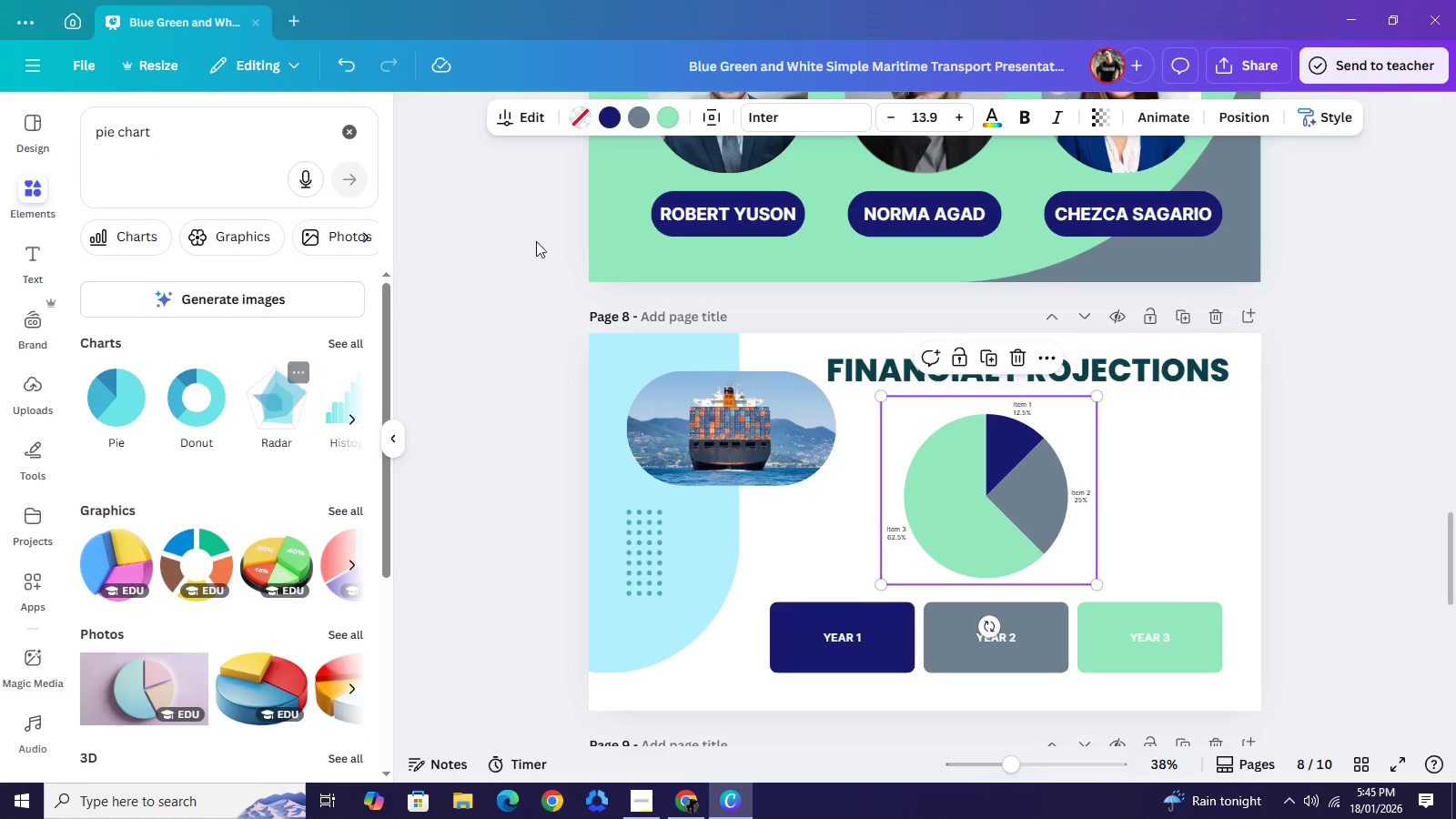 
left_click([527, 106])
 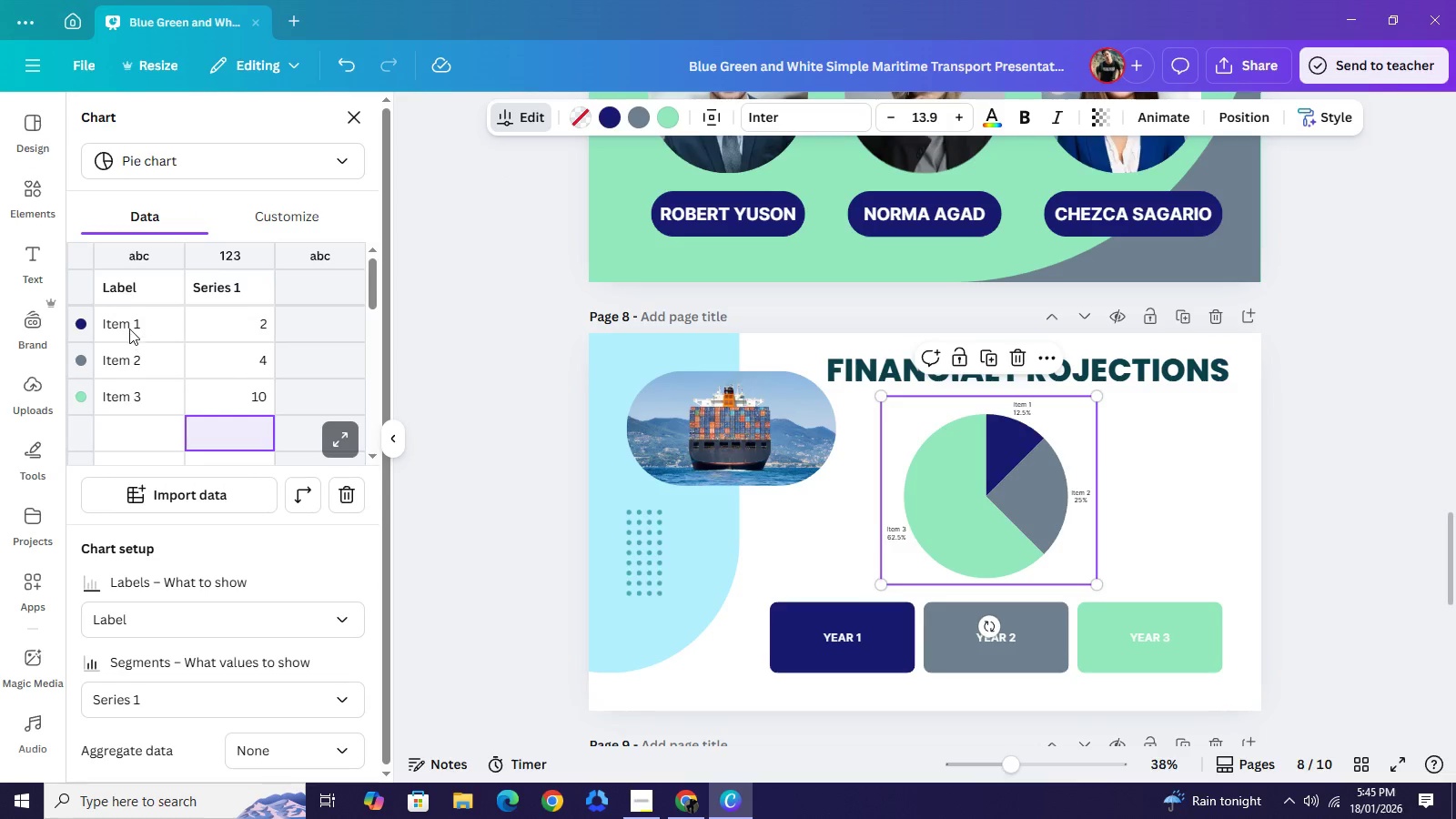 
double_click([129, 328])
 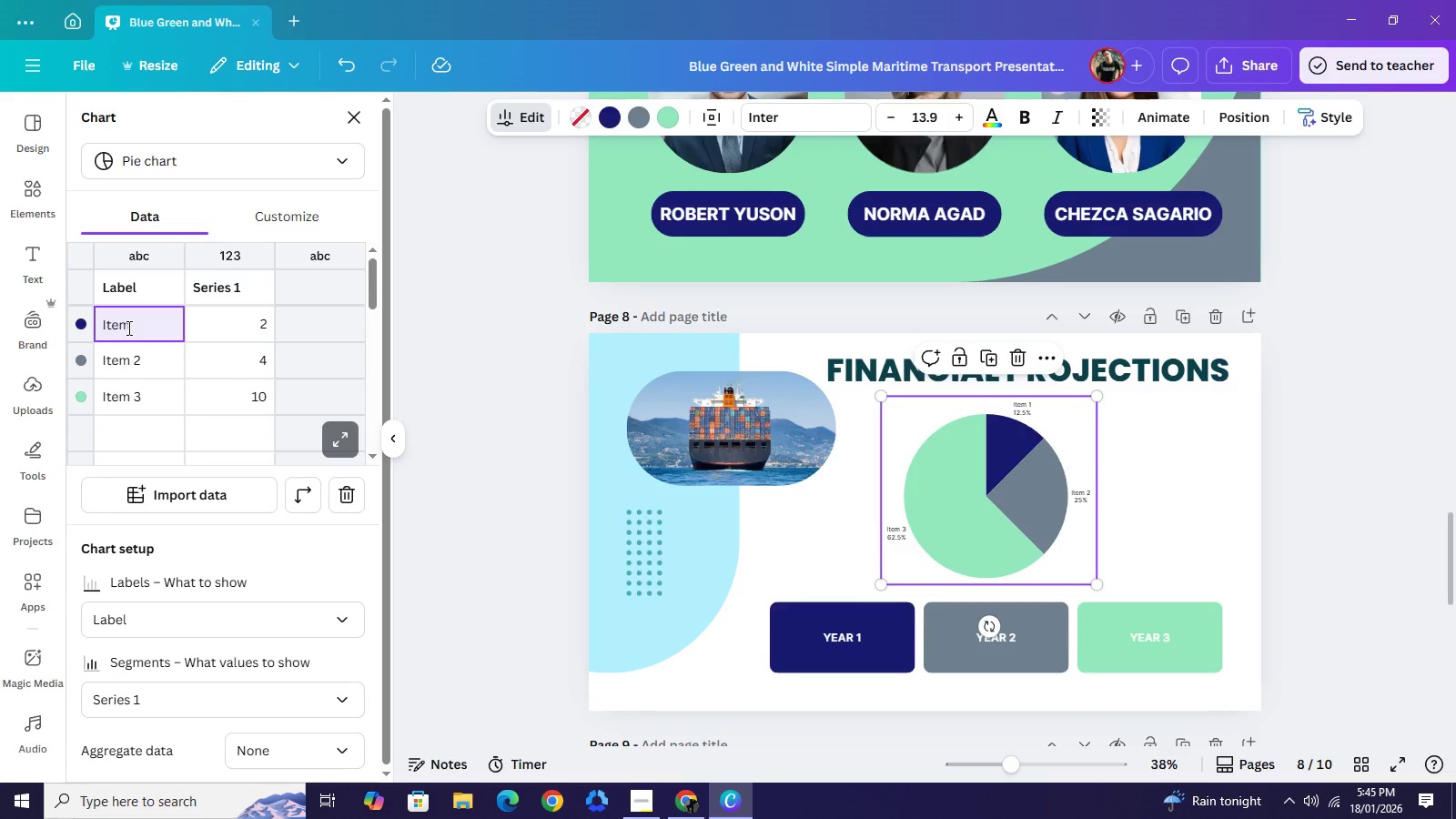 
key(Backspace)
 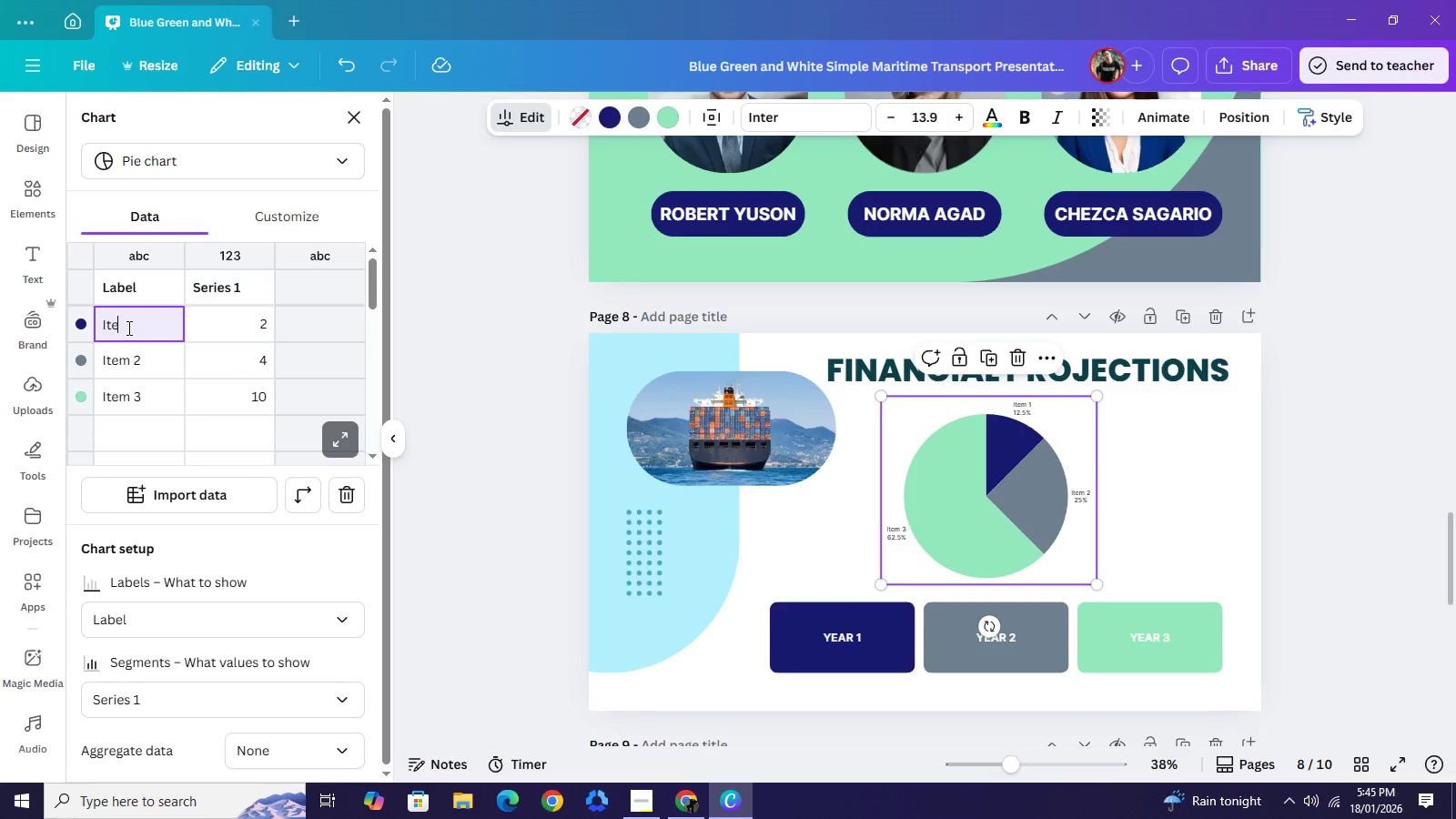 
key(Backspace)
 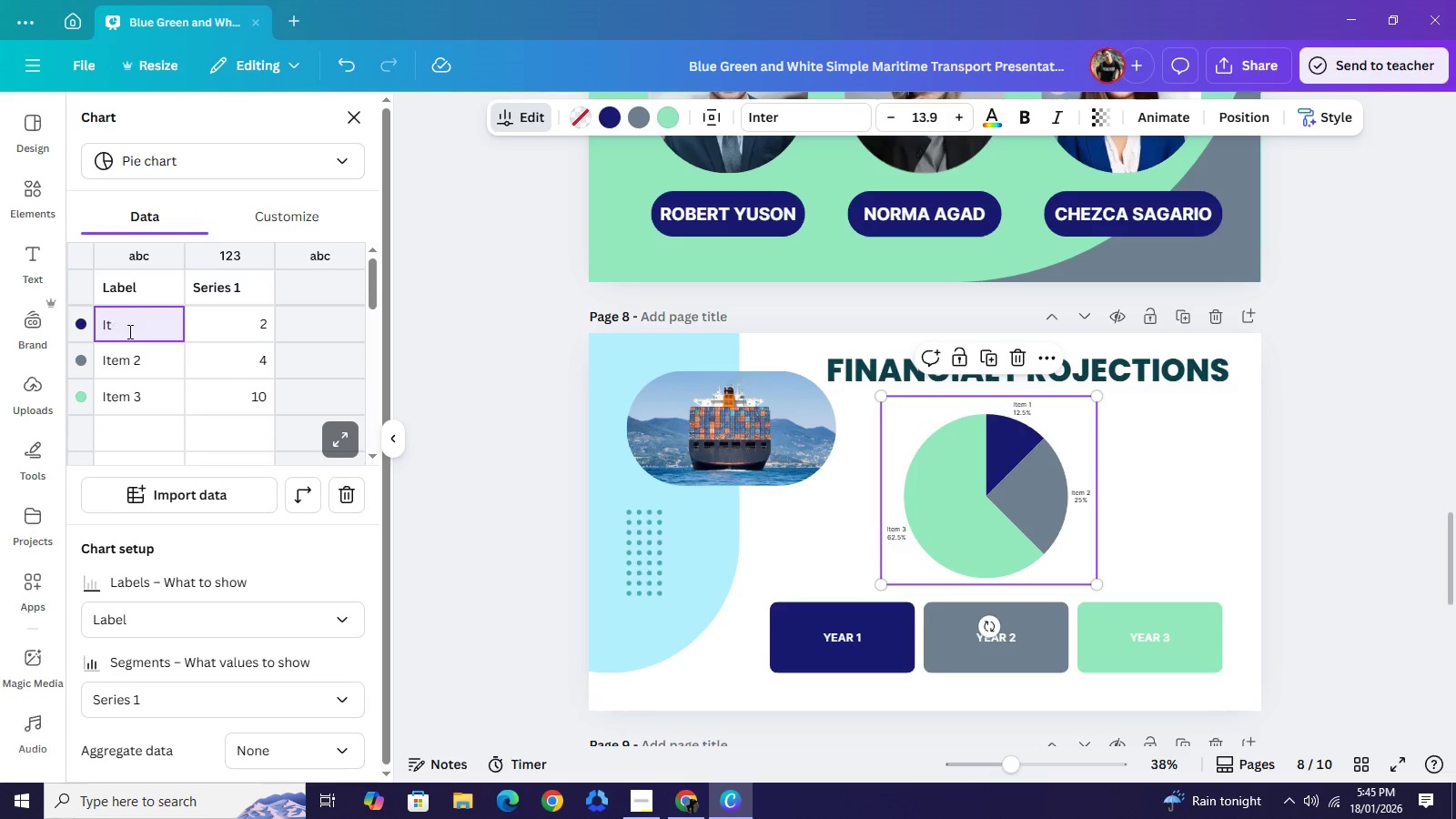 
key(Backspace)
 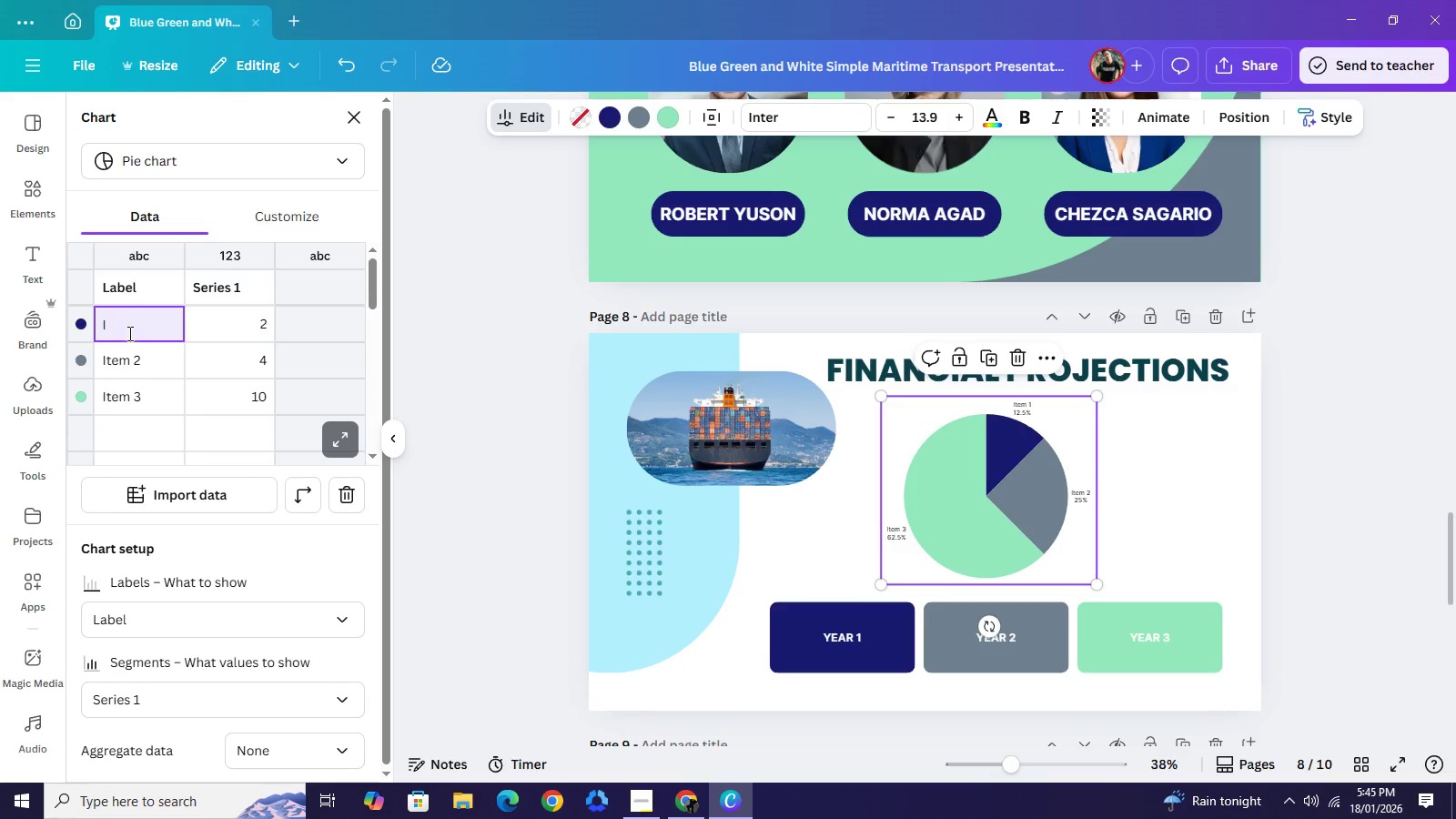 
key(Backspace)
 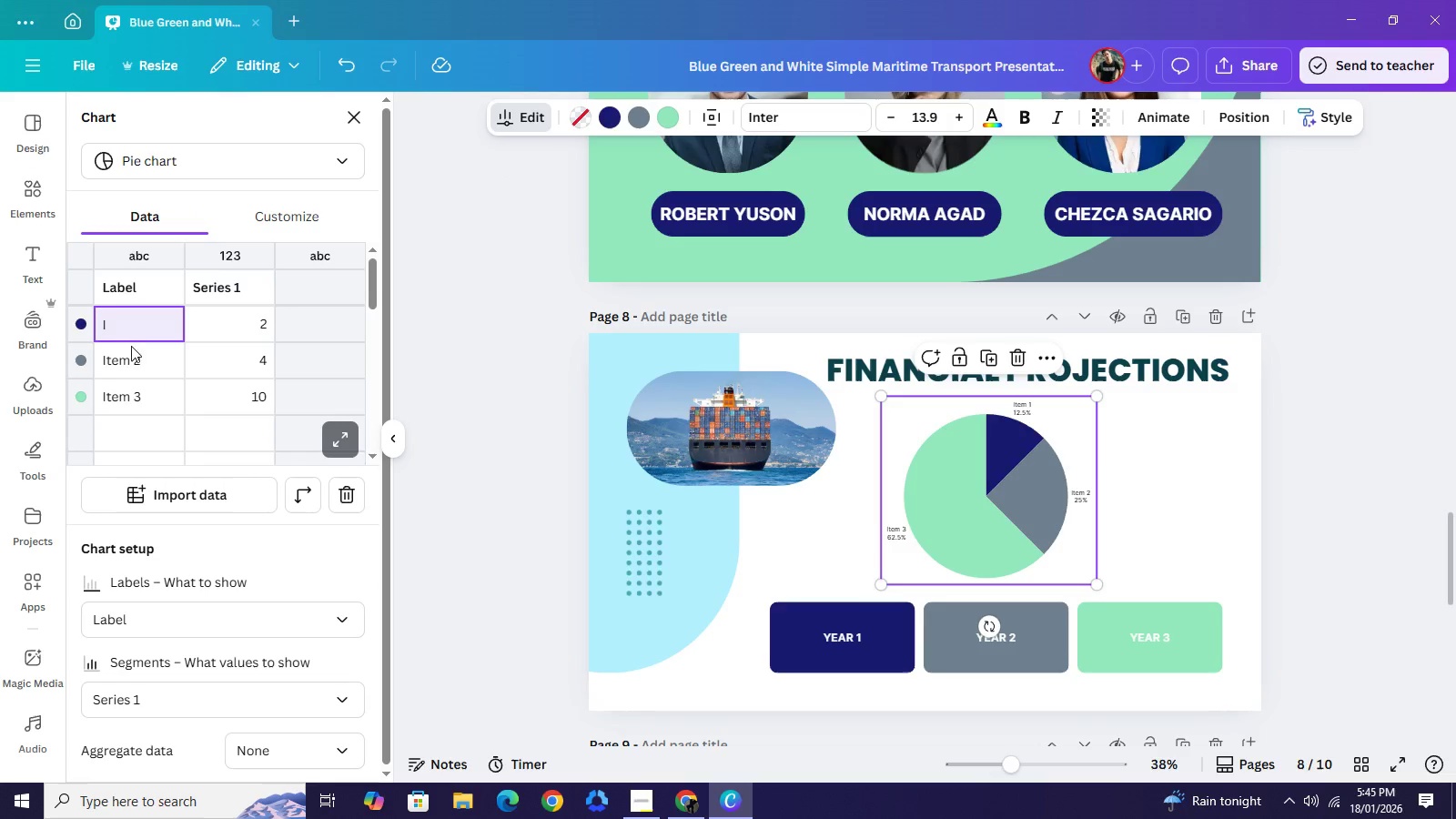 
key(Backspace)
 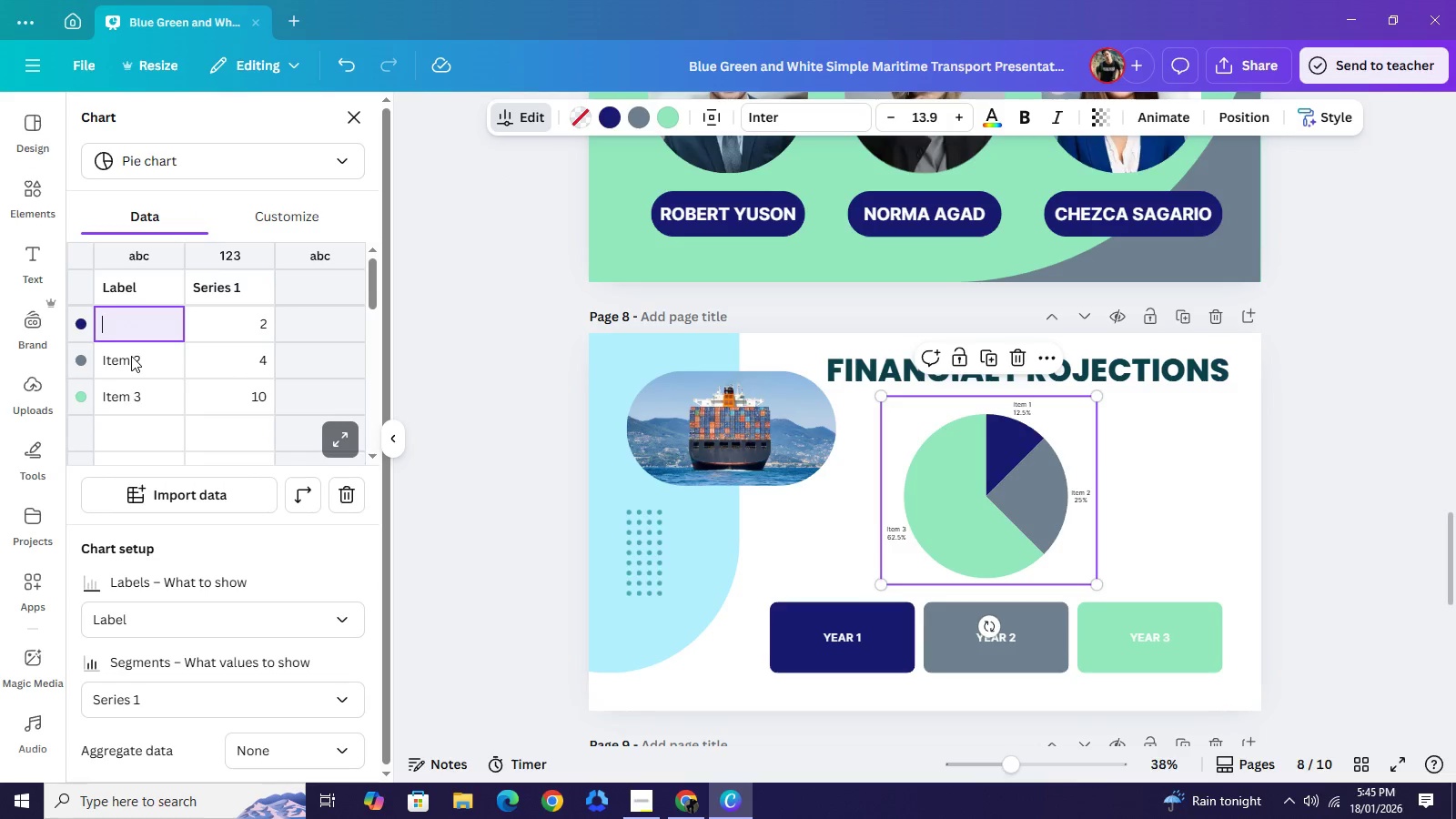 
key(Backspace)
 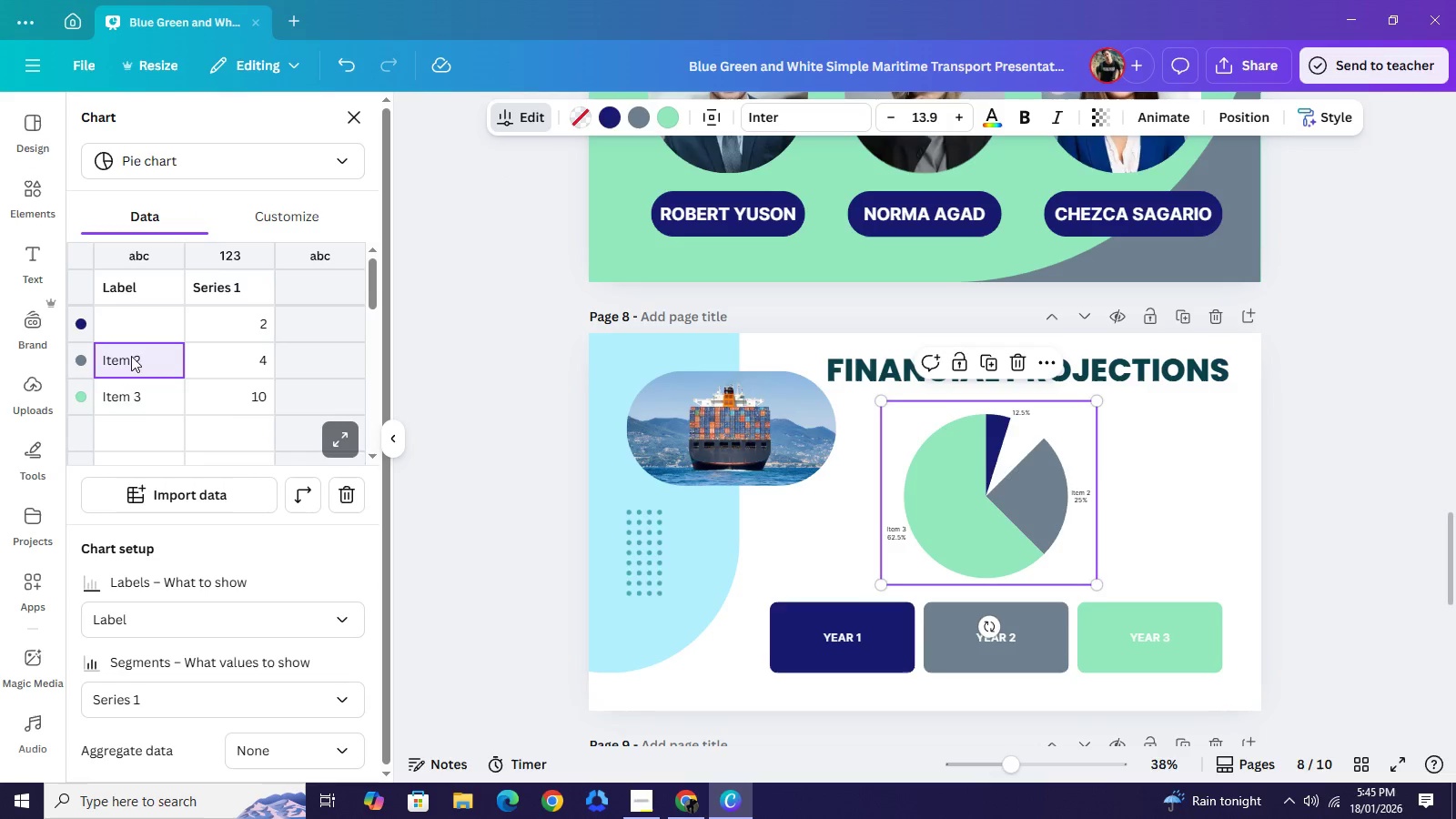 
double_click([131, 356])
 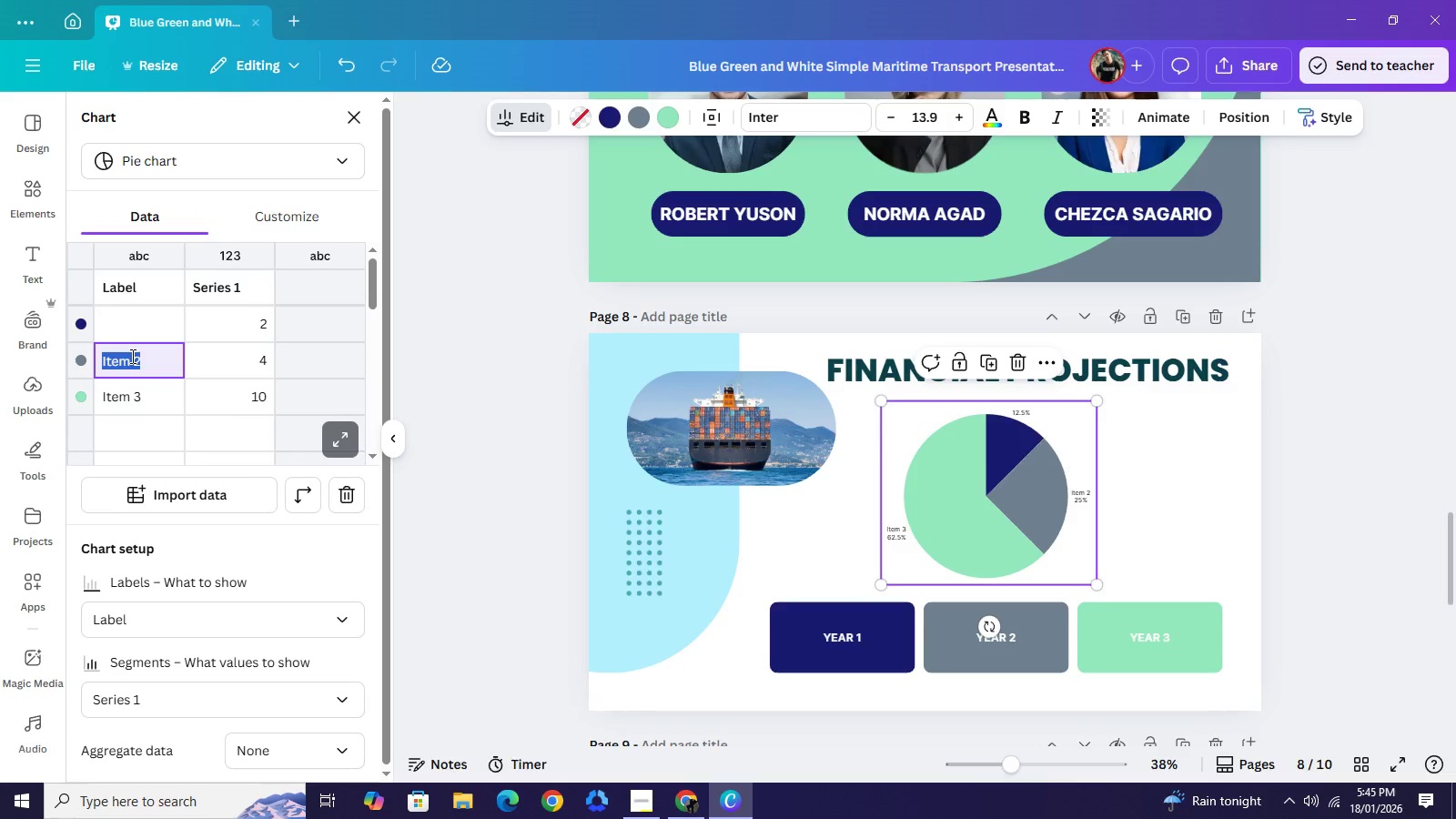 
triple_click([131, 356])
 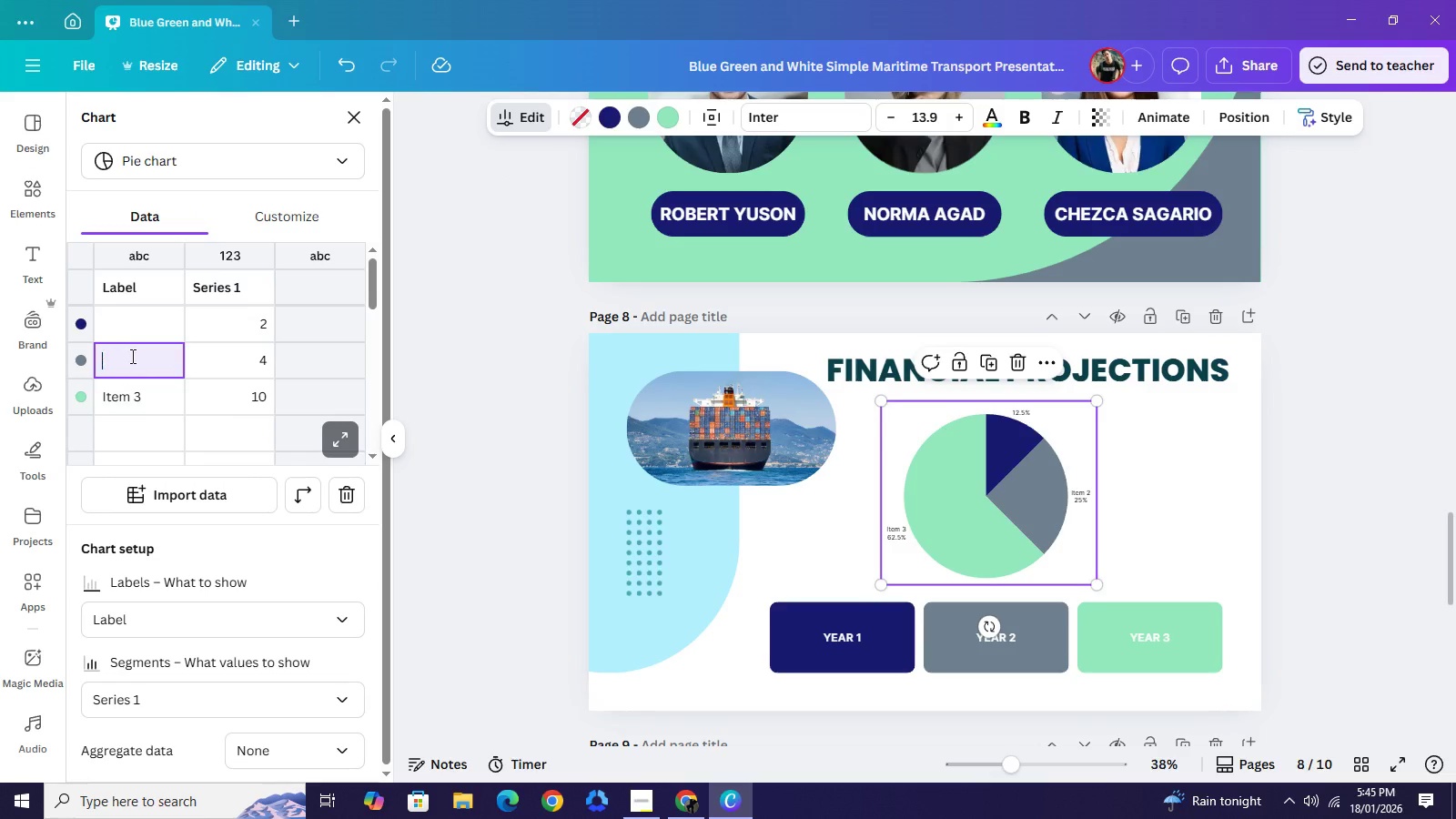 
key(Backspace)
 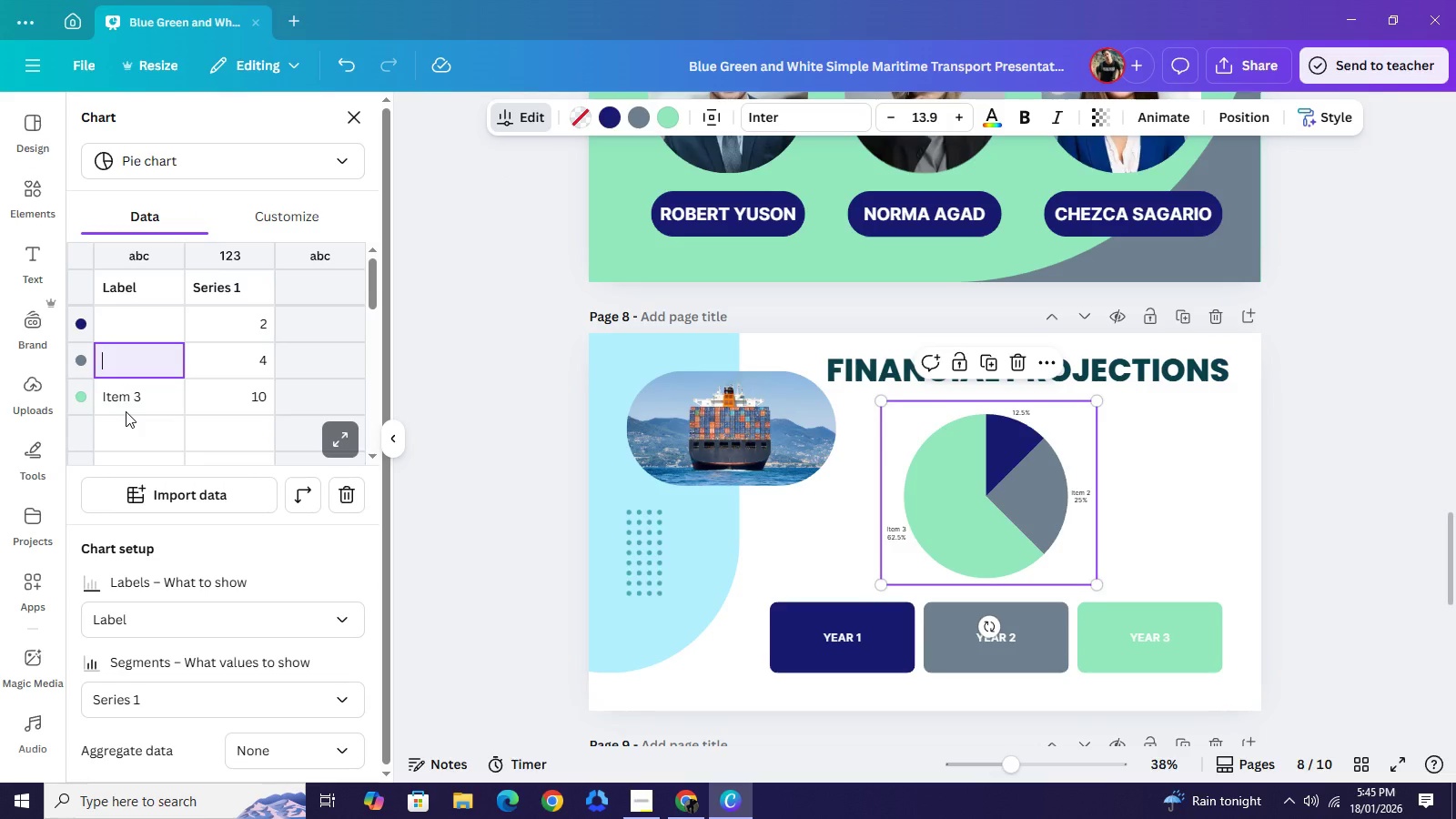 
double_click([126, 411])
 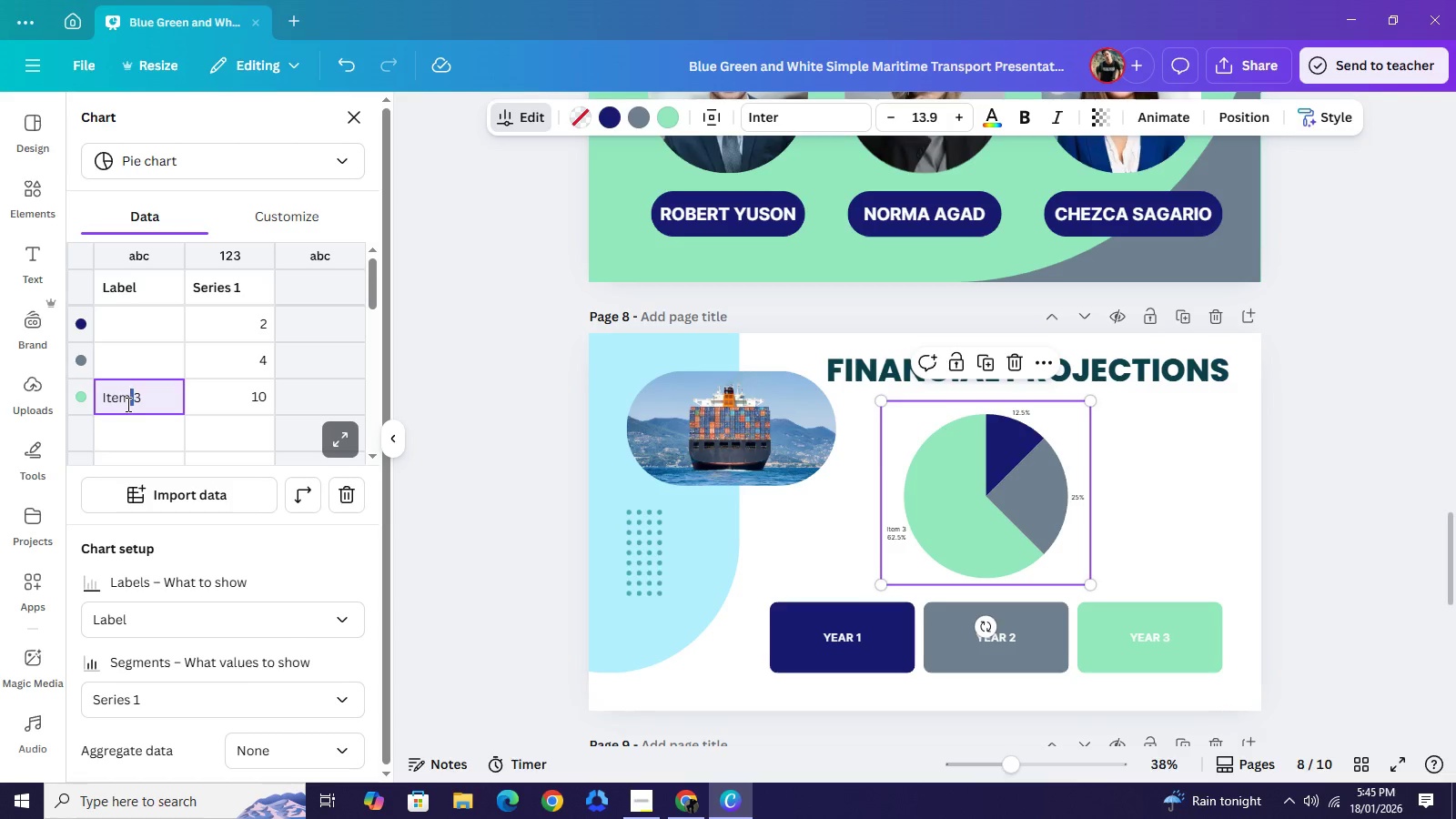 
double_click([126, 404])
 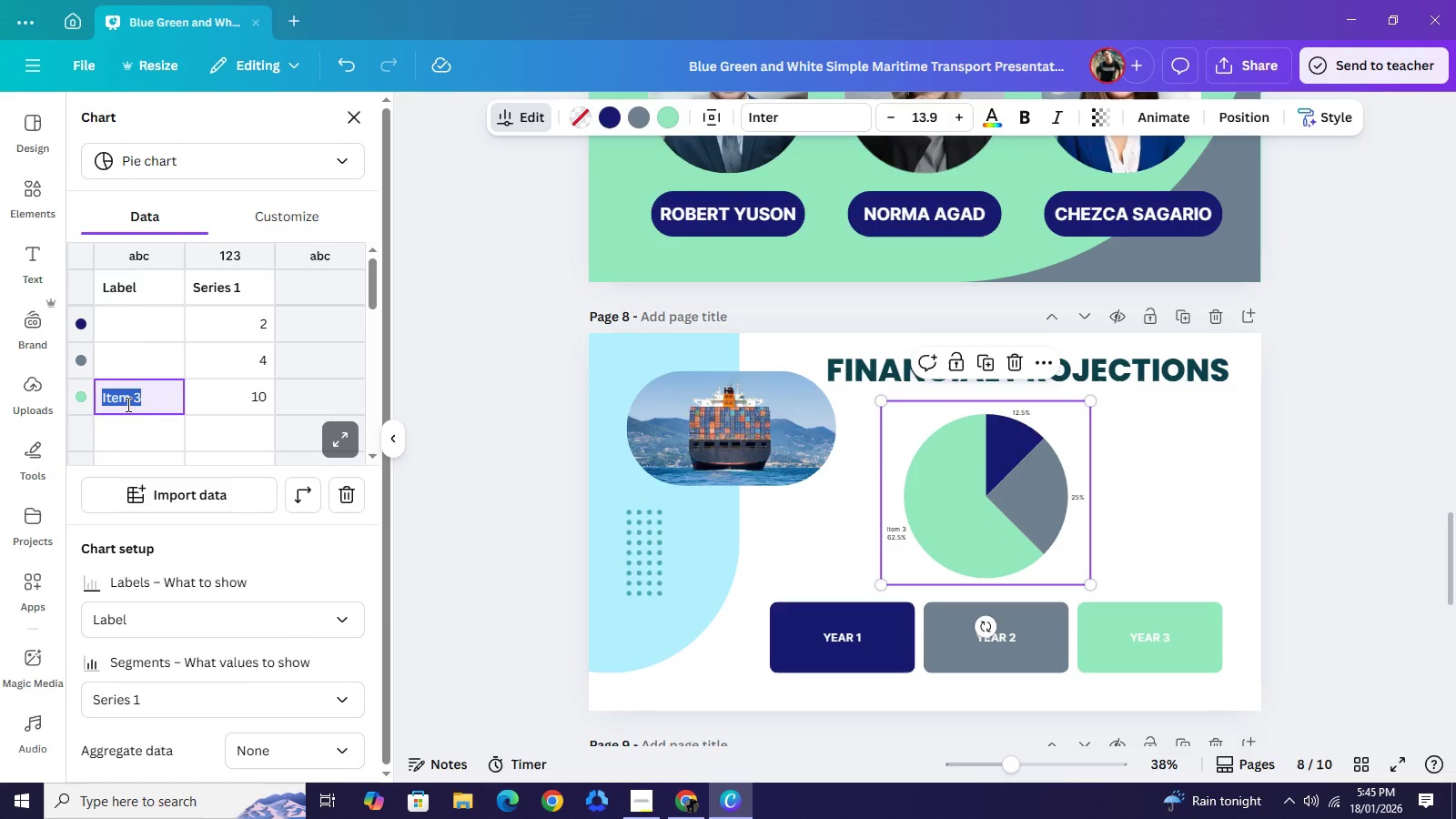 
triple_click([126, 404])
 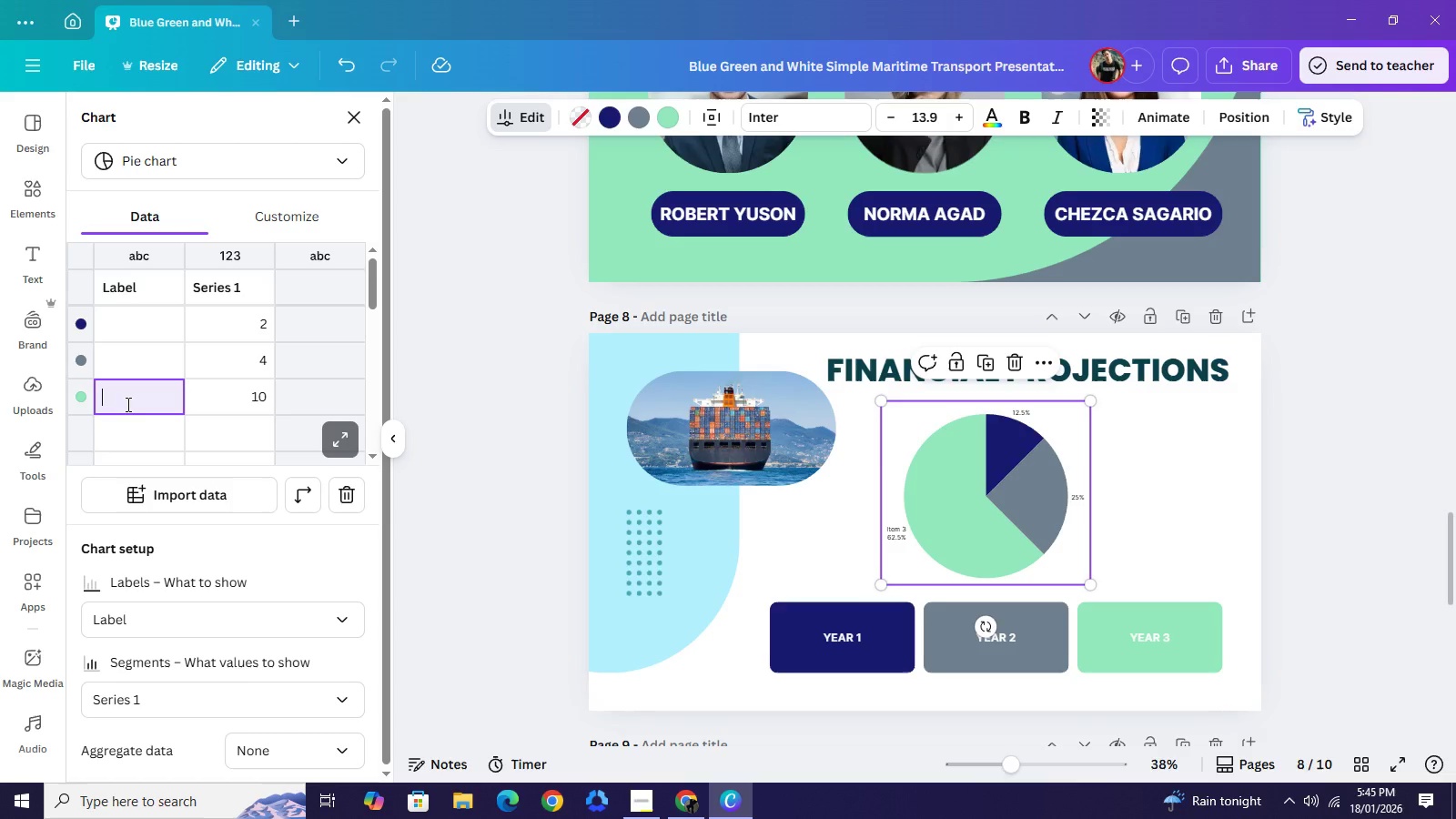 
key(Backspace)
 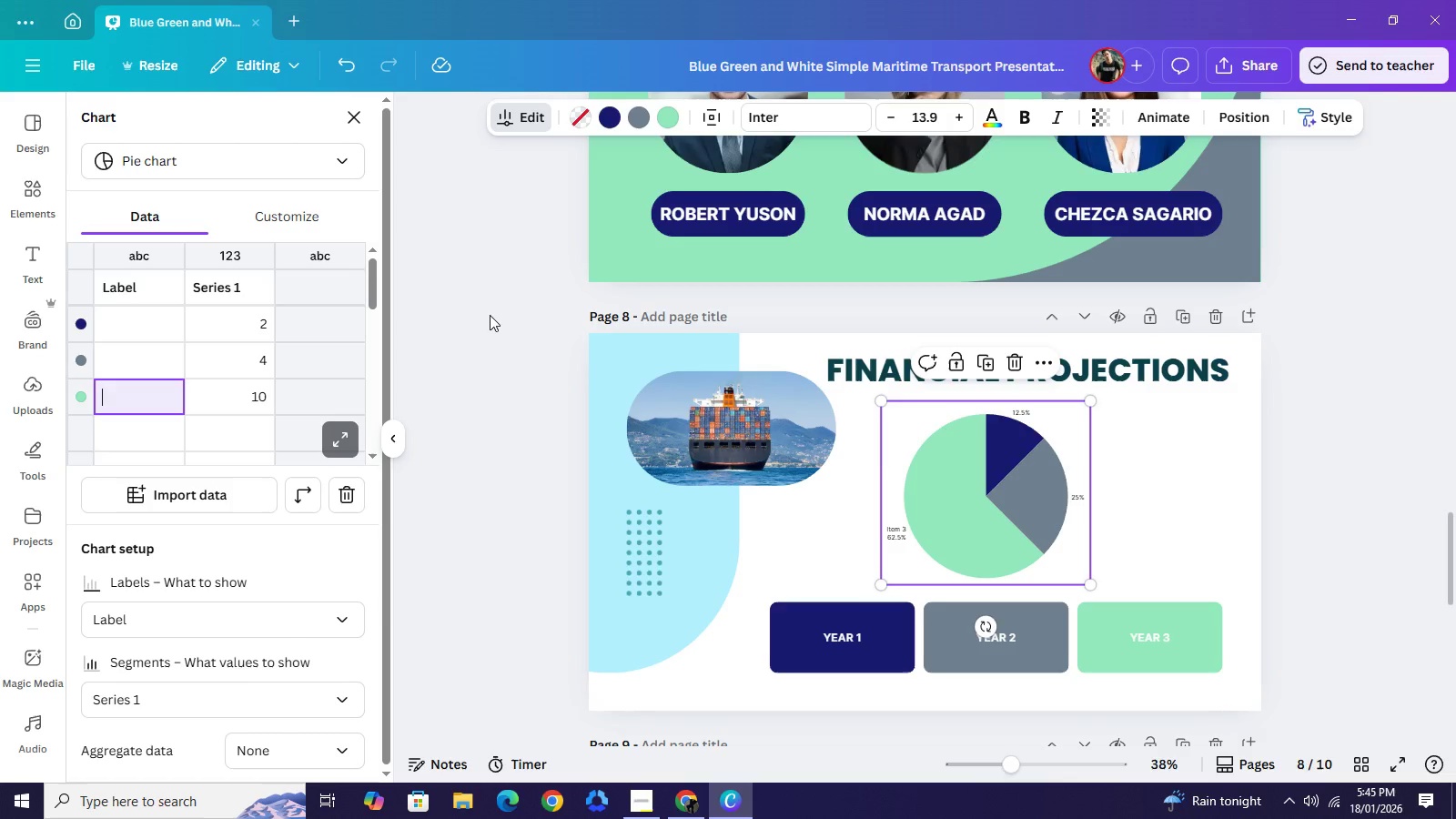 
left_click([490, 315])
 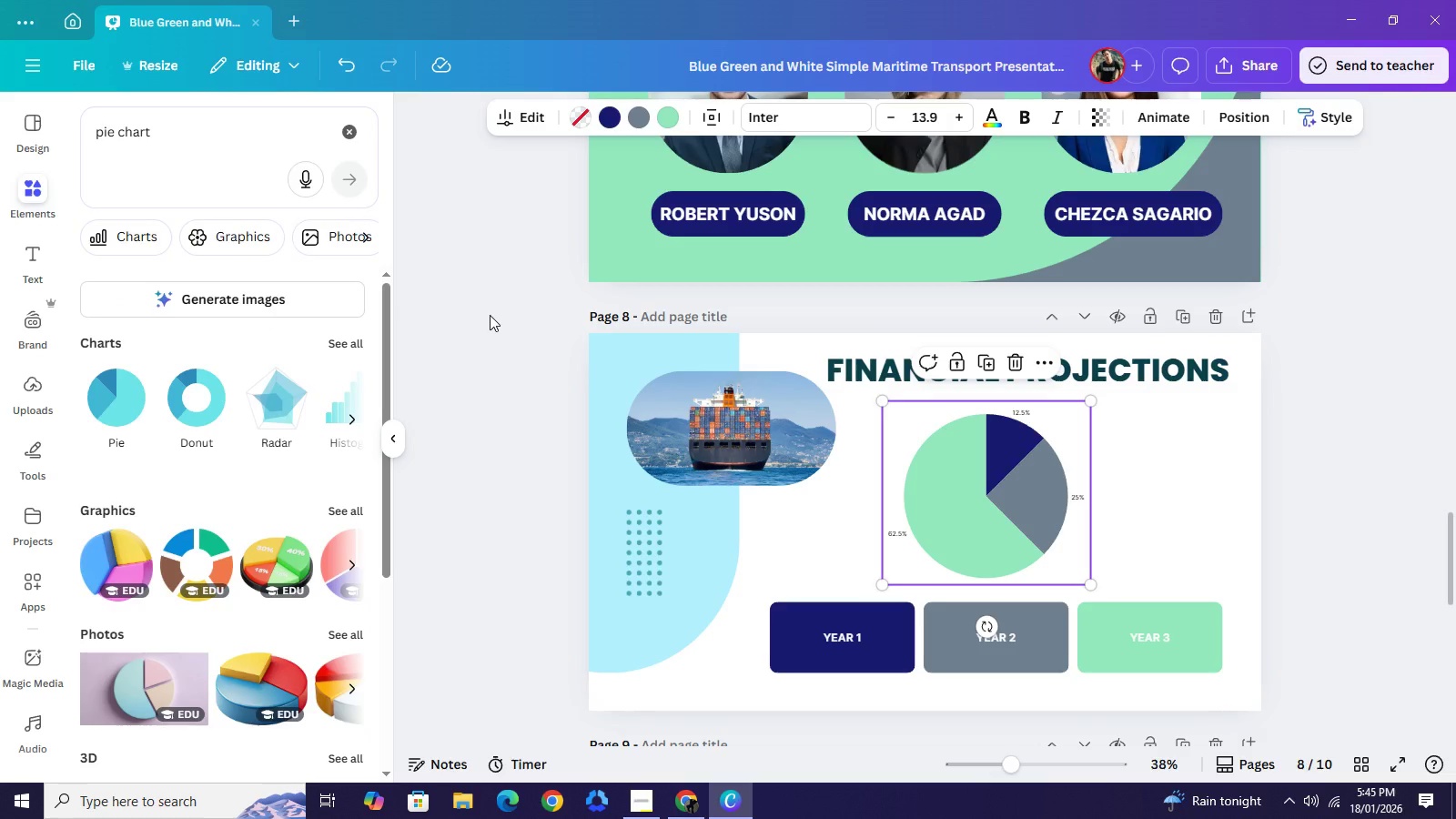 
left_click([490, 315])
 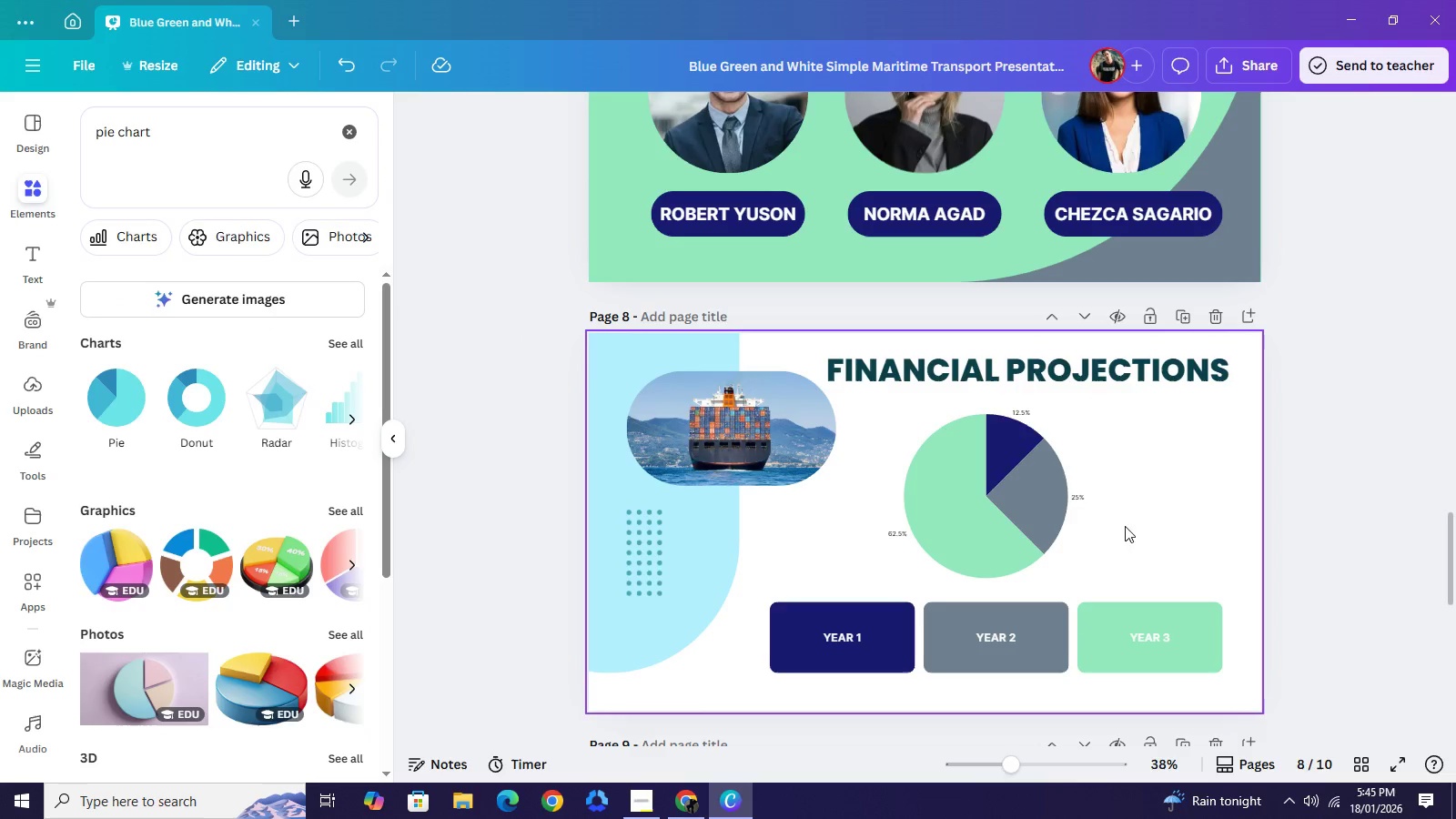 
left_click([1018, 501])
 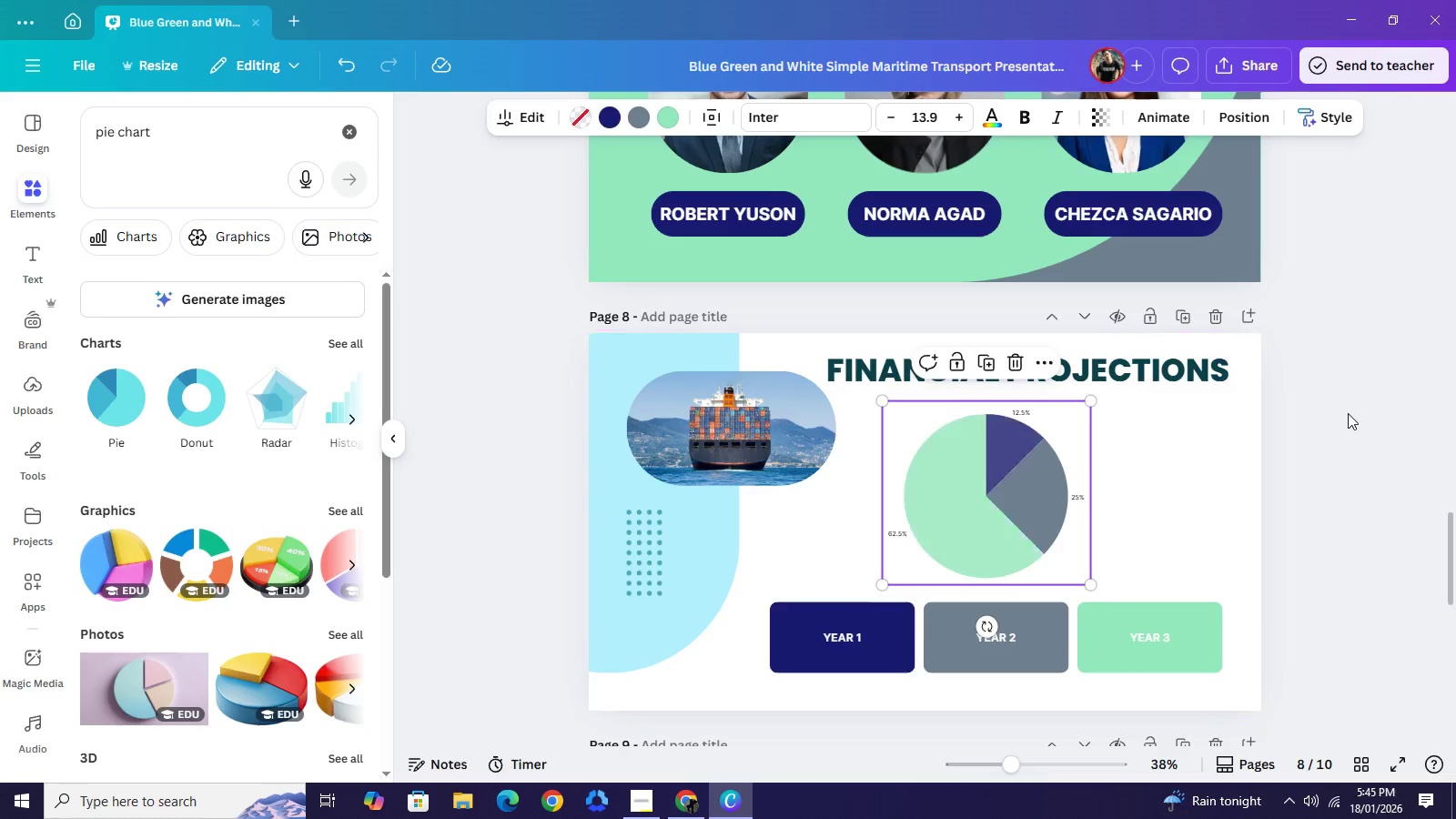 
left_click([1348, 413])
 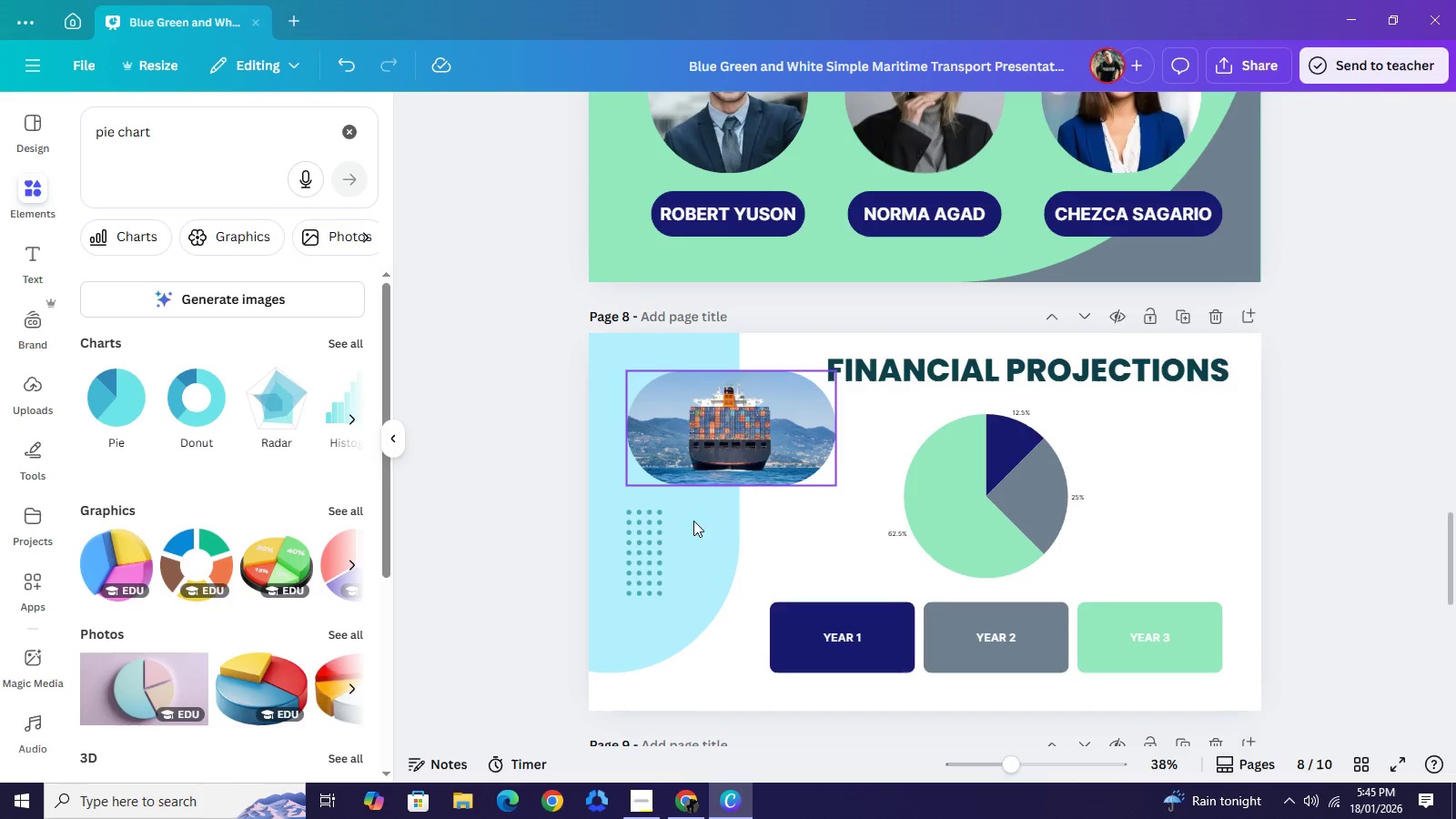 
left_click([651, 553])
 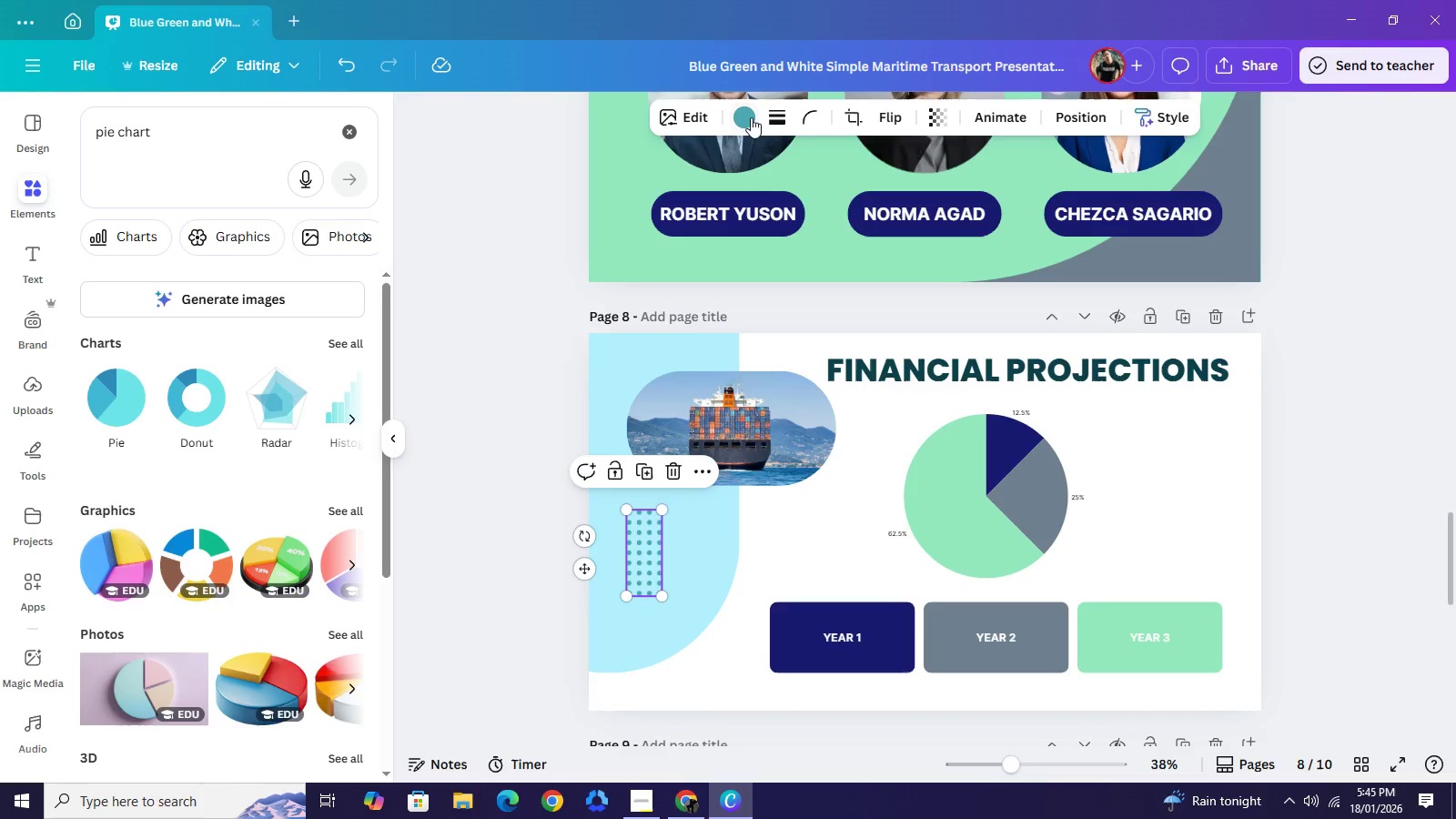 
left_click([751, 117])
 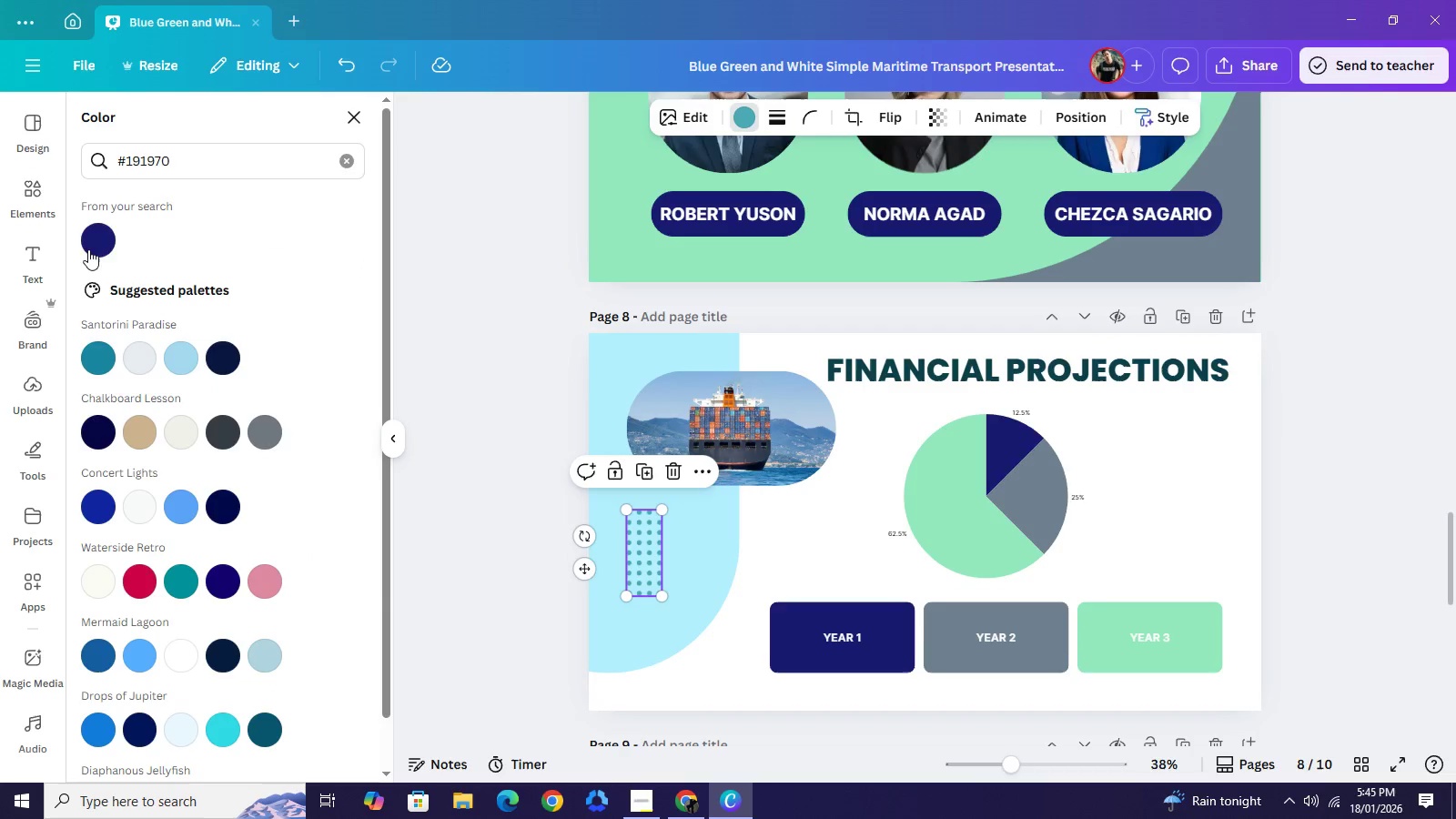 
left_click([90, 245])
 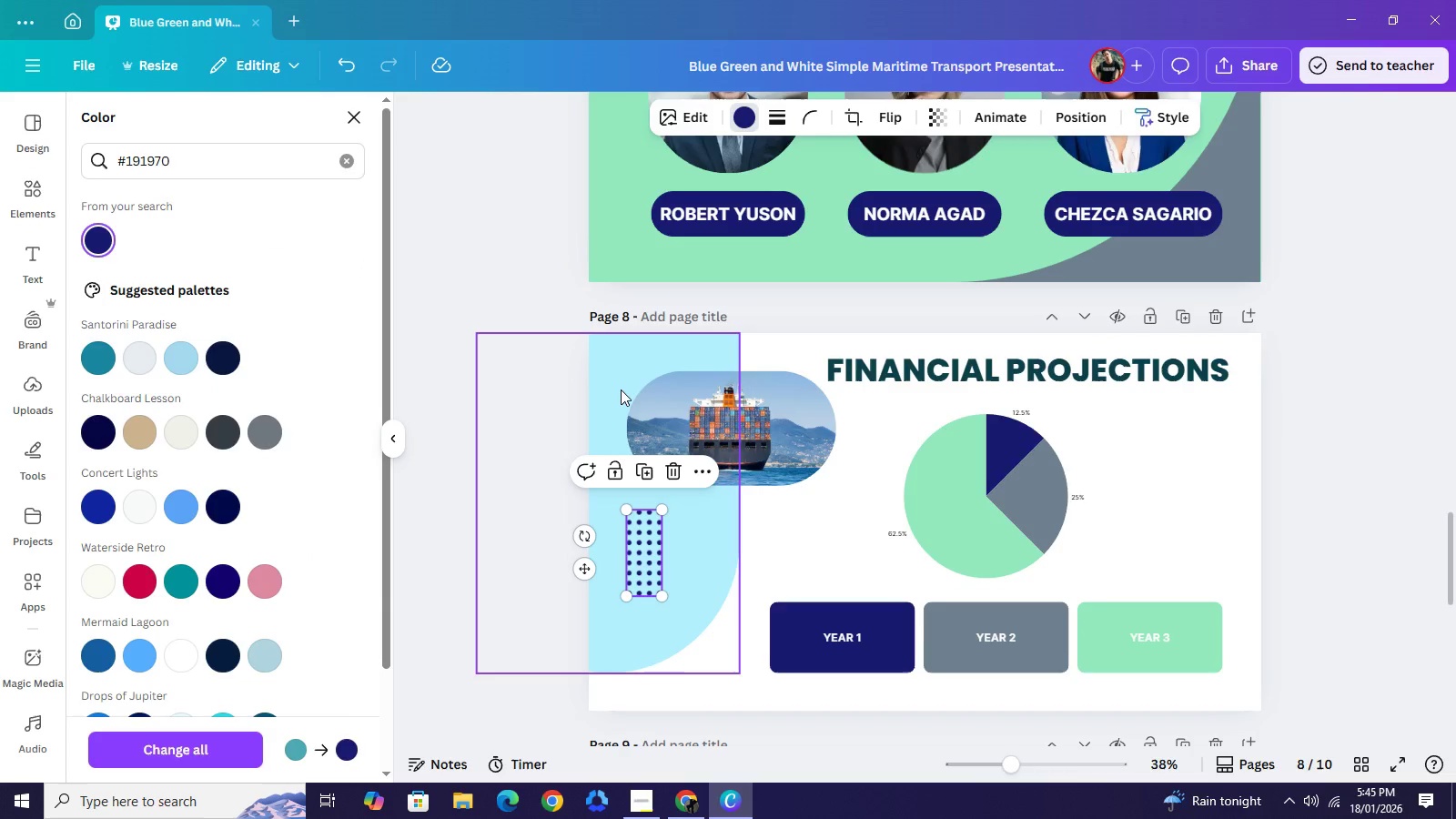 
left_click([621, 388])
 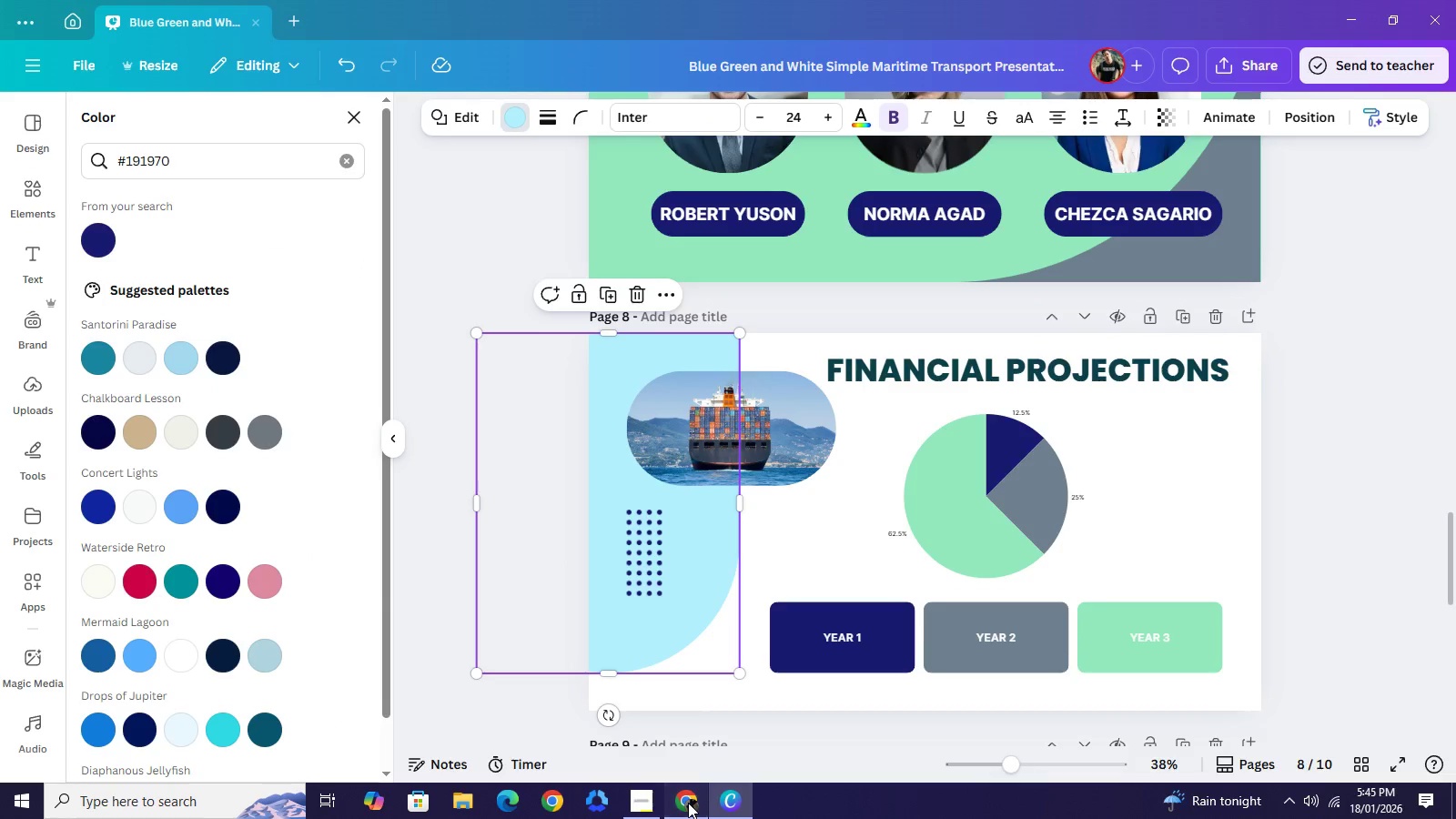 
left_click([688, 803])
 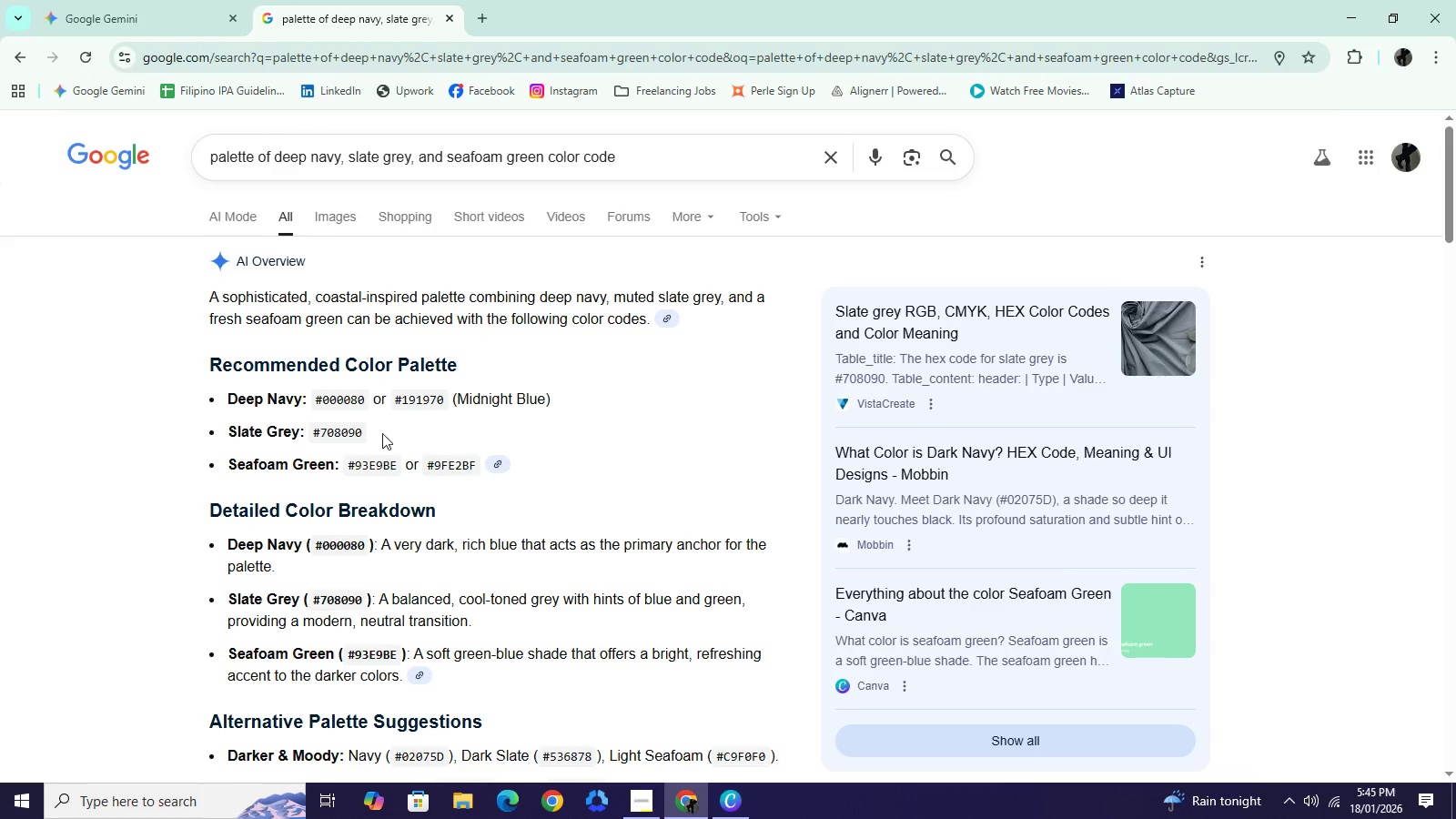 
left_click_drag(start_coordinate=[400, 433], to_coordinate=[311, 433])
 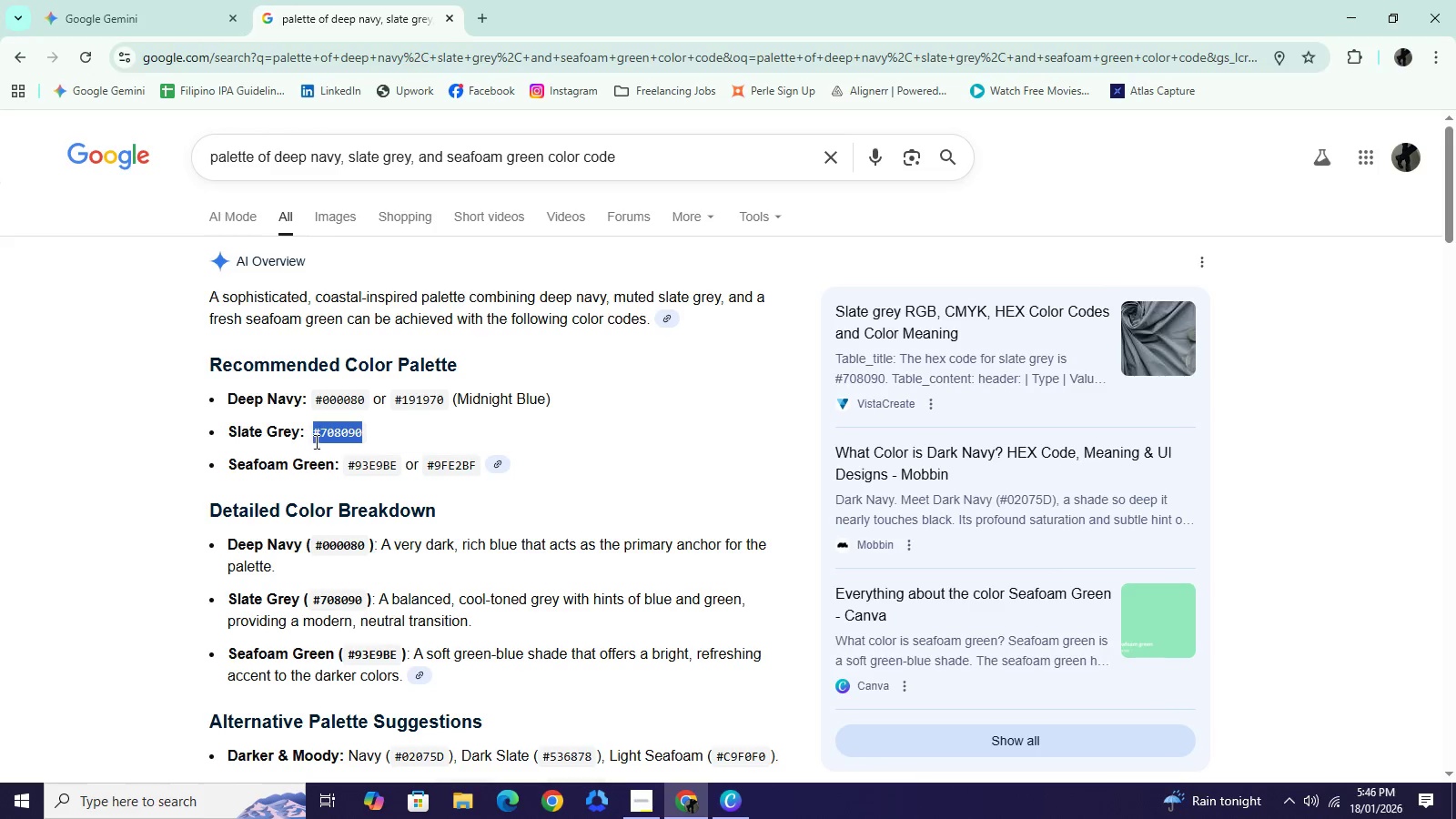 
key(Control+C)
 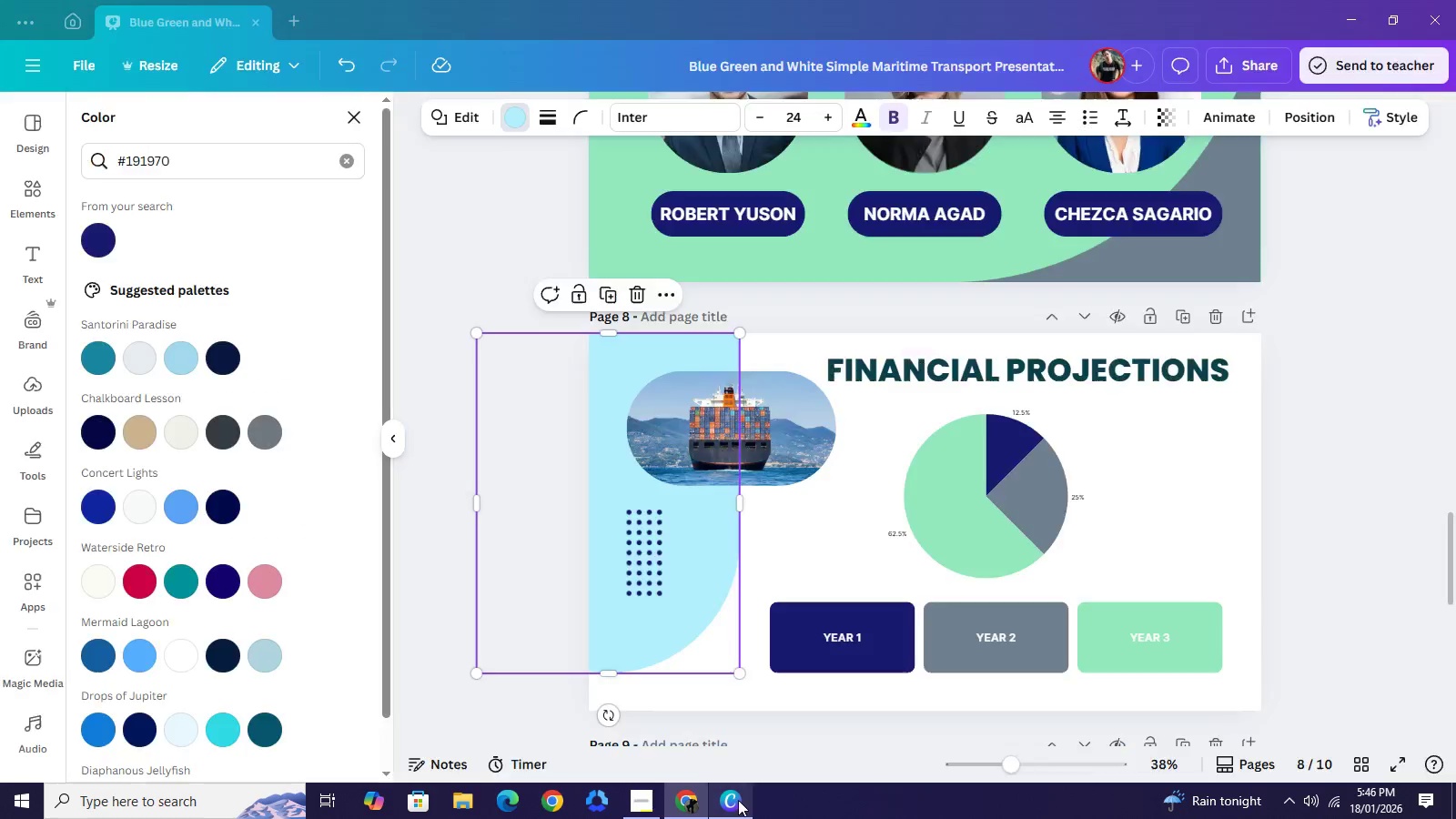 
left_click([738, 813])
 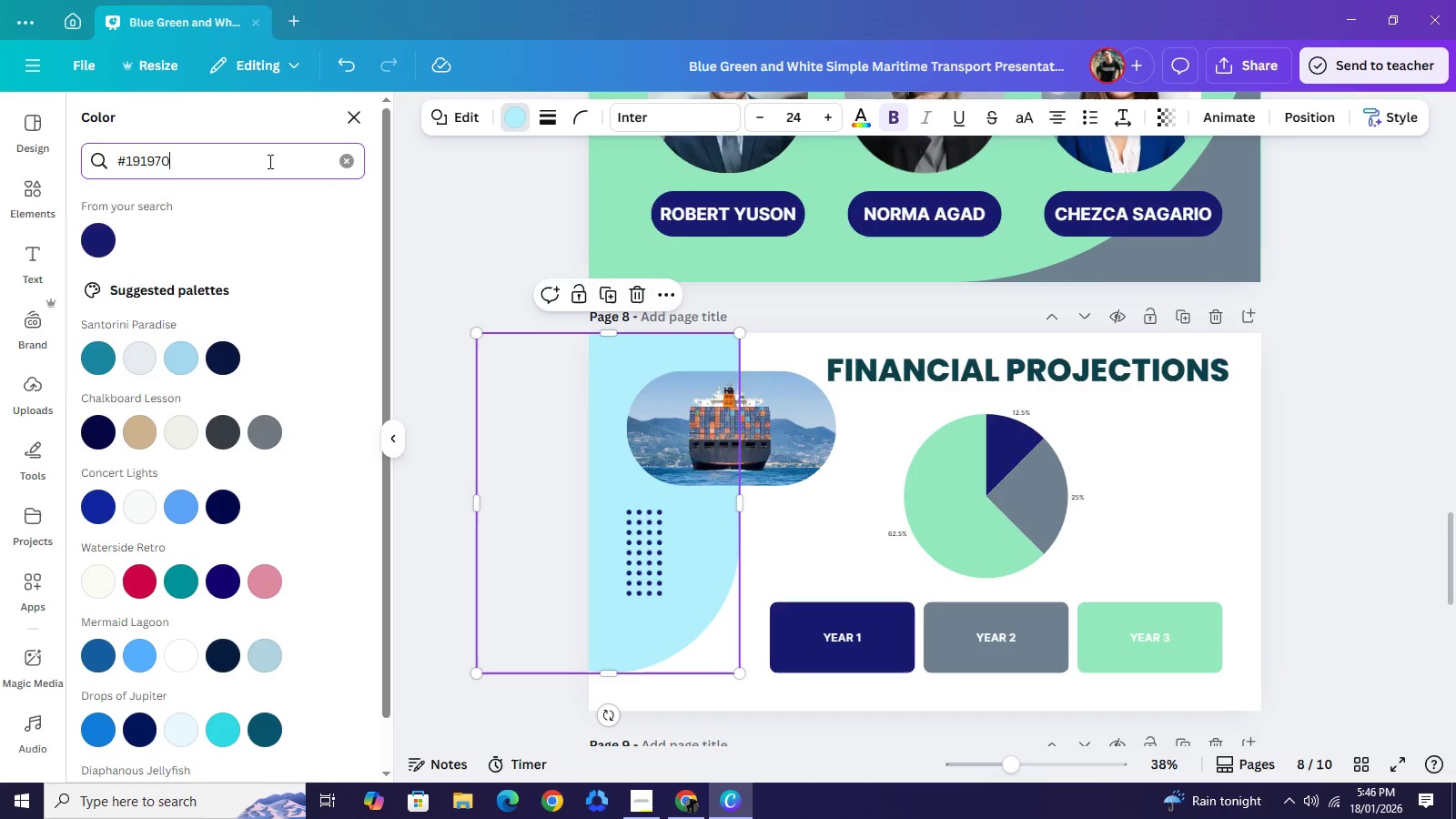 
left_click([268, 161])
 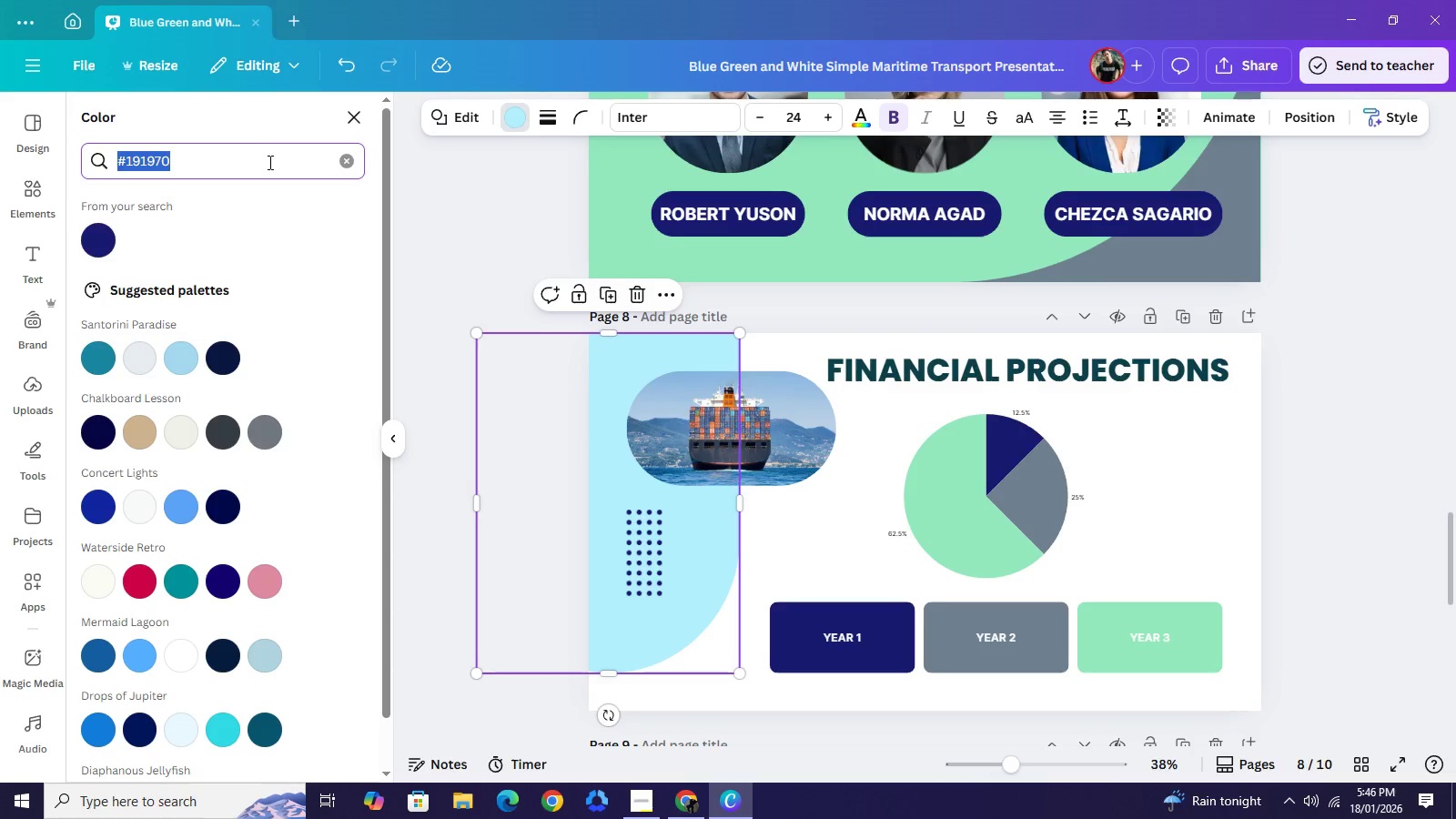 
key(Control+A)
 